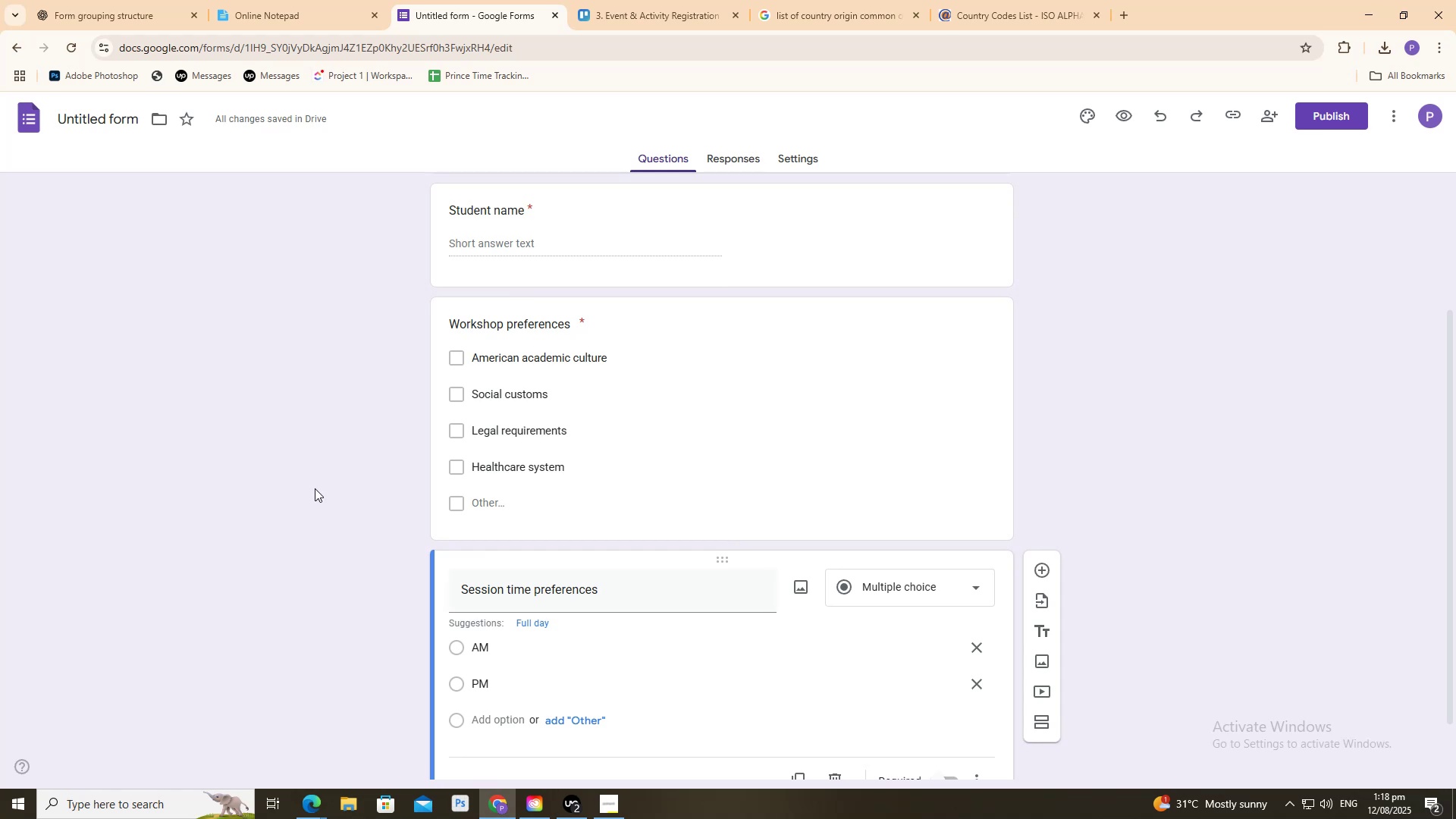 
scroll: coordinate [315, 491], scroll_direction: down, amount: 6.0
 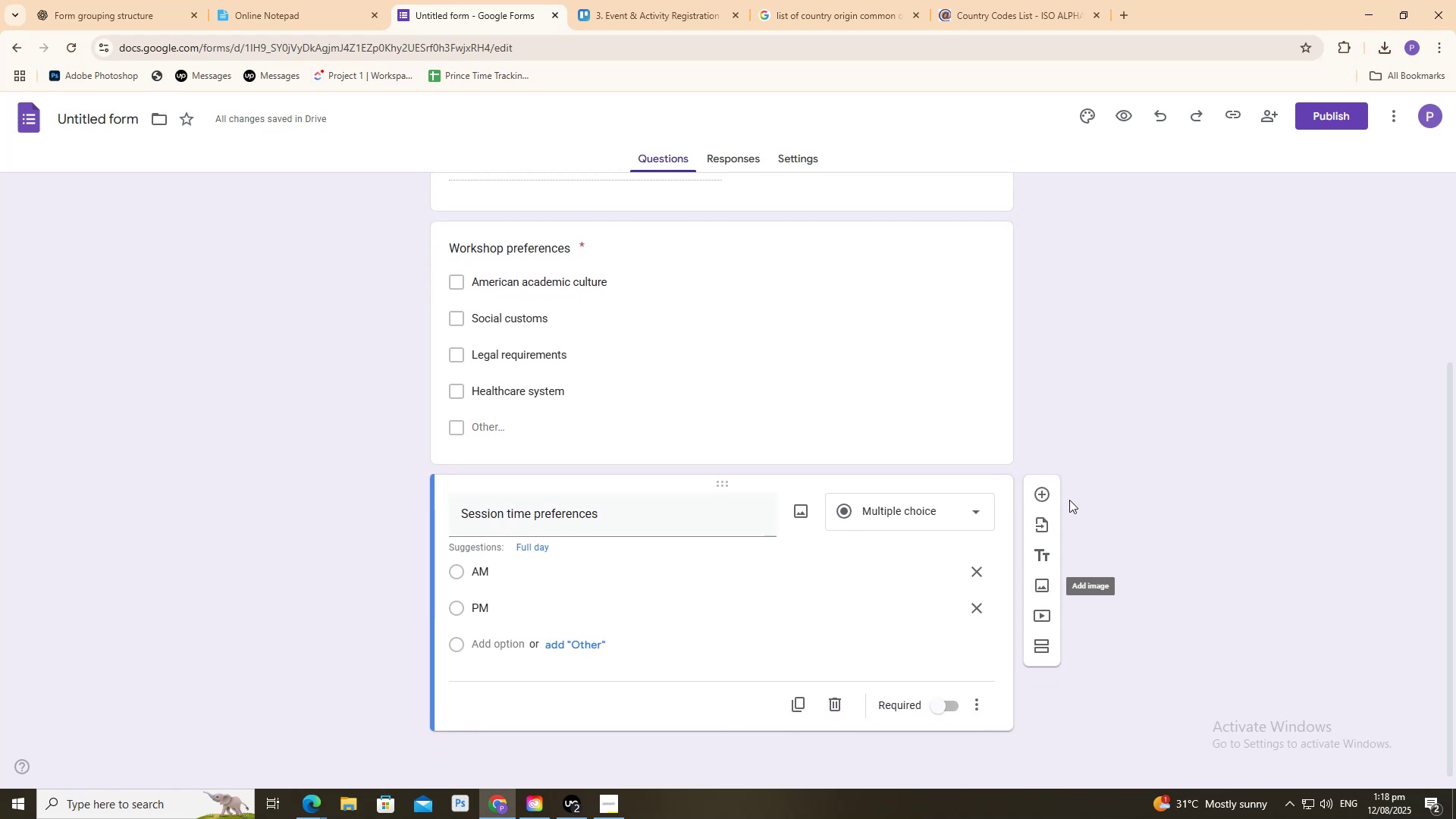 
left_click([1048, 497])
 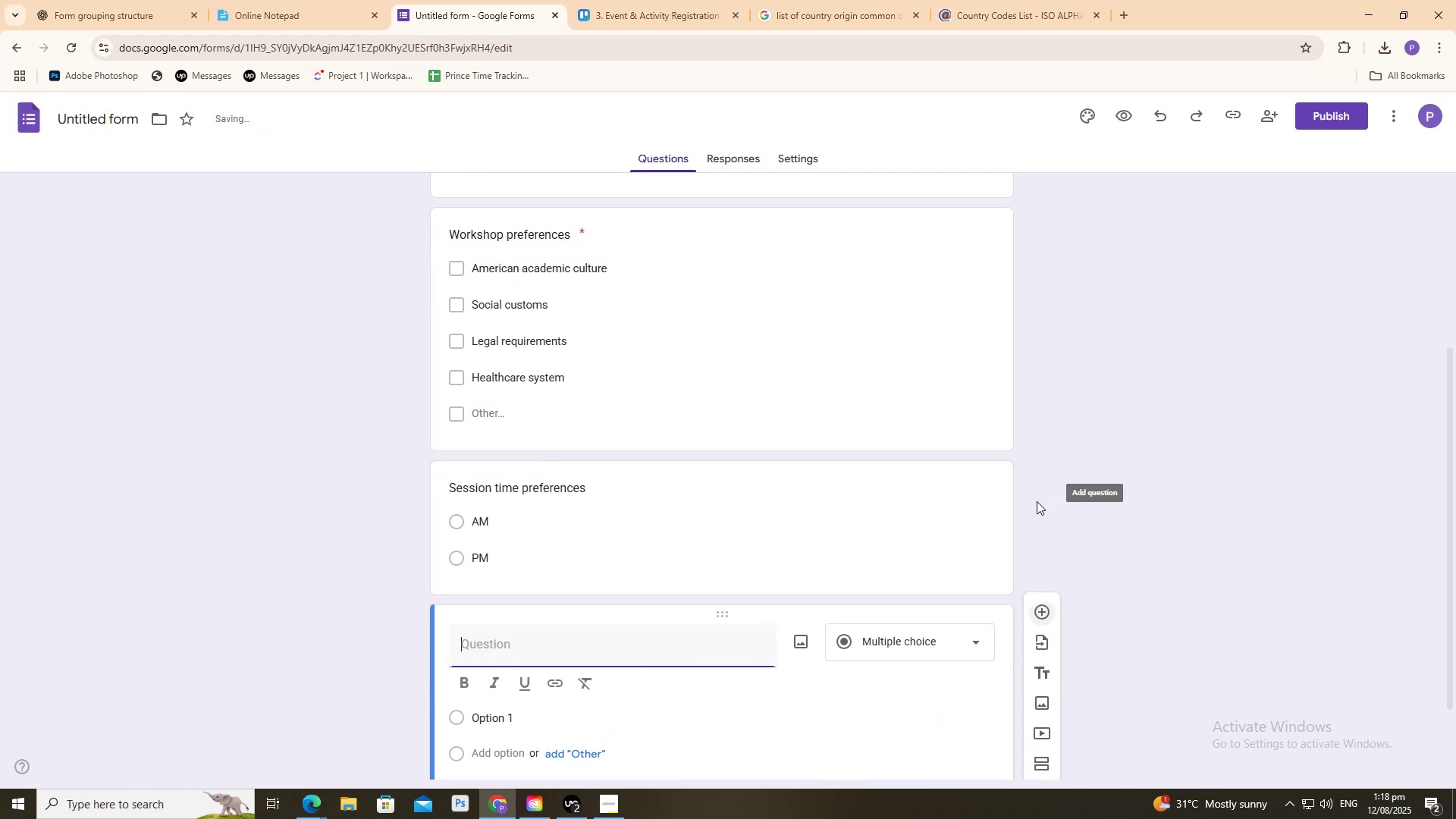 
scroll: coordinate [664, 506], scroll_direction: down, amount: 5.0
 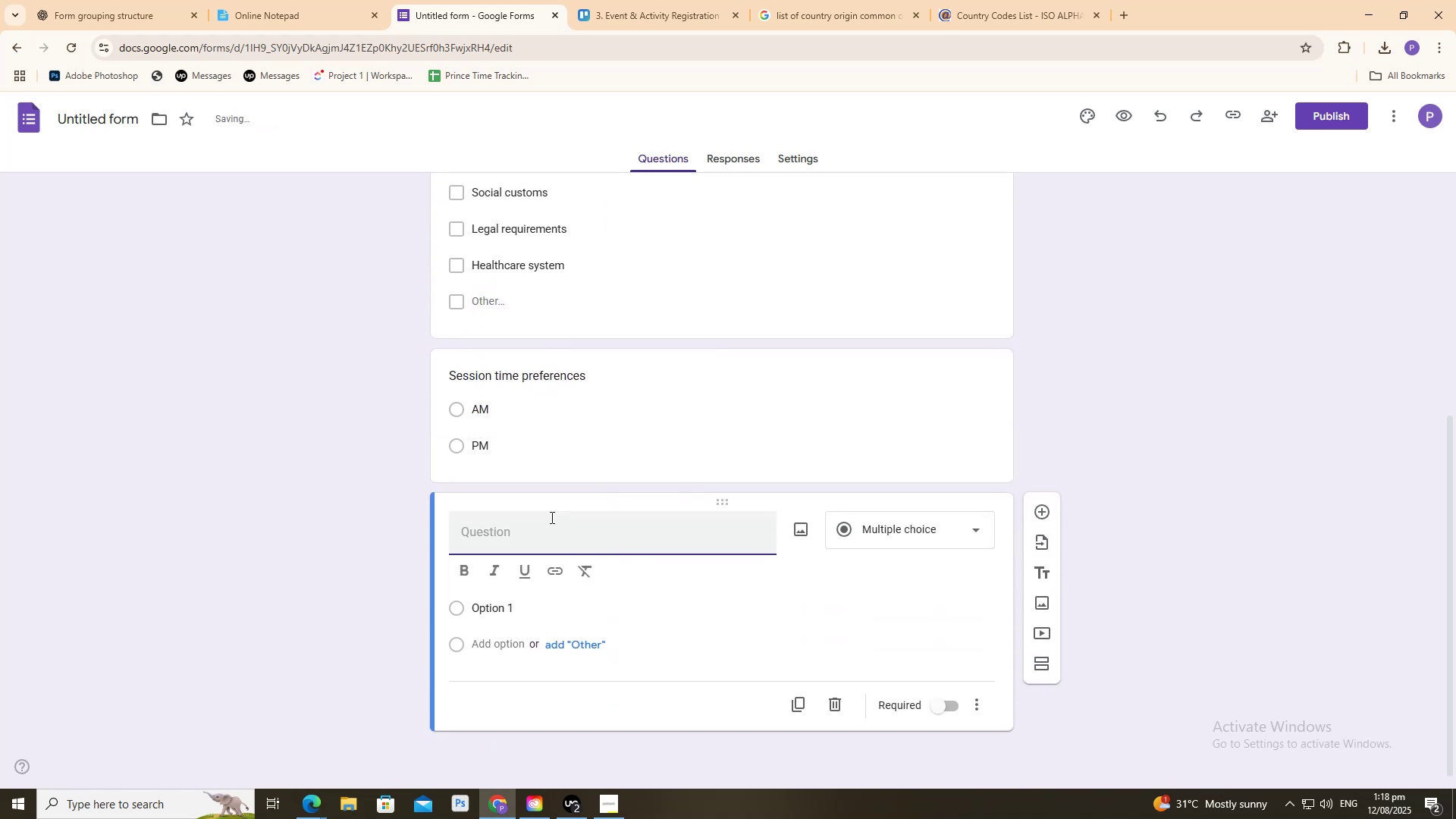 
key(Control+V)
 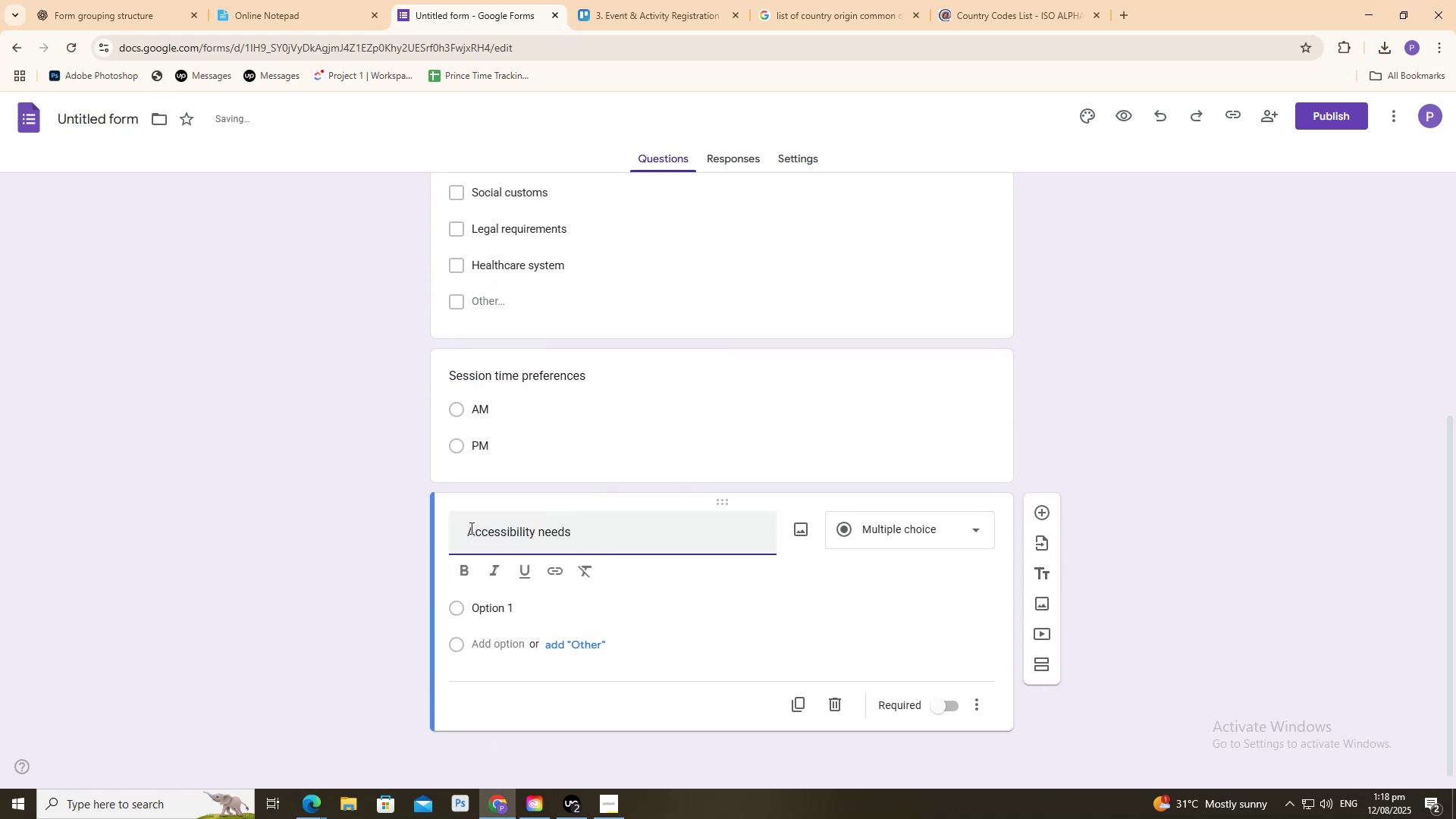 
left_click_drag(start_coordinate=[469, 527], to_coordinate=[319, 497])
 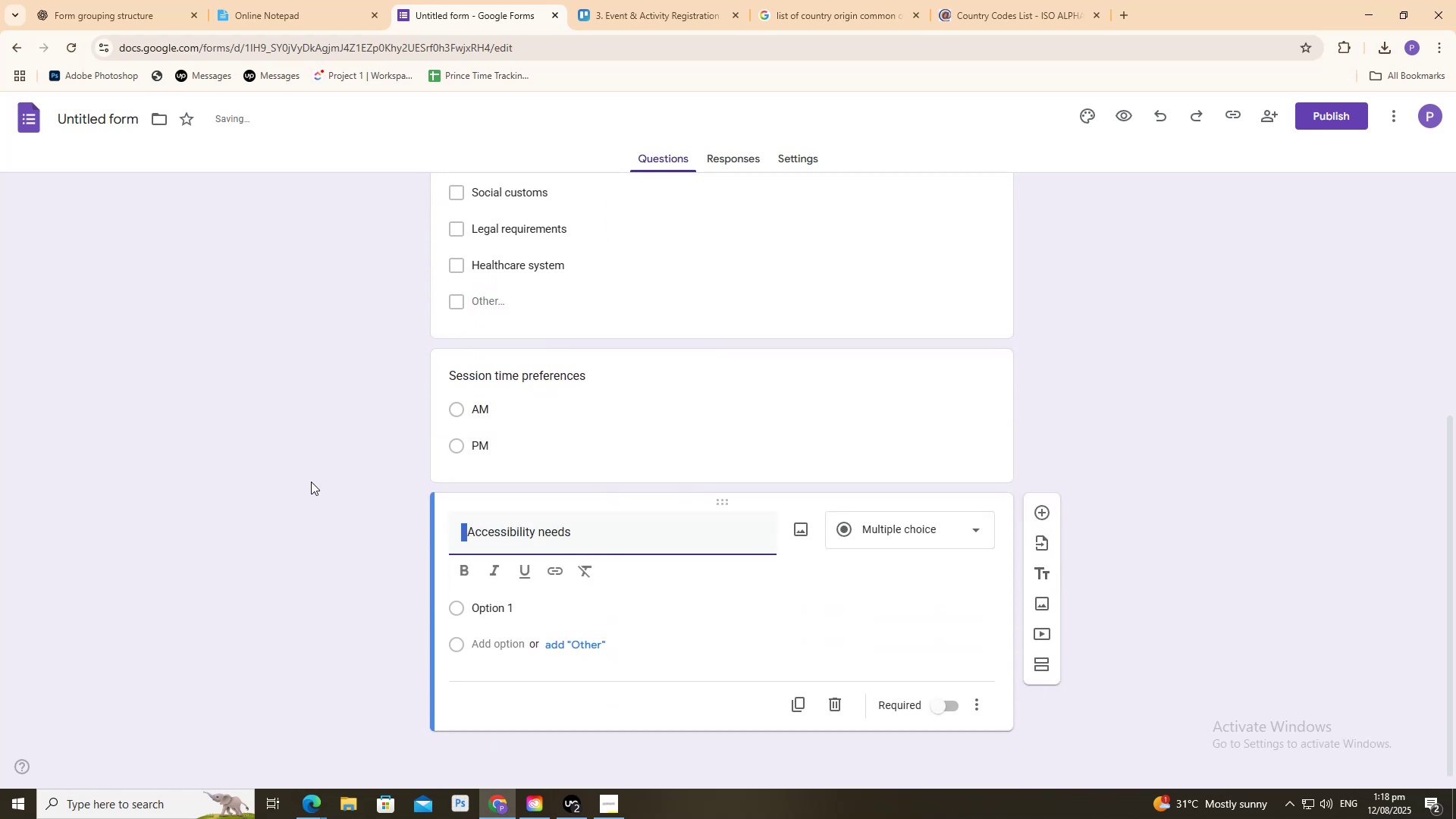 
key(Backspace)
 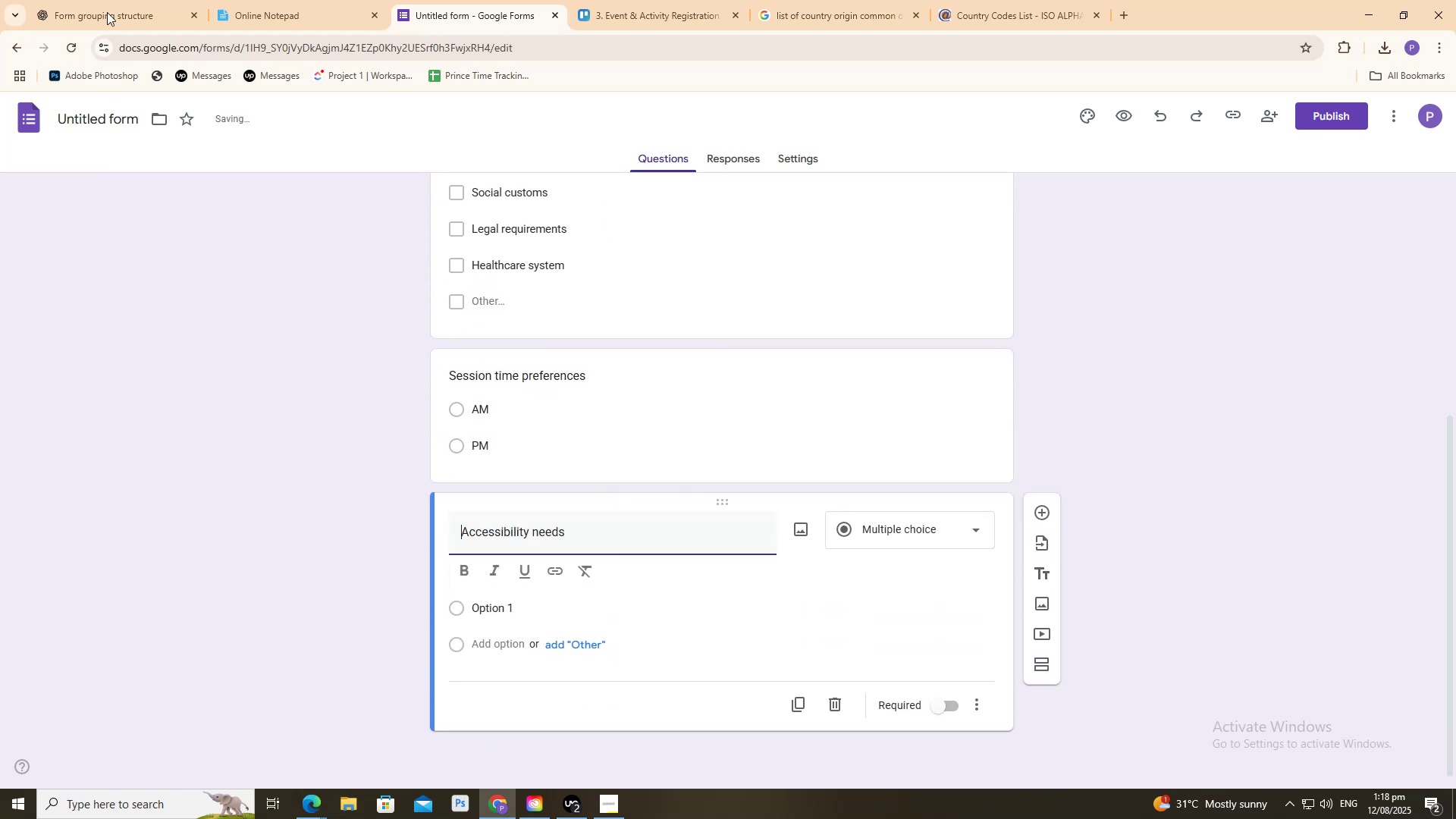 
left_click([106, 0])
 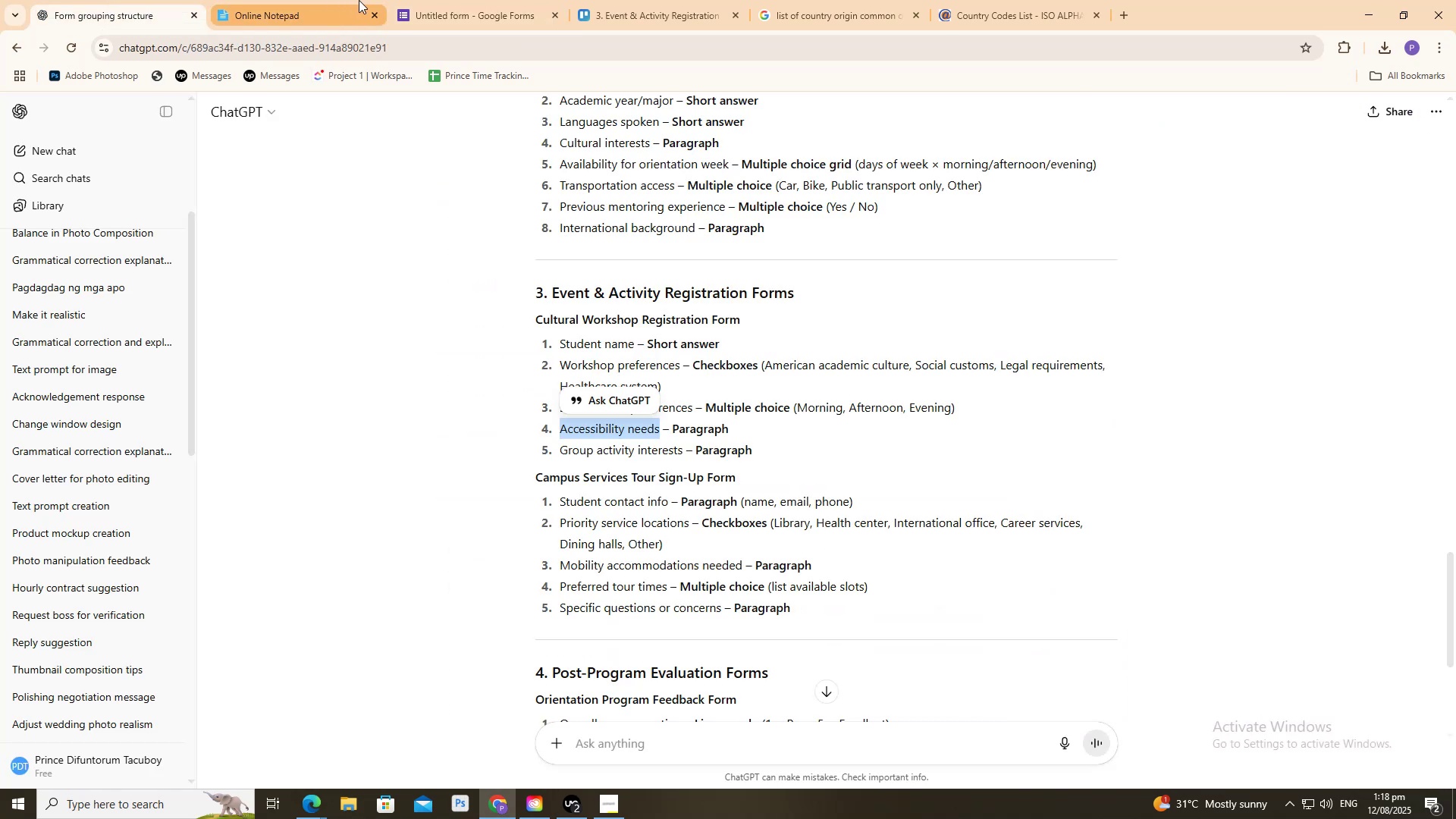 
left_click([431, 0])
 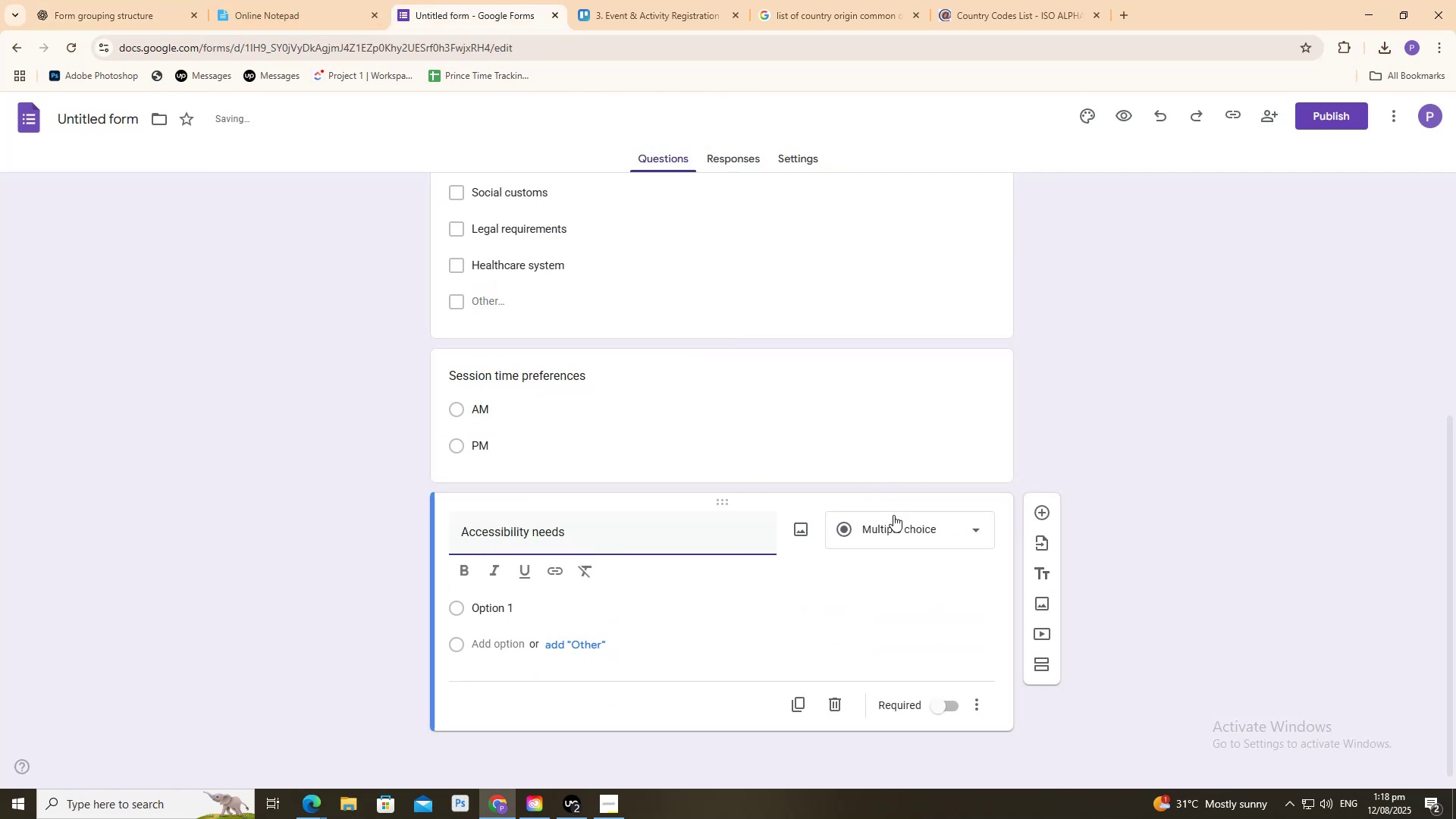 
left_click([897, 522])
 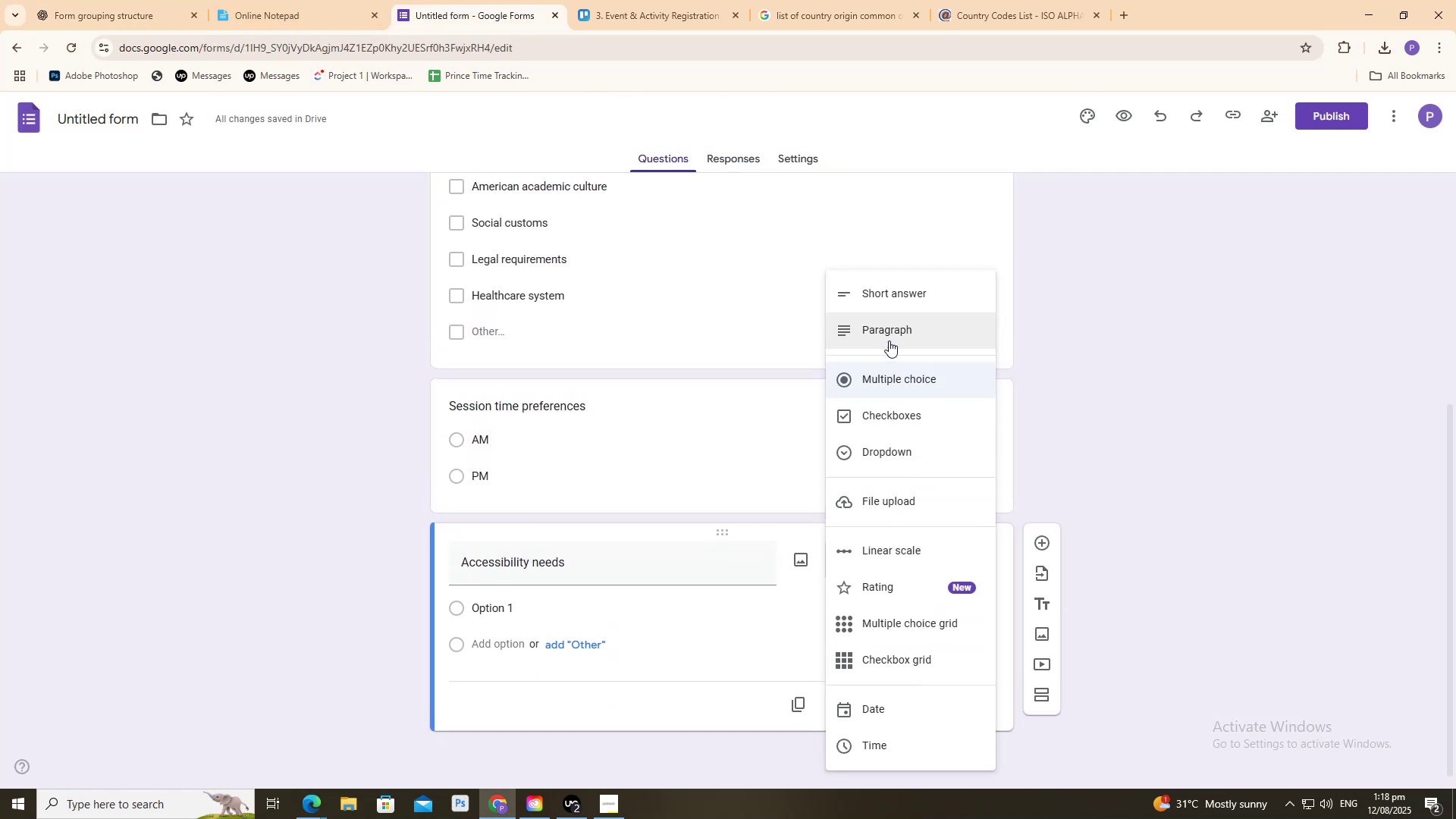 
left_click([886, 334])
 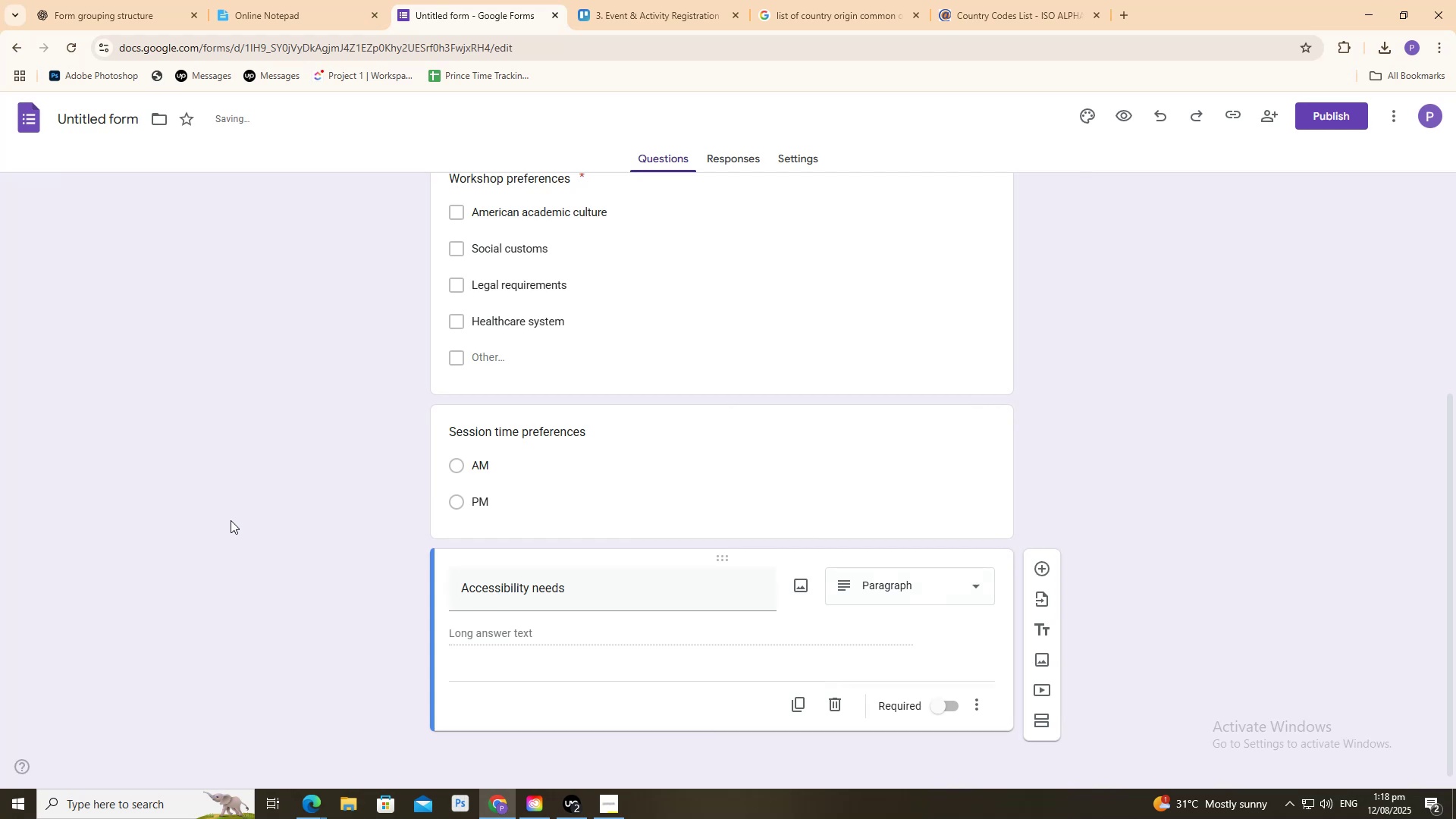 
double_click([231, 519])
 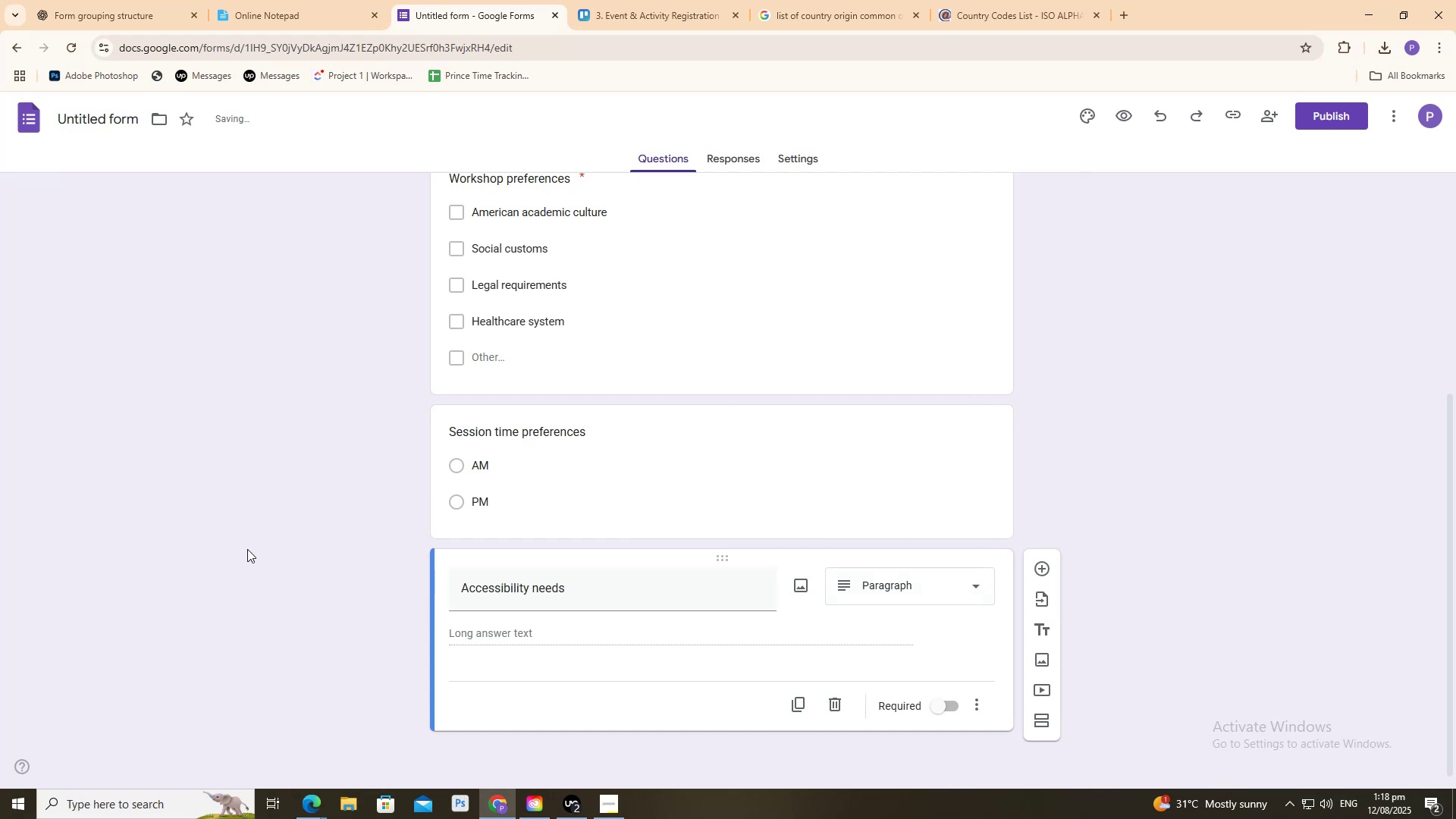 
scroll: coordinate [242, 558], scroll_direction: down, amount: 3.0
 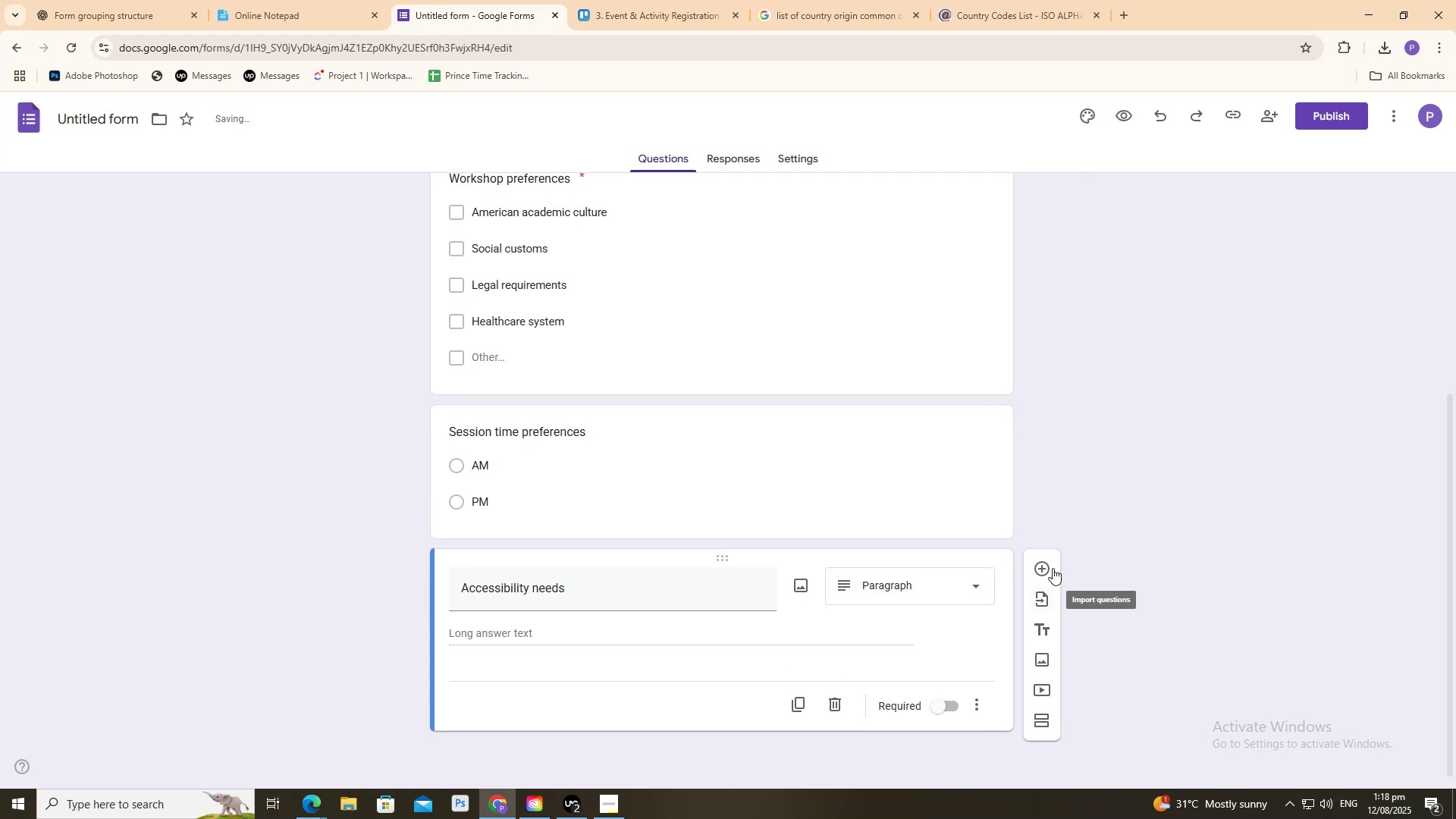 
left_click([1035, 566])
 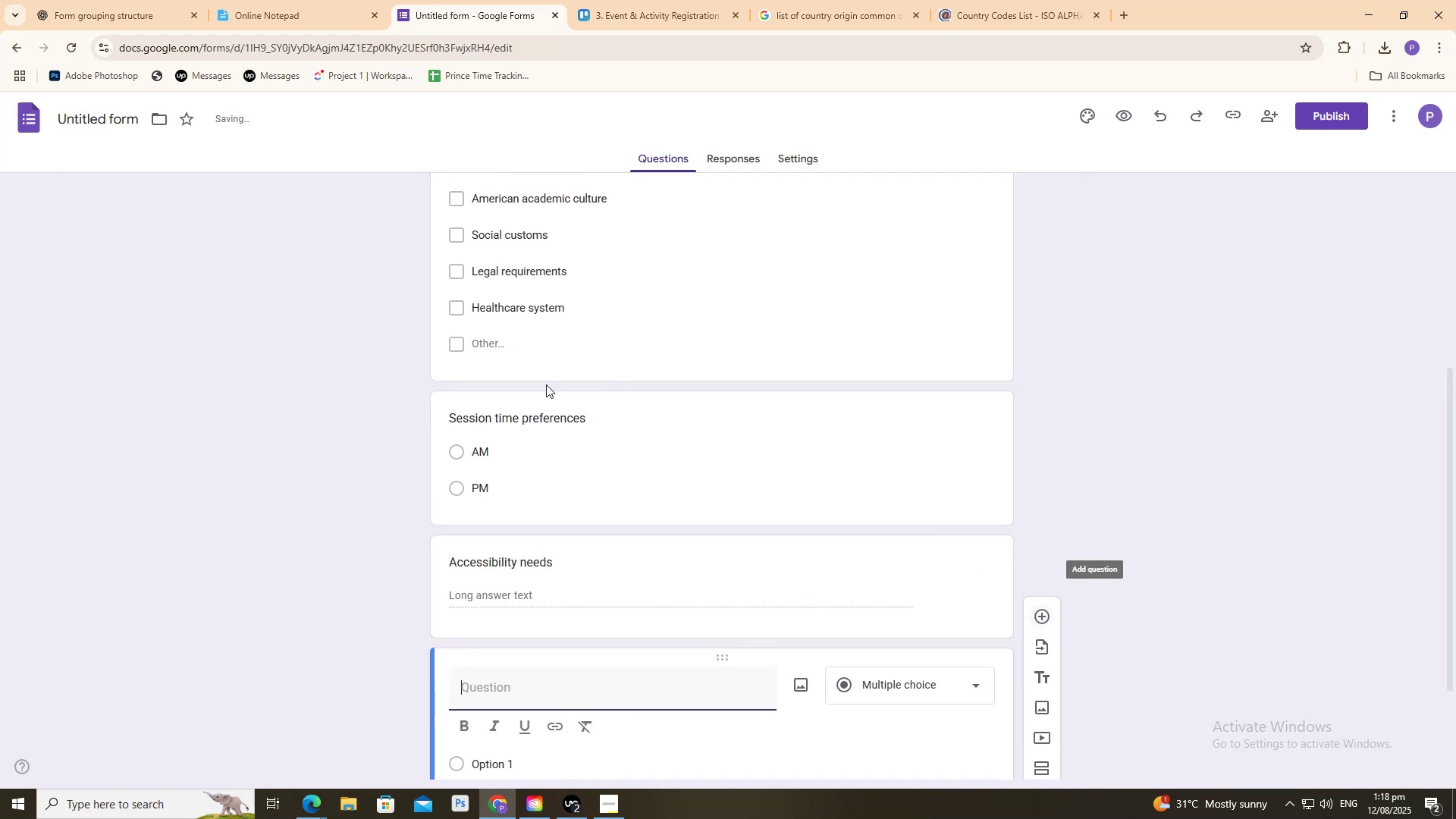 
scroll: coordinate [538, 435], scroll_direction: none, amount: 0.0
 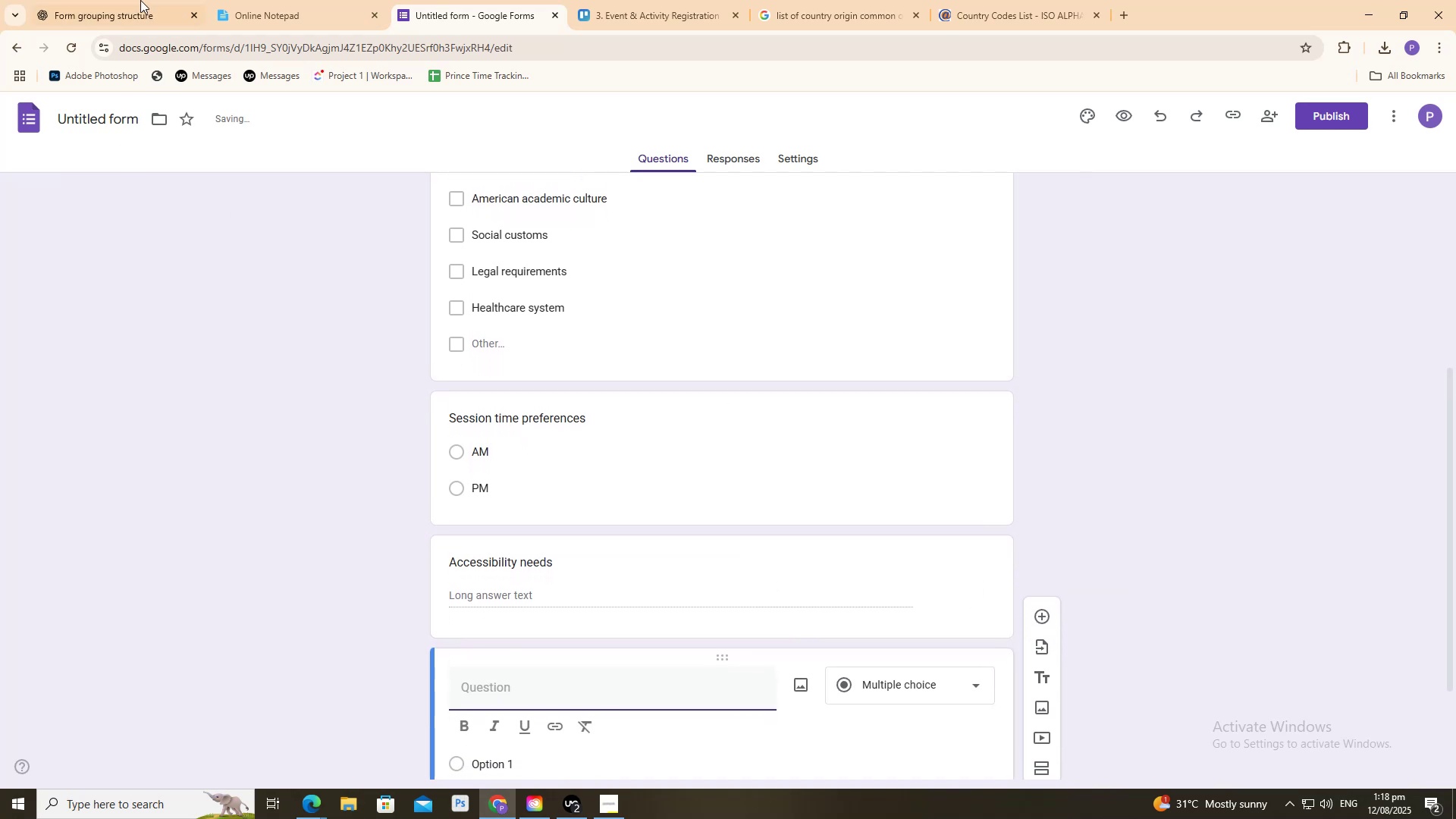 
left_click([141, 0])
 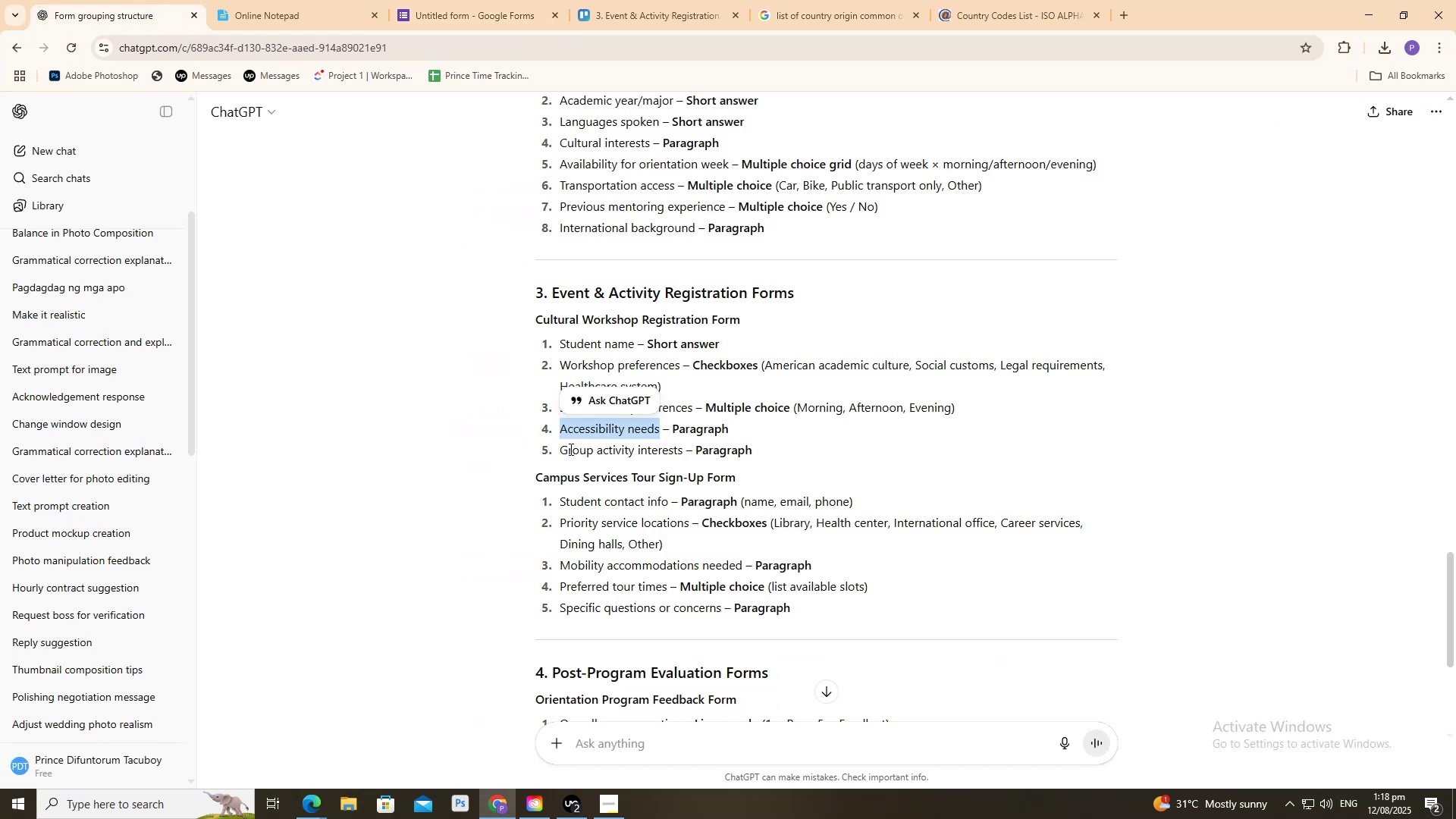 
left_click_drag(start_coordinate=[560, 456], to_coordinate=[683, 450])
 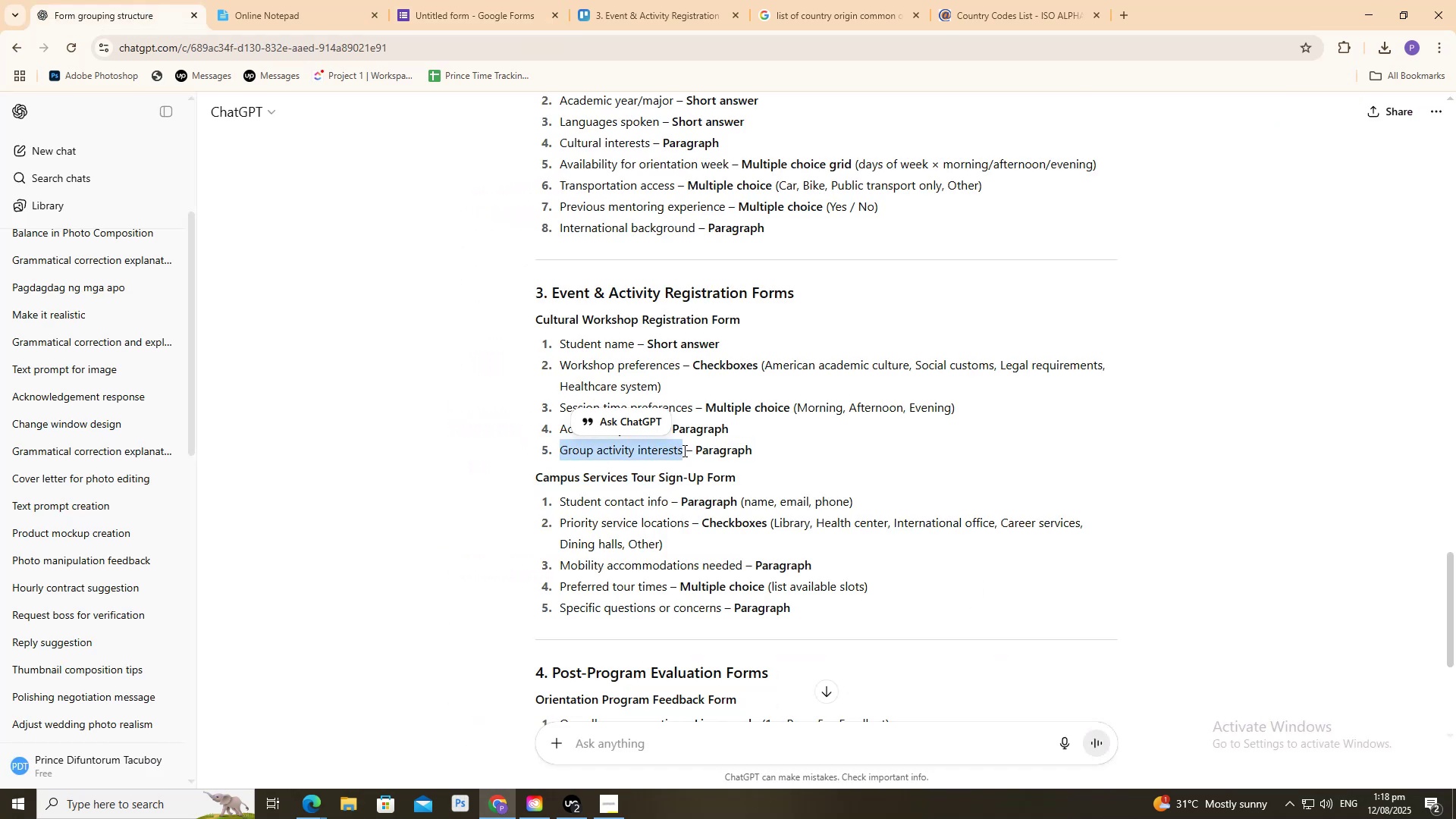 
key(Control+C)
 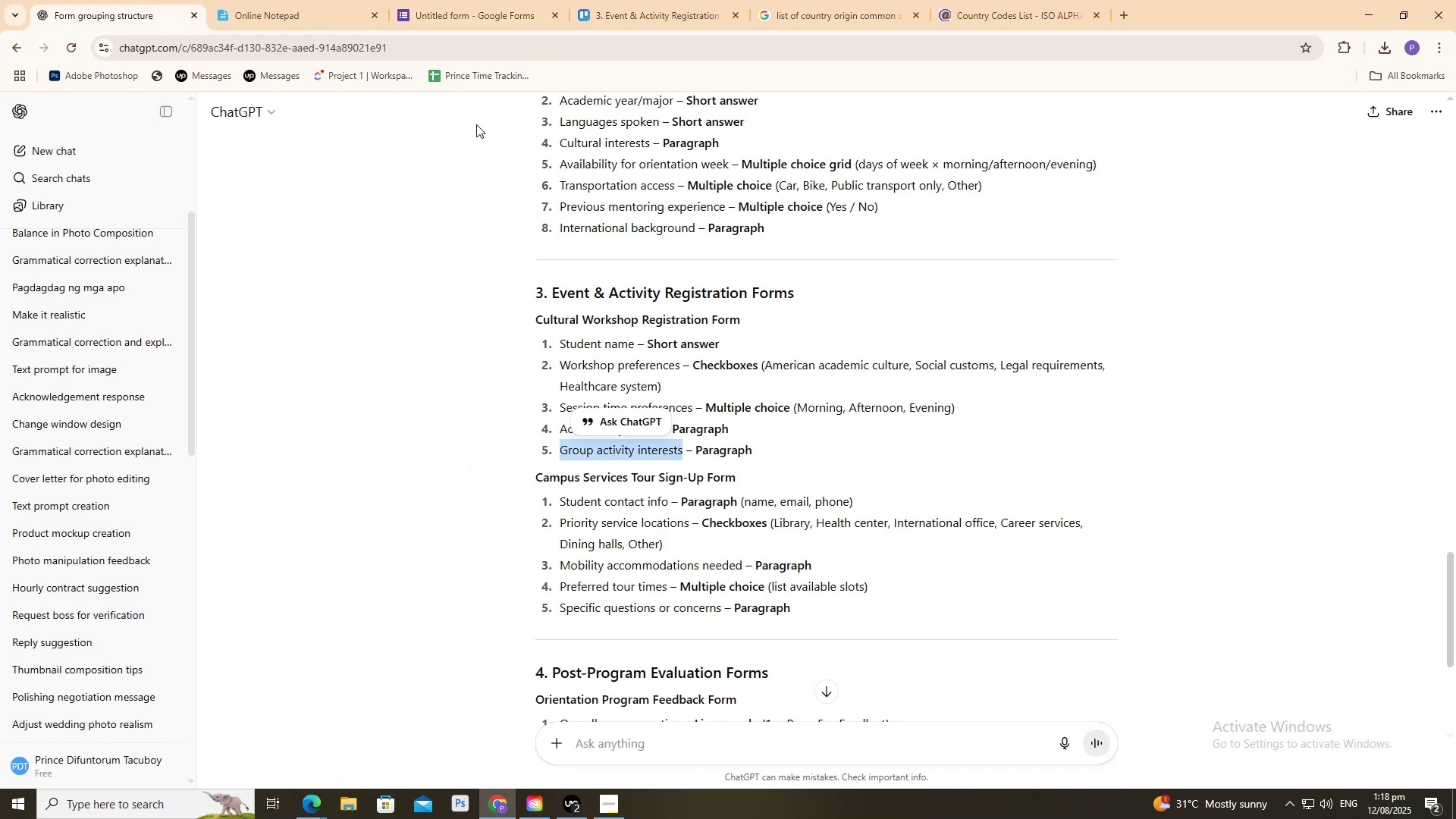 
key(Control+C)
 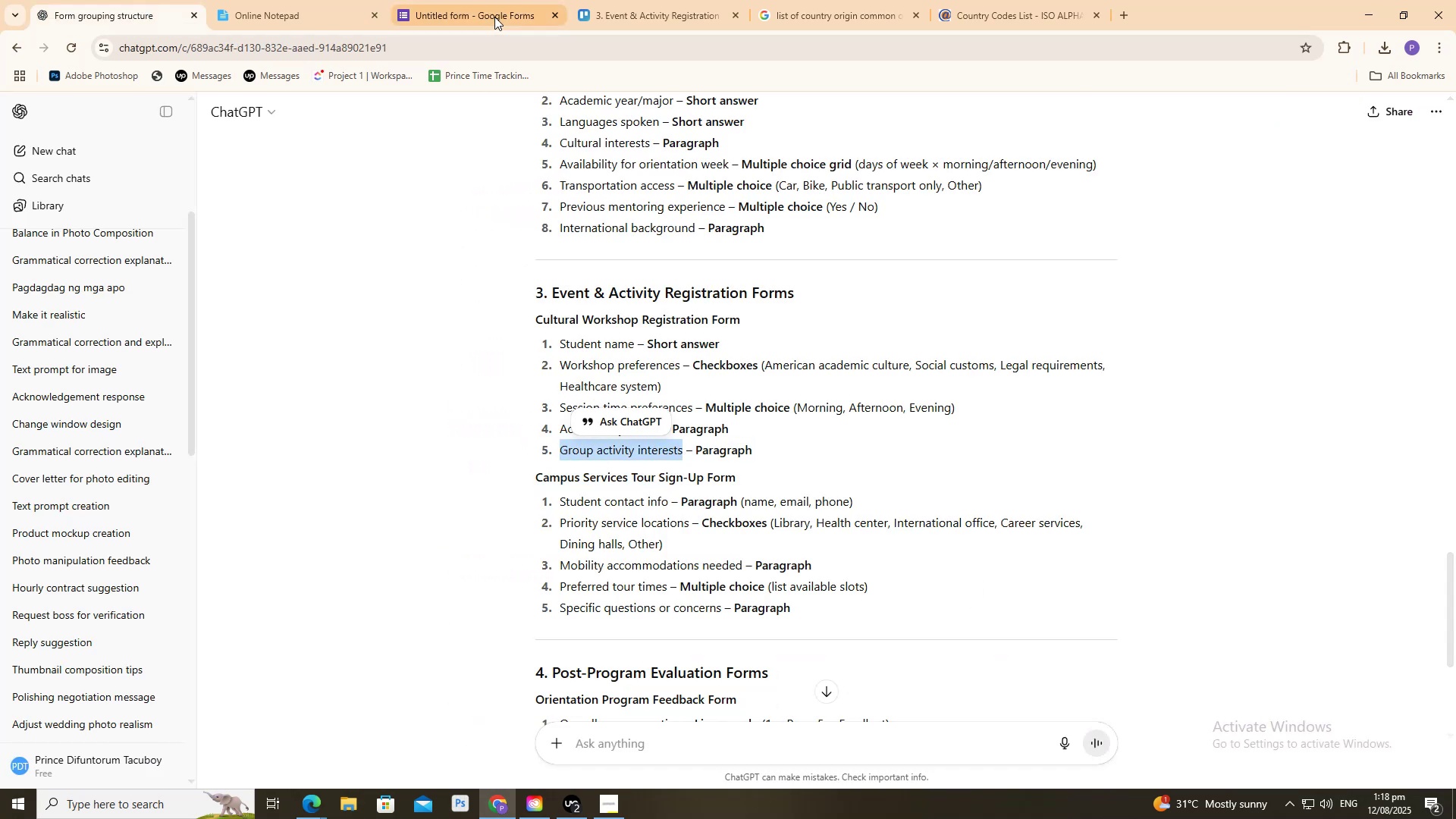 
left_click([494, 17])
 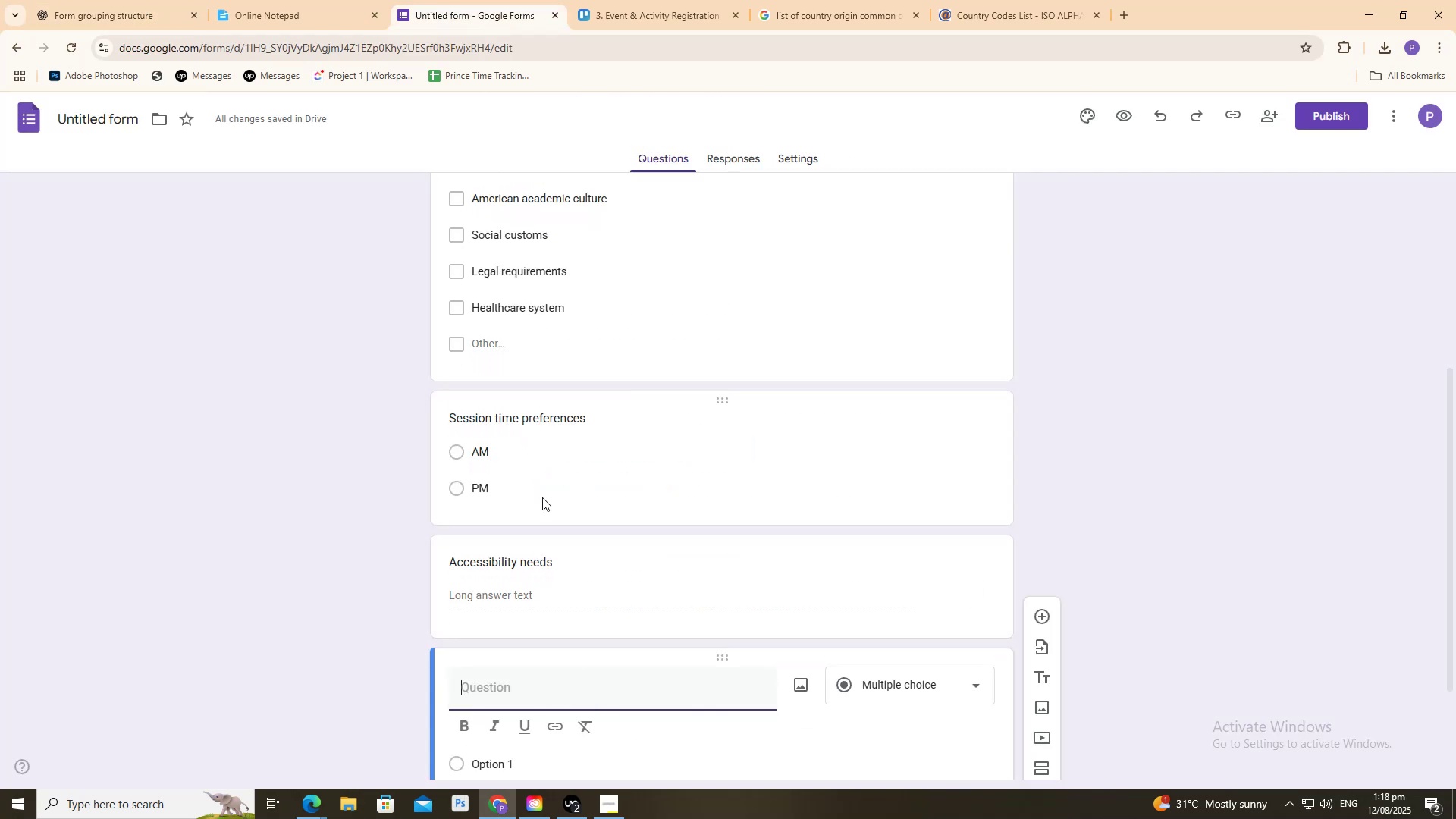 
key(Control+A)
 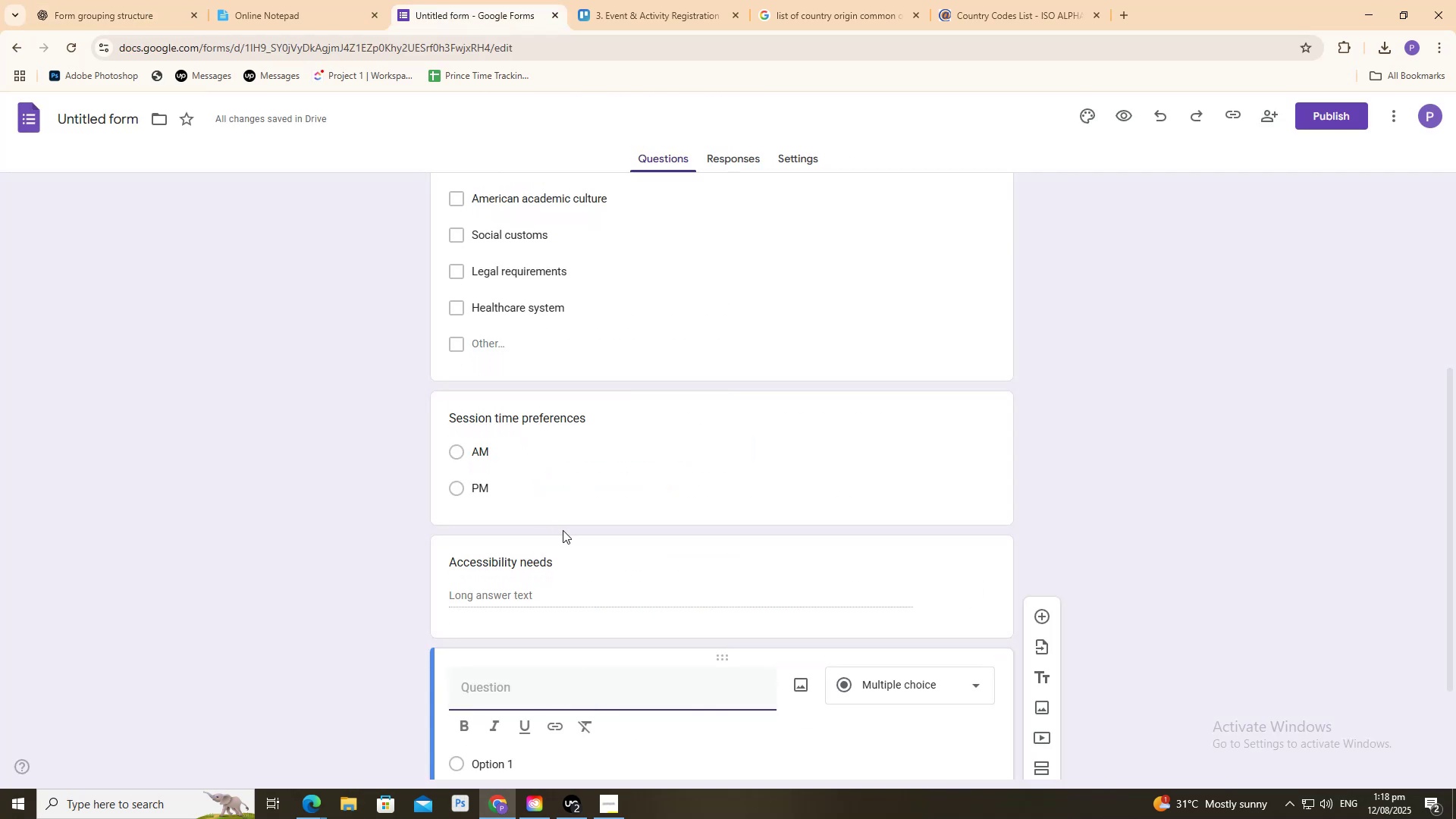 
key(Control+V)
 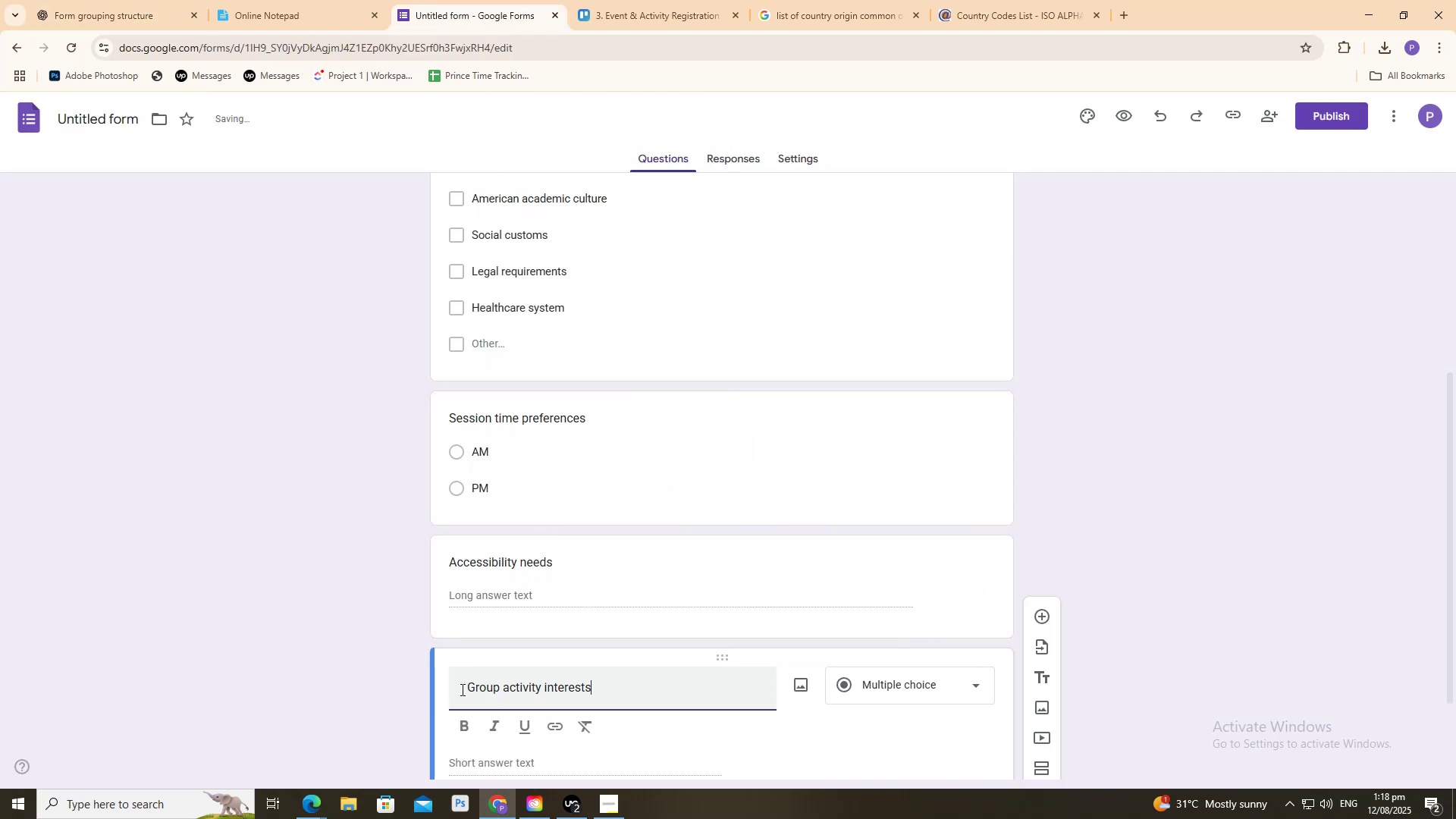 
left_click_drag(start_coordinate=[466, 686], to_coordinate=[329, 676])
 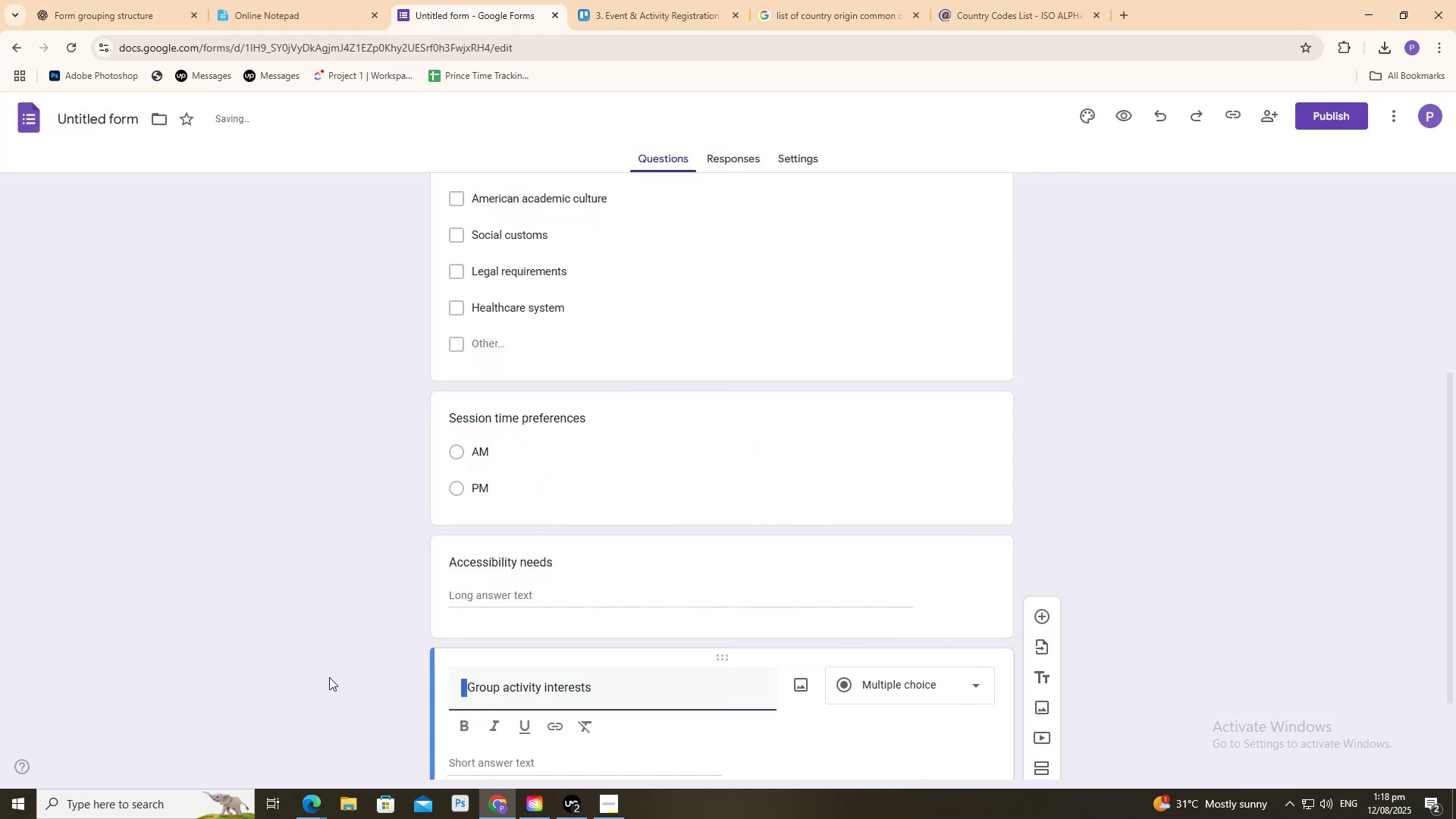 
key(Backspace)
 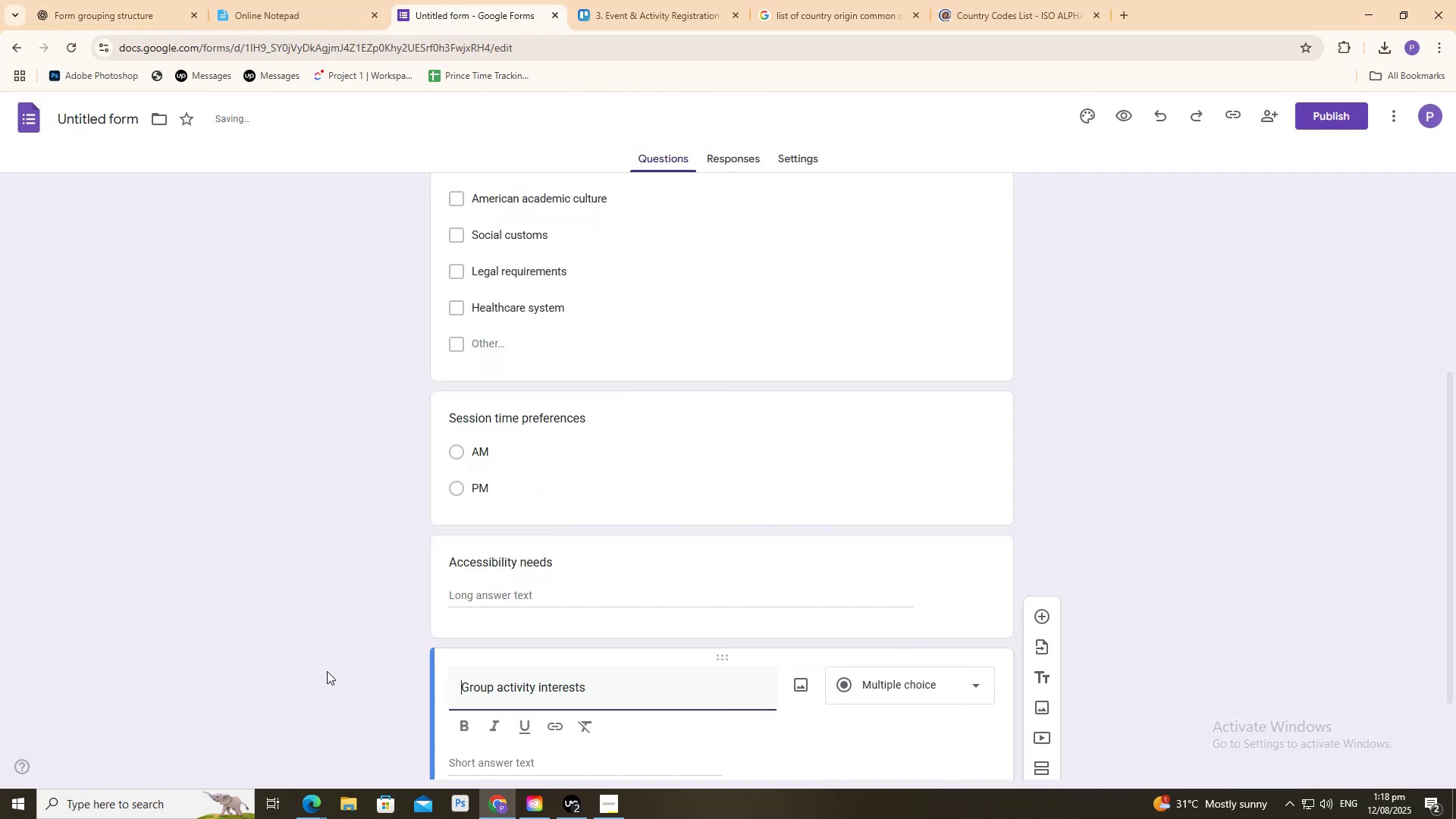 
key(Backspace)
 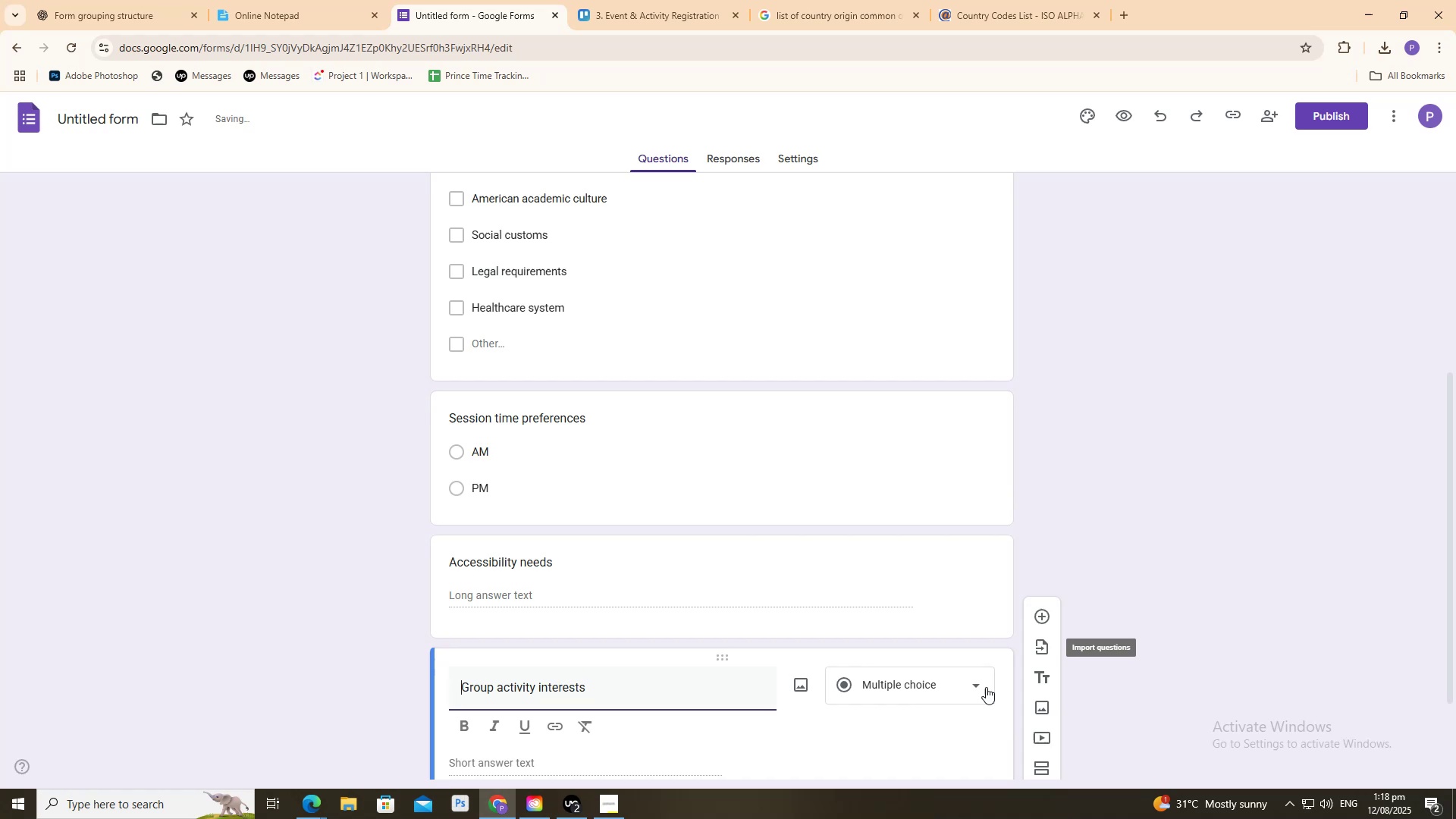 
left_click([976, 680])
 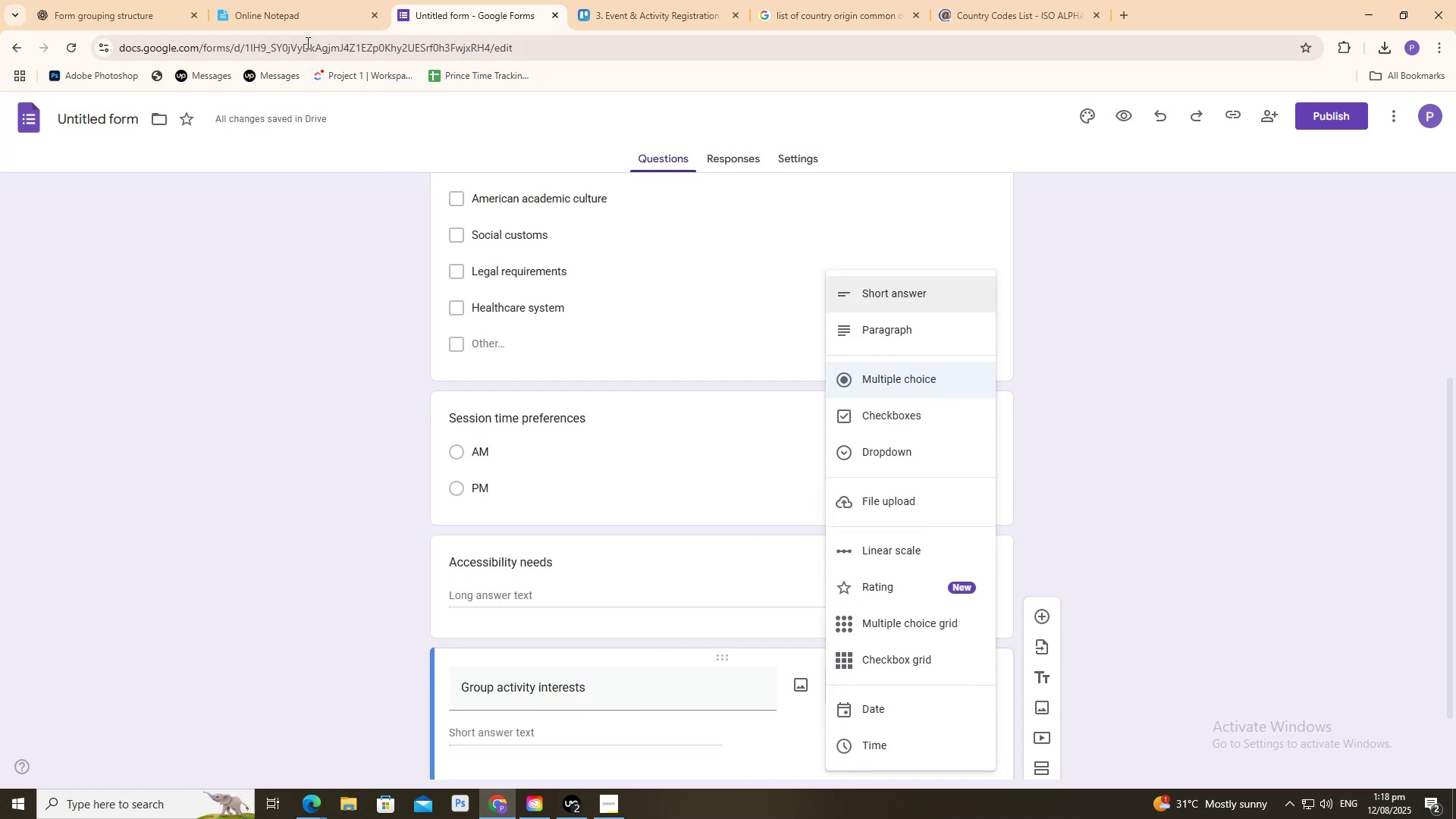 
left_click([191, 0])
 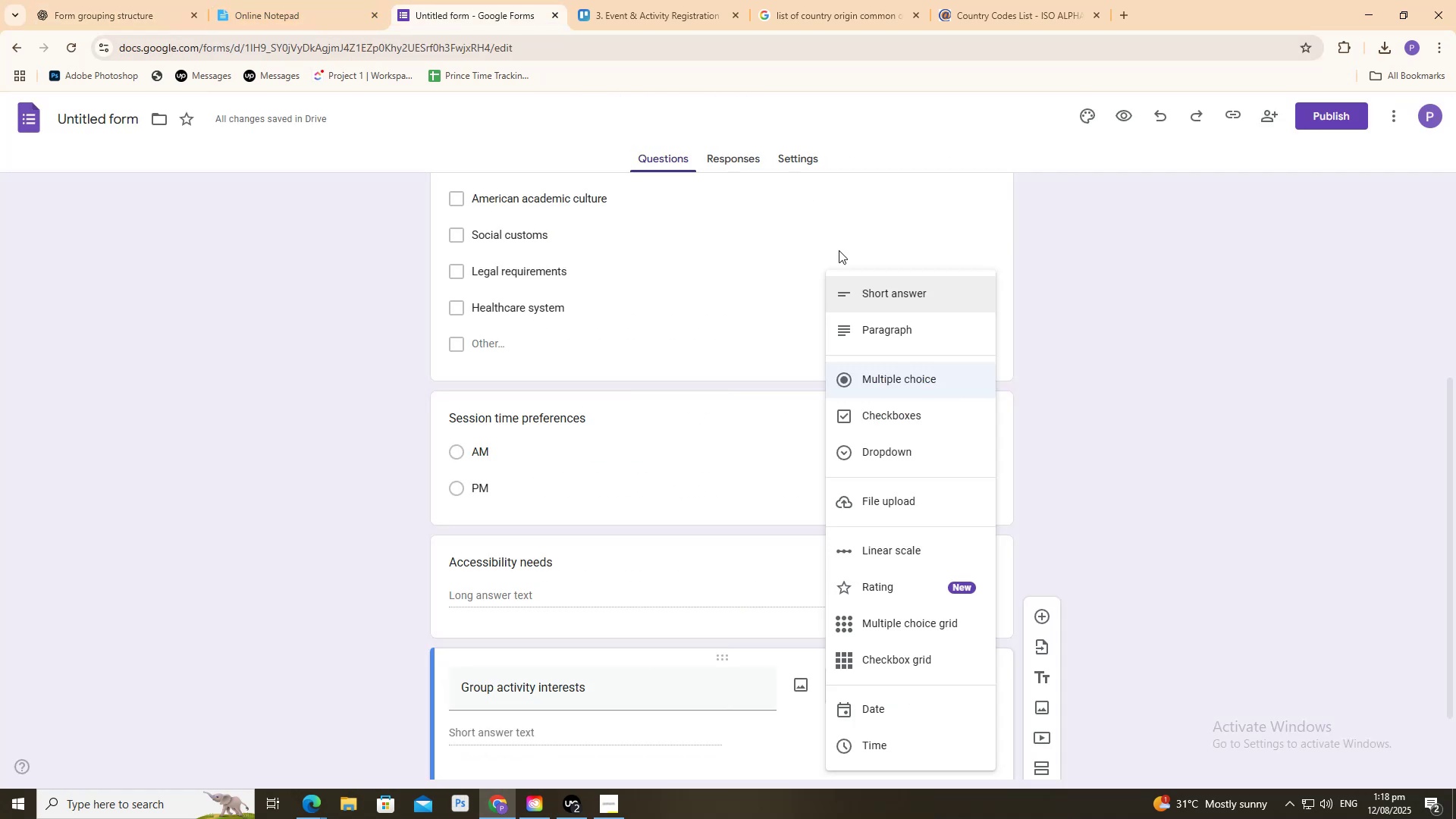 
left_click([883, 319])
 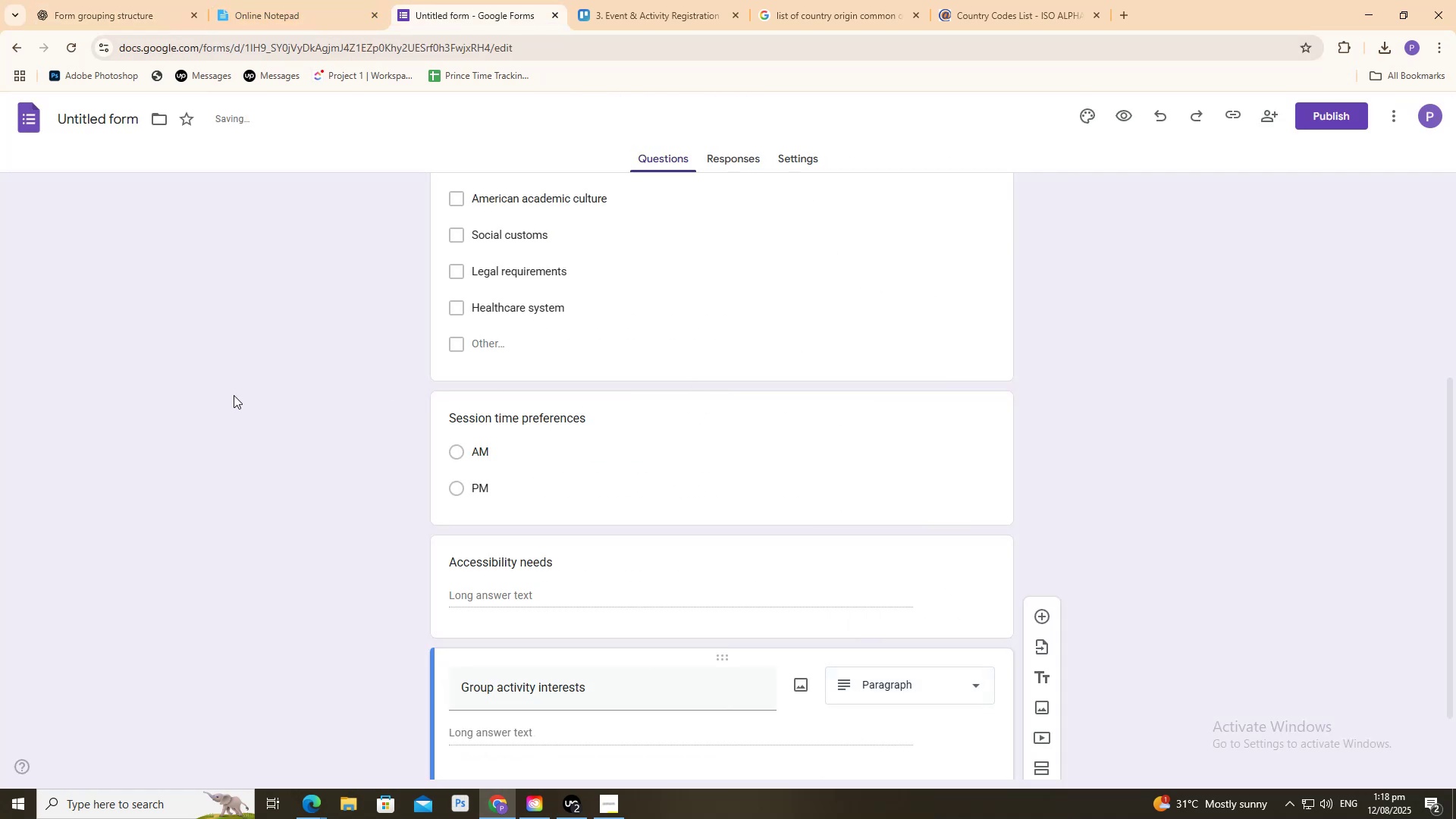 
scroll: coordinate [244, 400], scroll_direction: down, amount: 1.0
 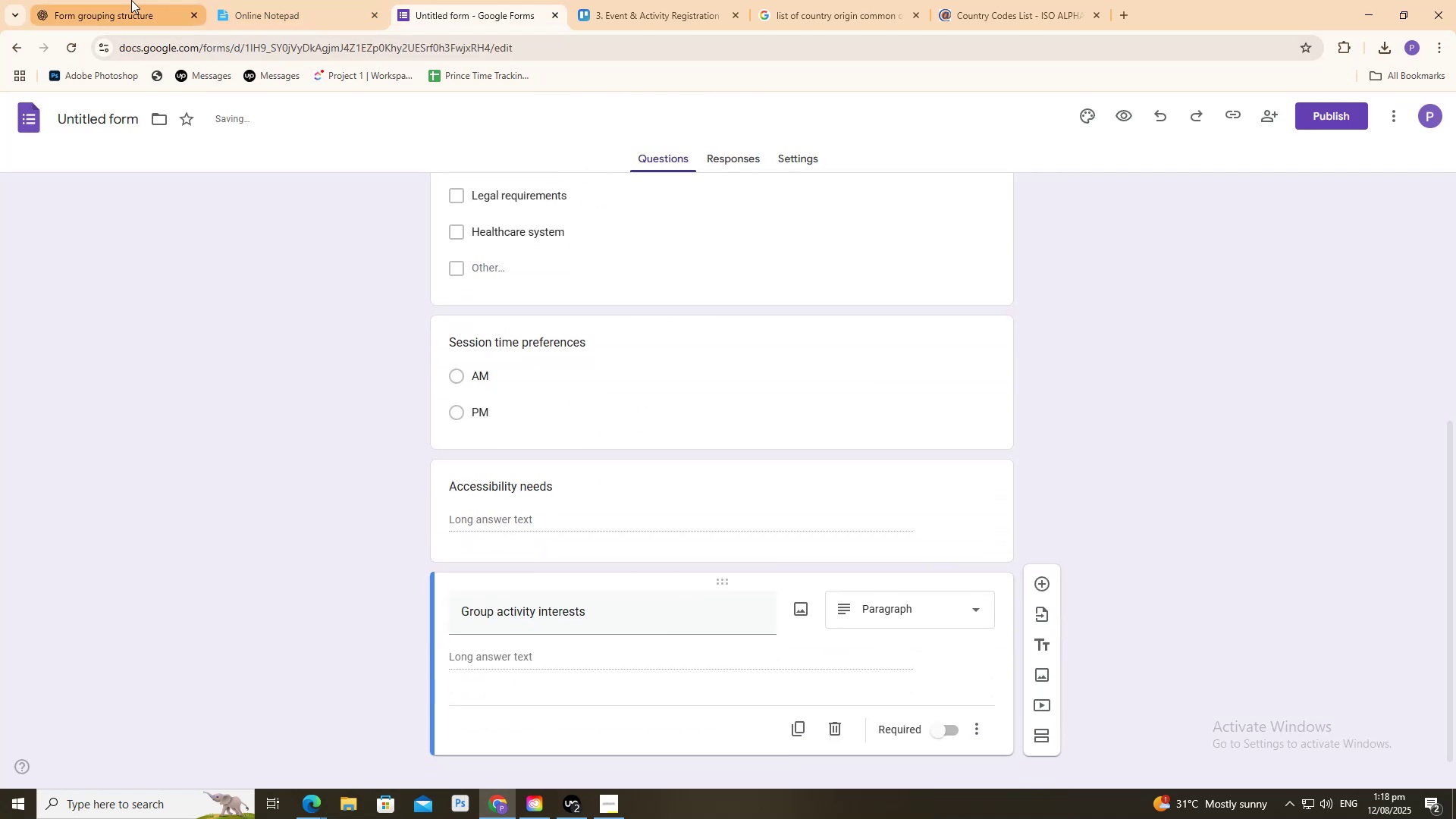 
left_click([131, 0])
 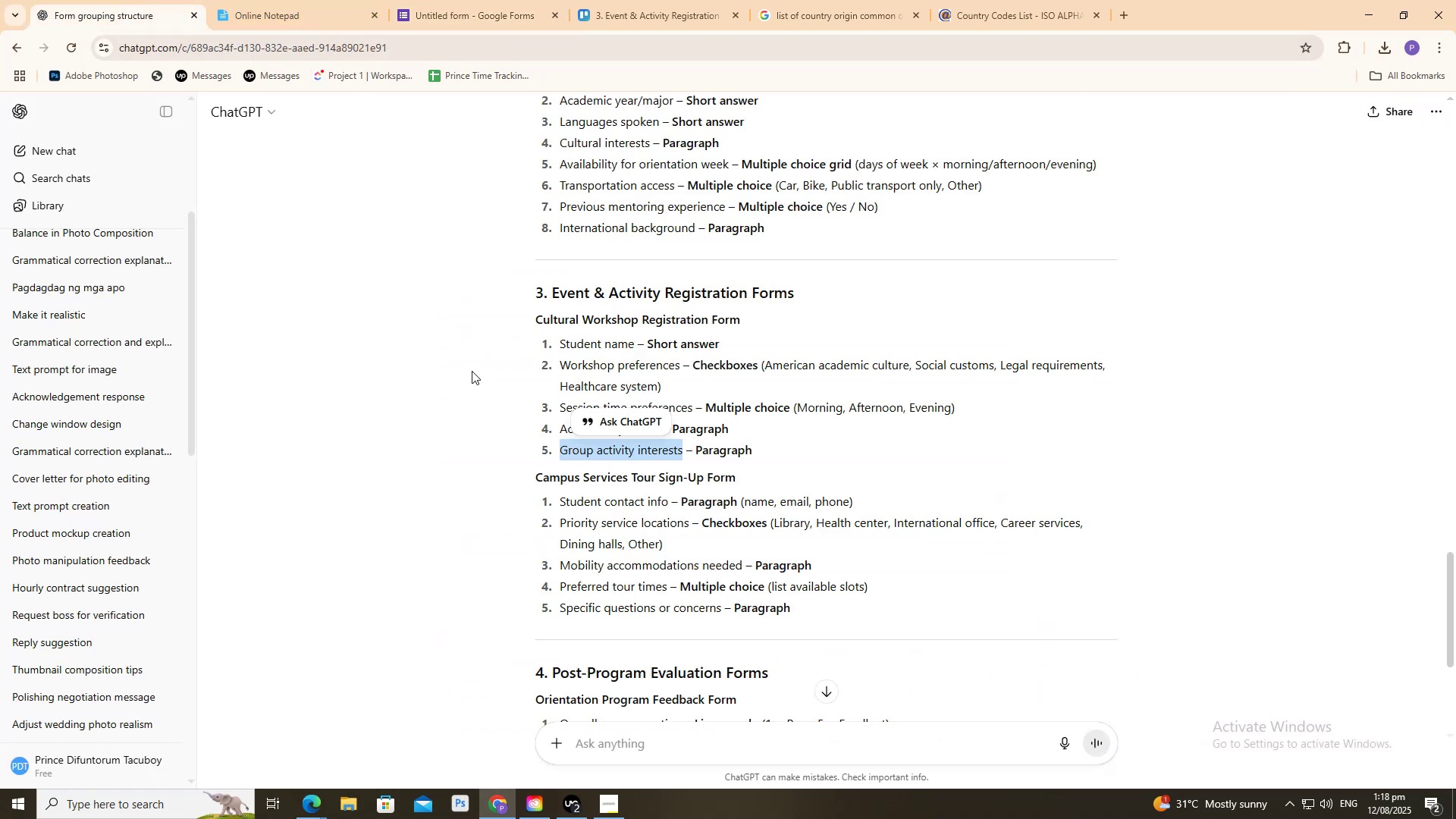 
left_click_drag(start_coordinate=[528, 477], to_coordinate=[766, 473])
 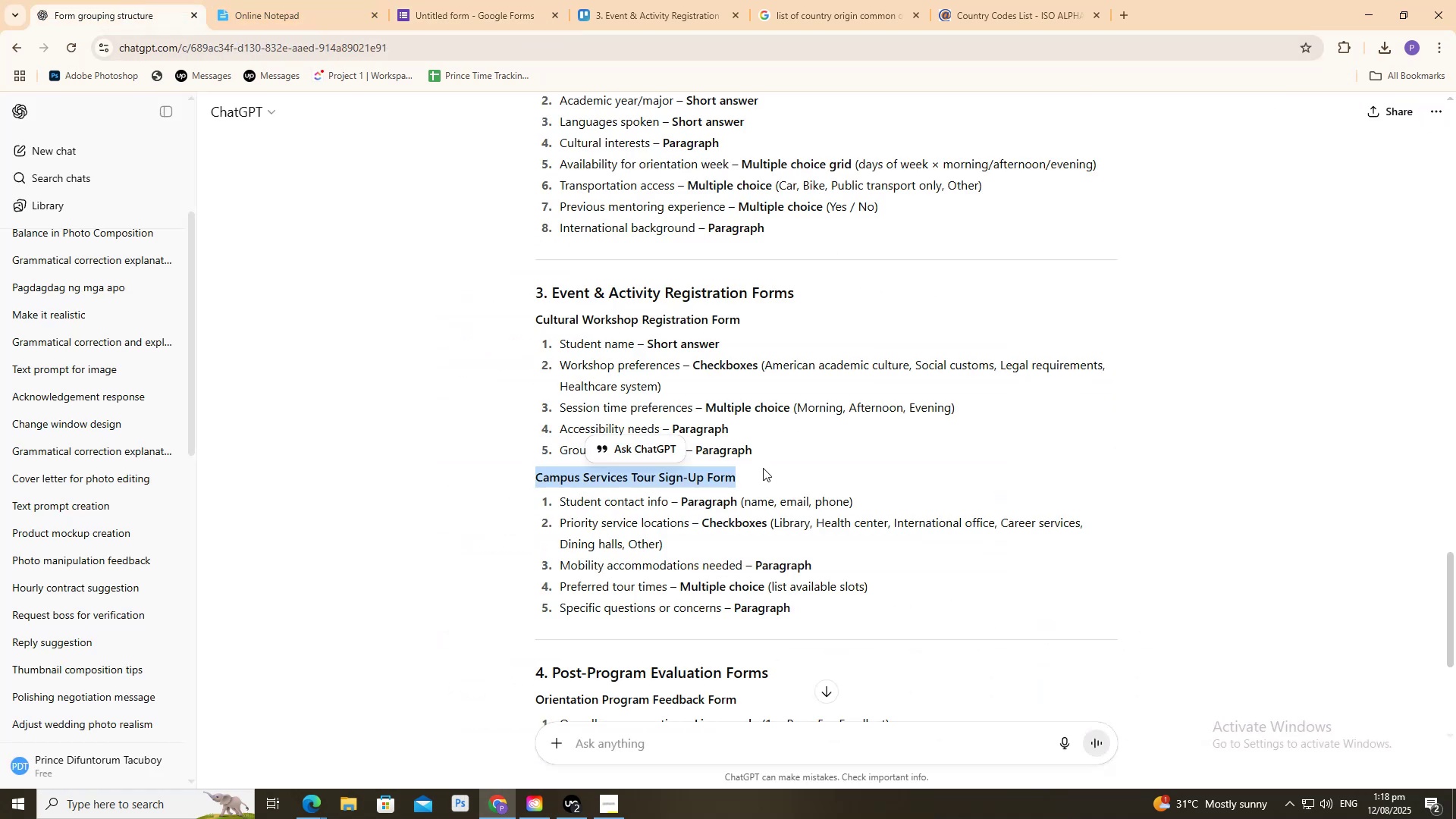 
key(Control+C)
 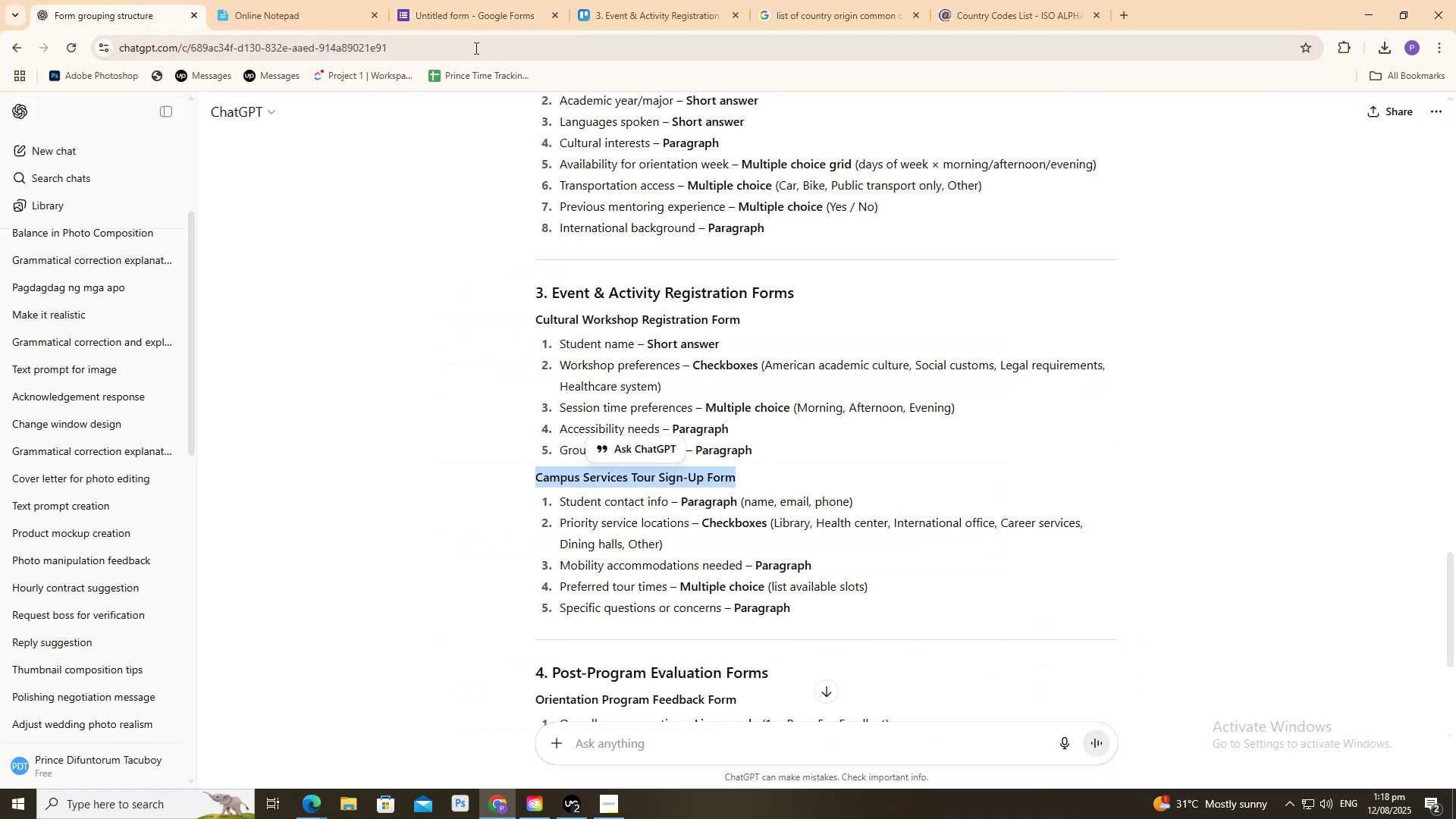 
key(Control+C)
 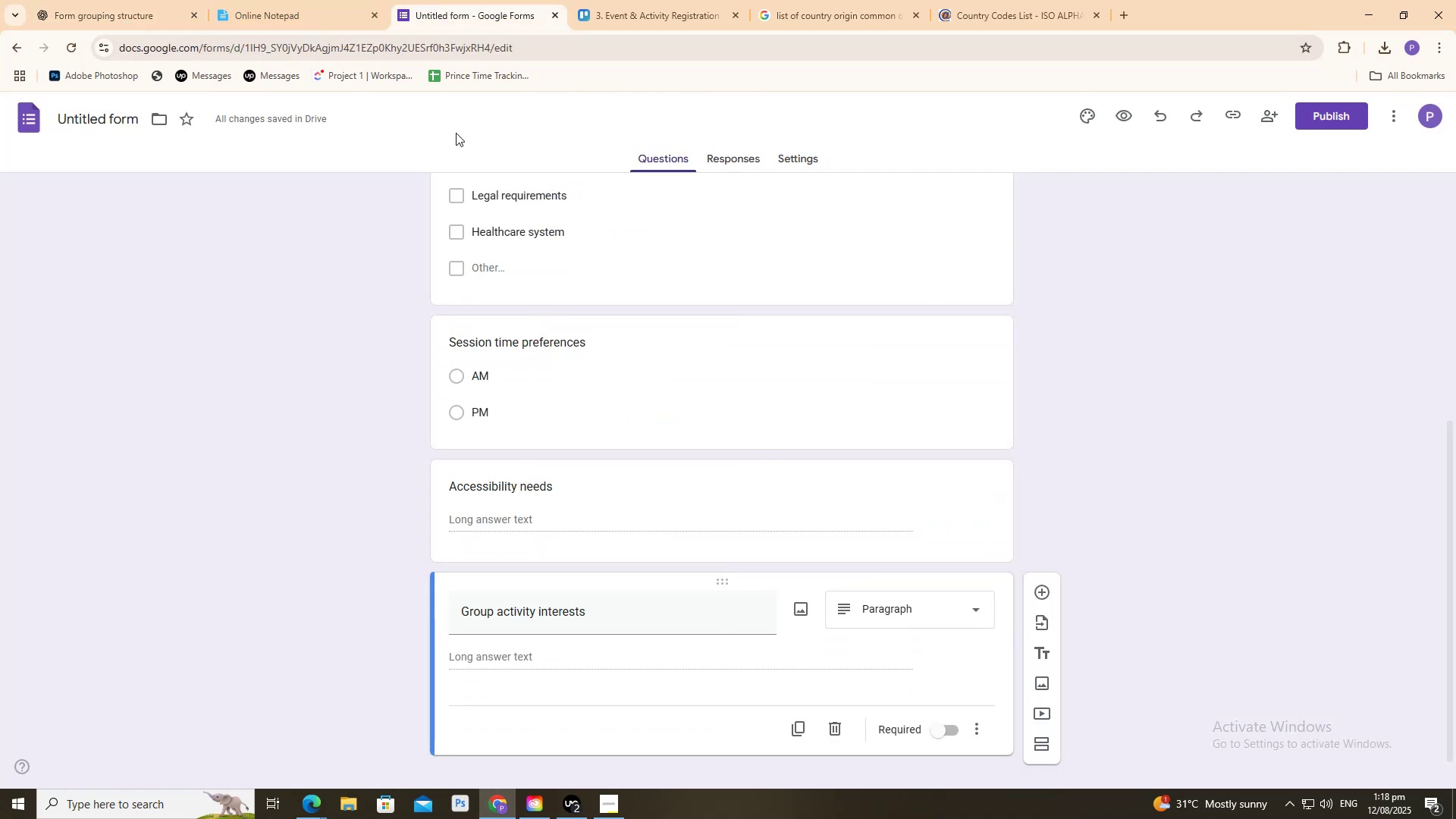 
scroll: coordinate [614, 617], scroll_direction: down, amount: 6.0
 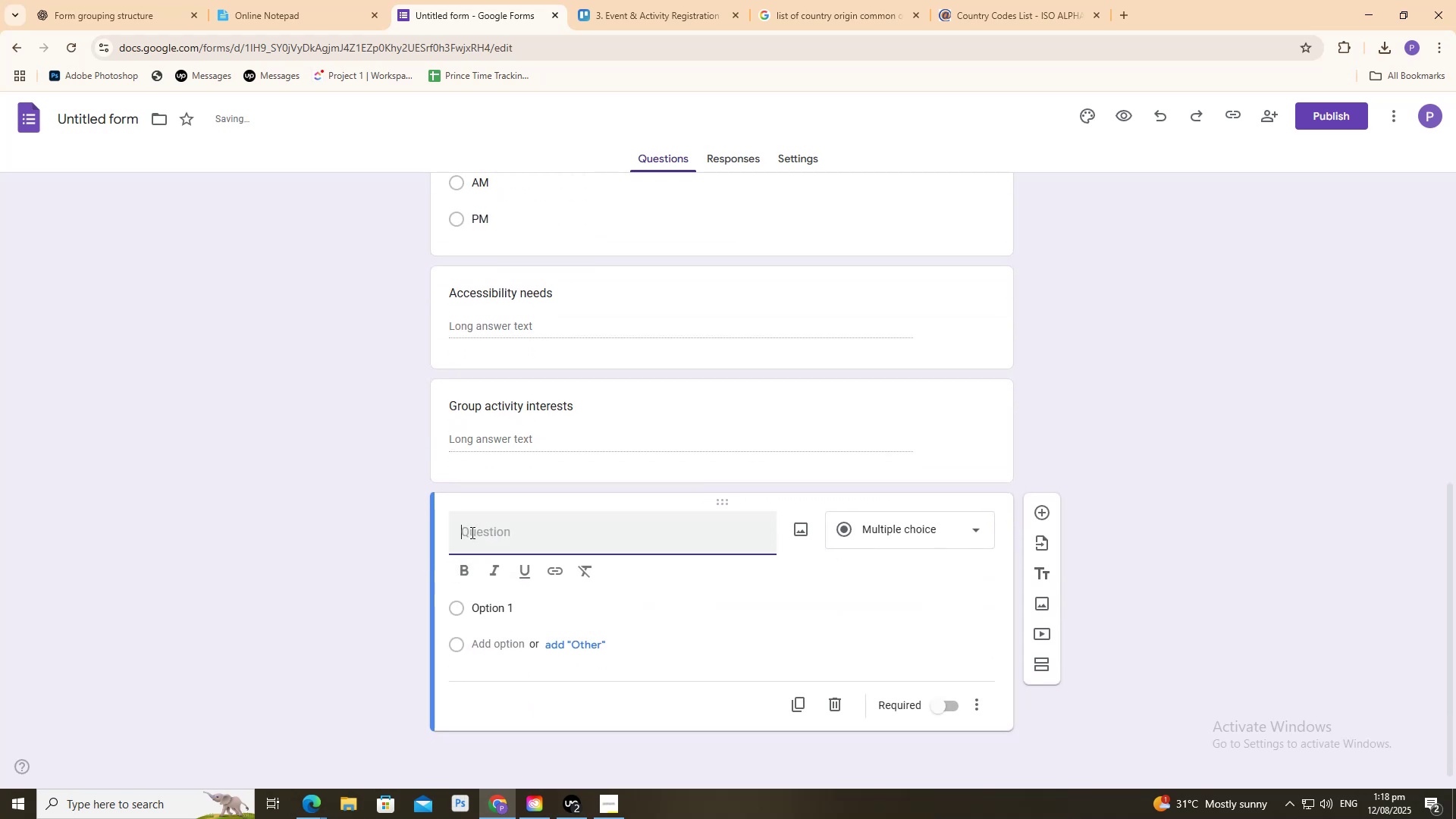 
left_click([494, 526])
 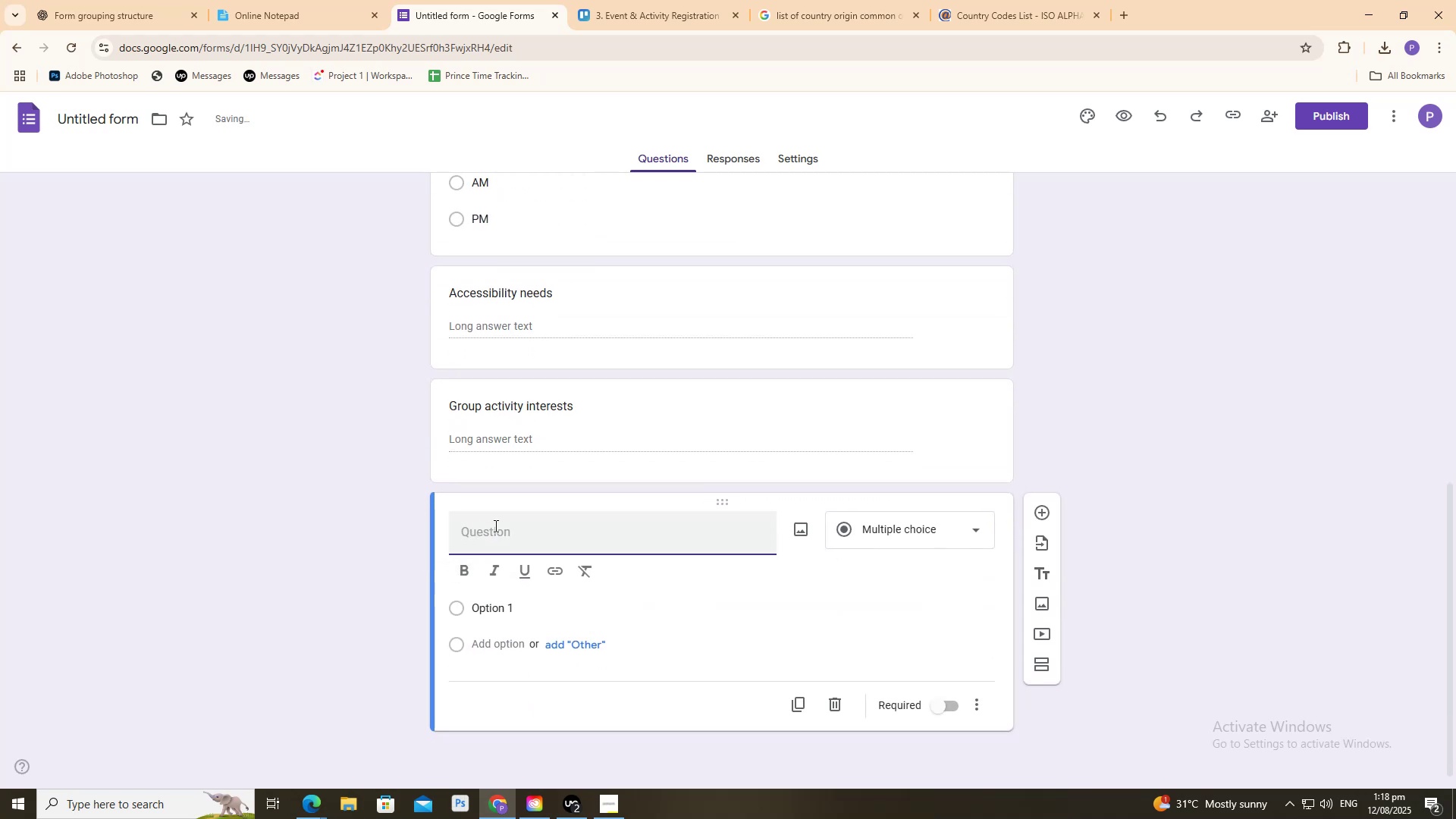 
key(Control+V)
 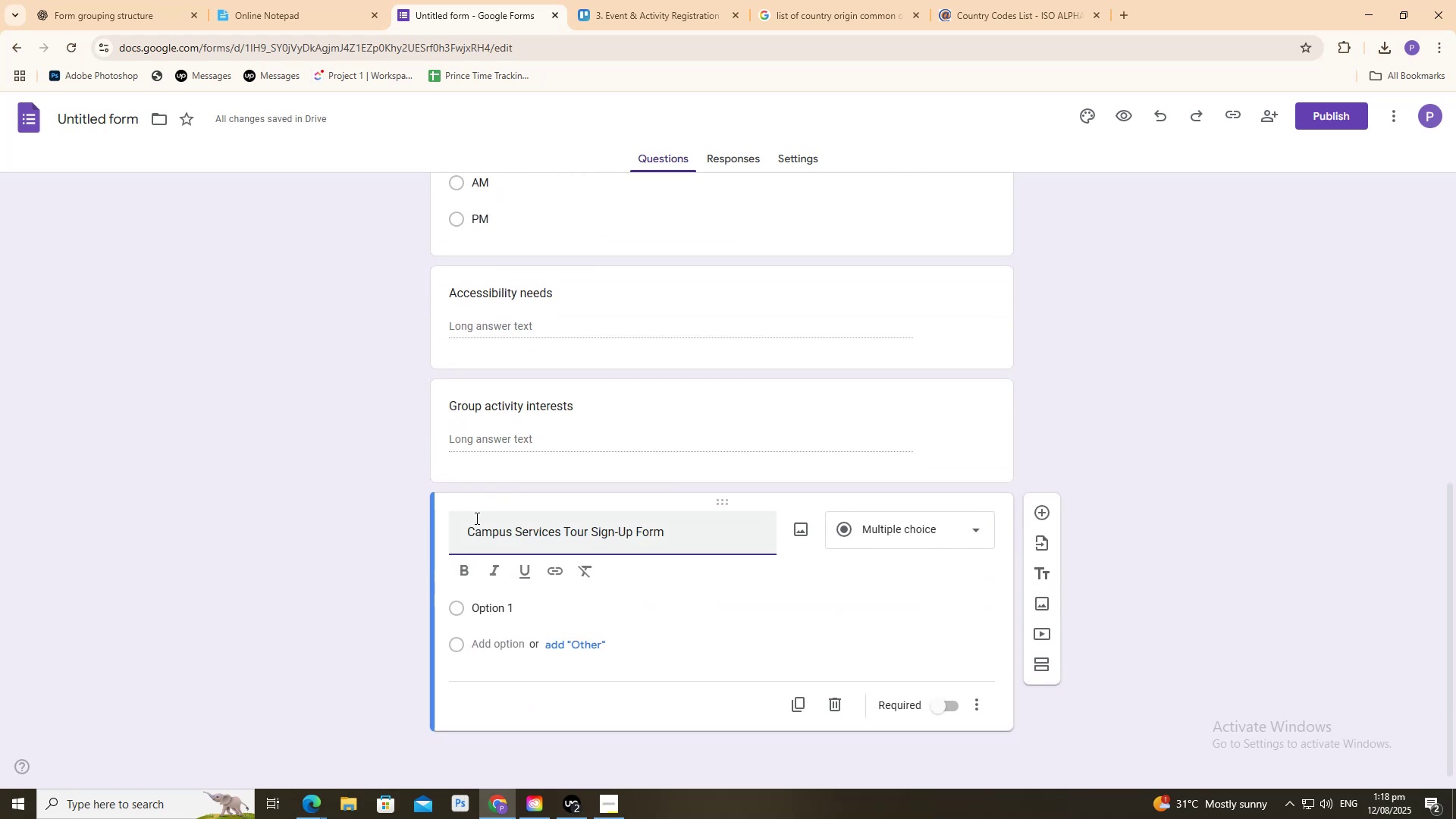 
left_click_drag(start_coordinate=[467, 525], to_coordinate=[357, 523])
 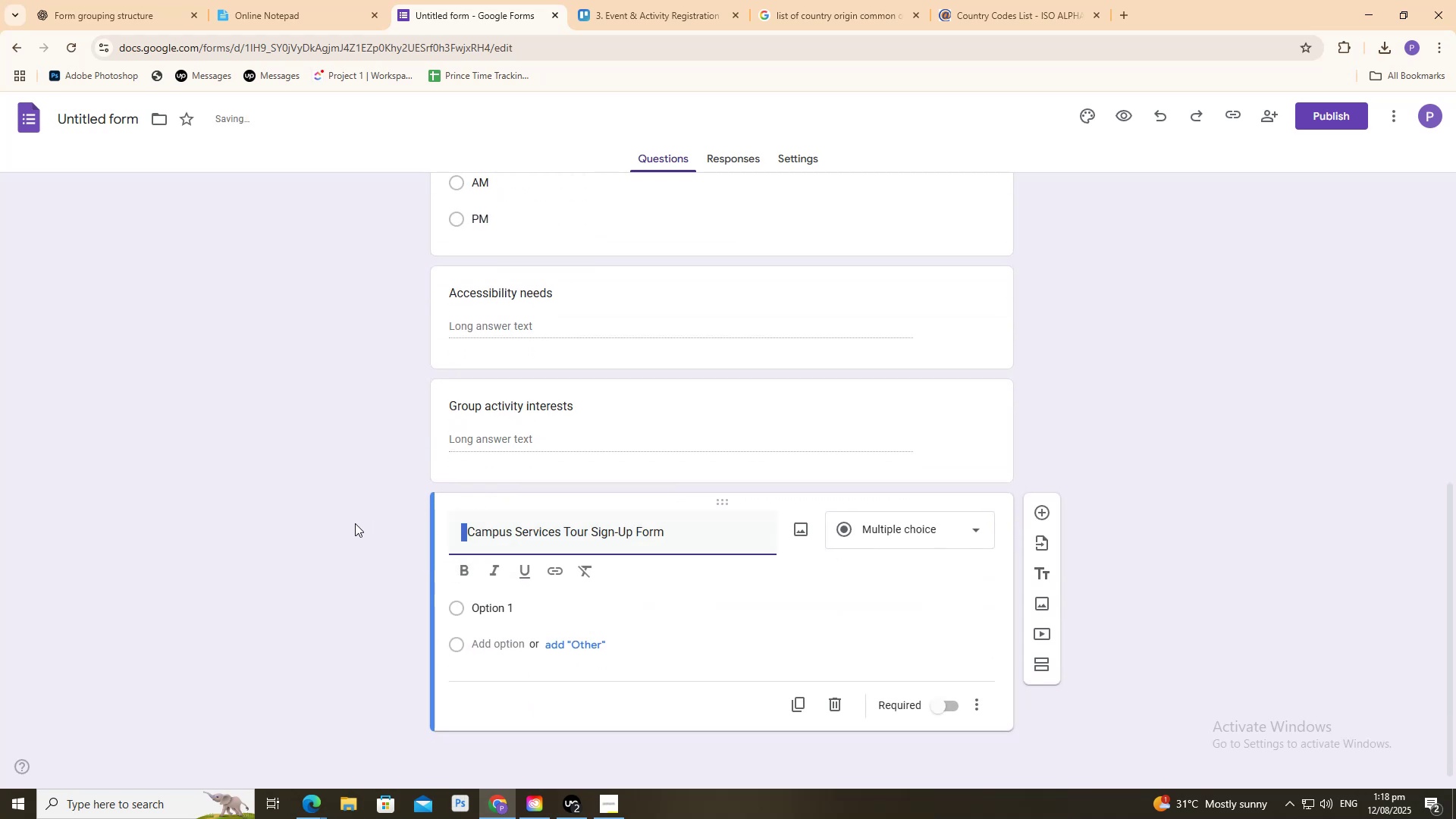 
key(Backspace)
 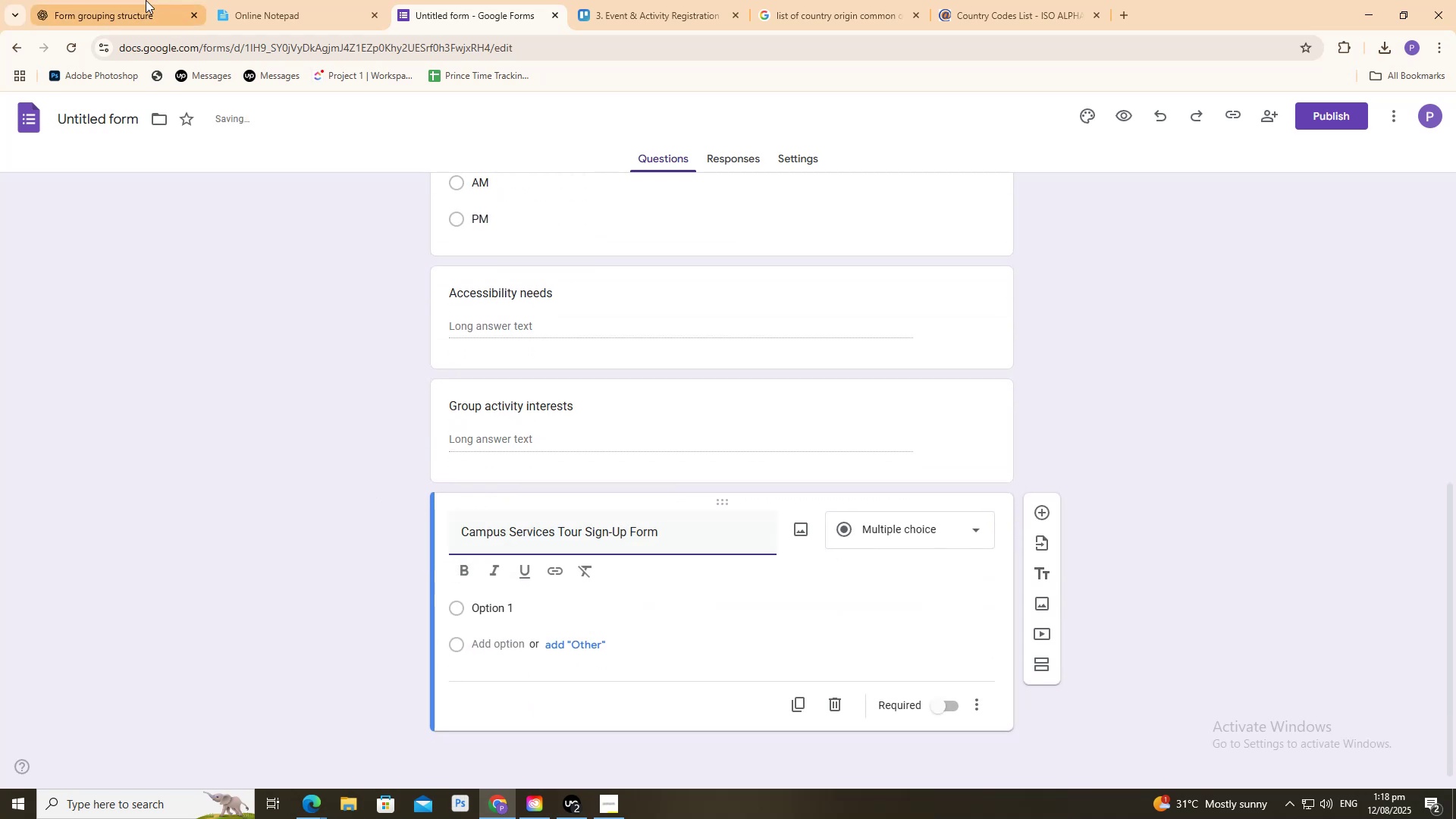 
left_click([143, 0])
 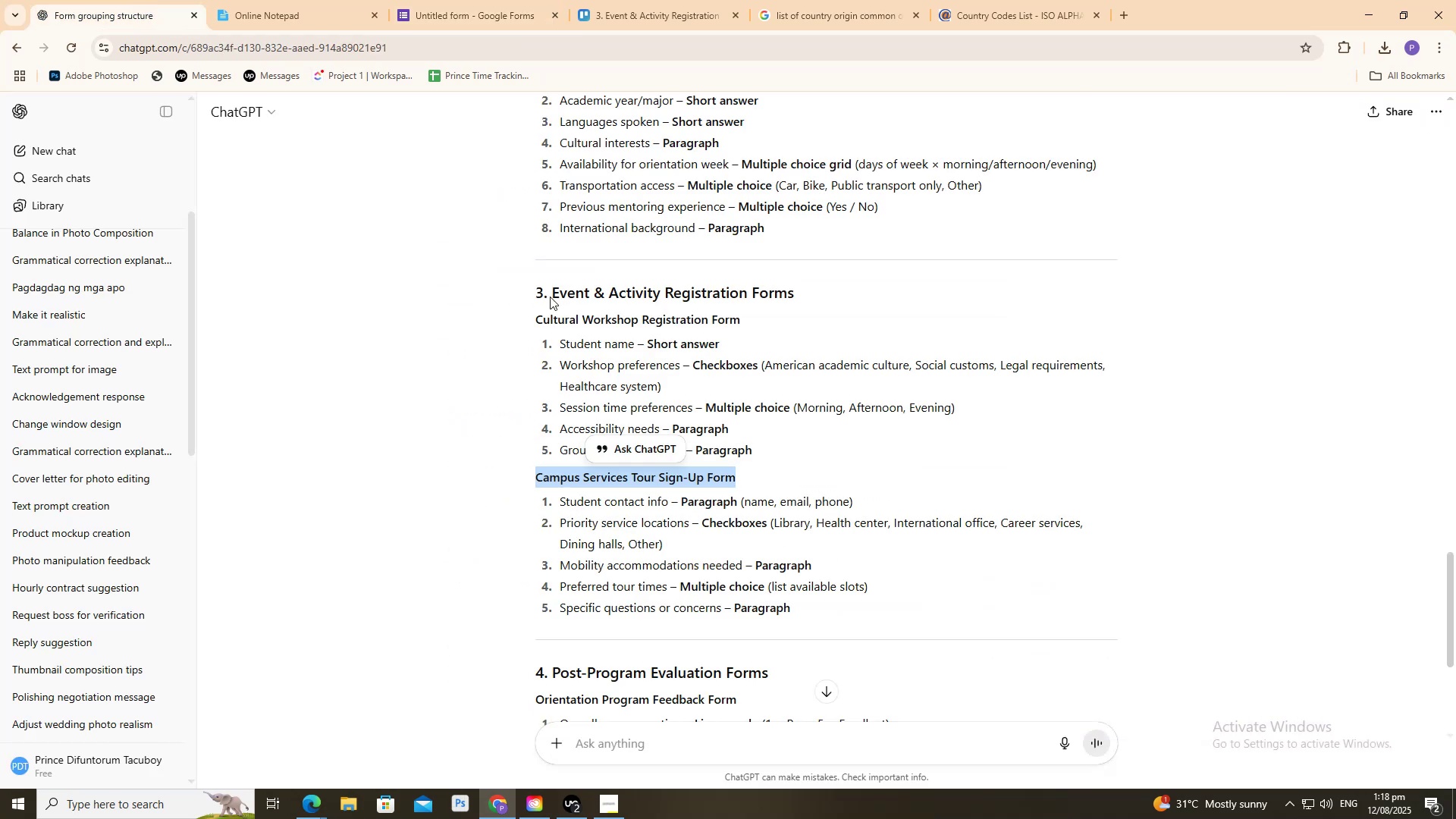 
left_click([507, 0])
 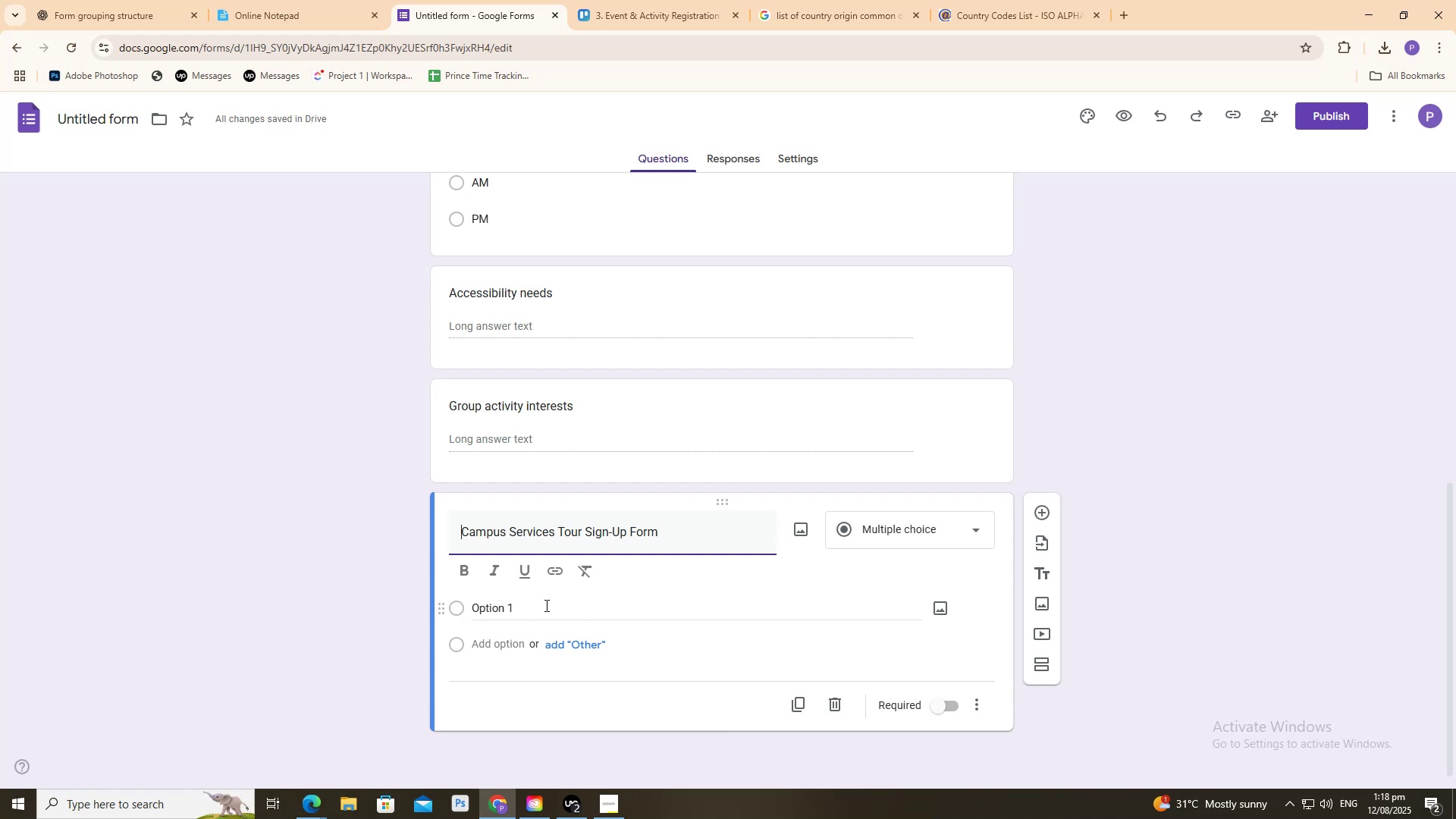 
left_click([139, 0])
 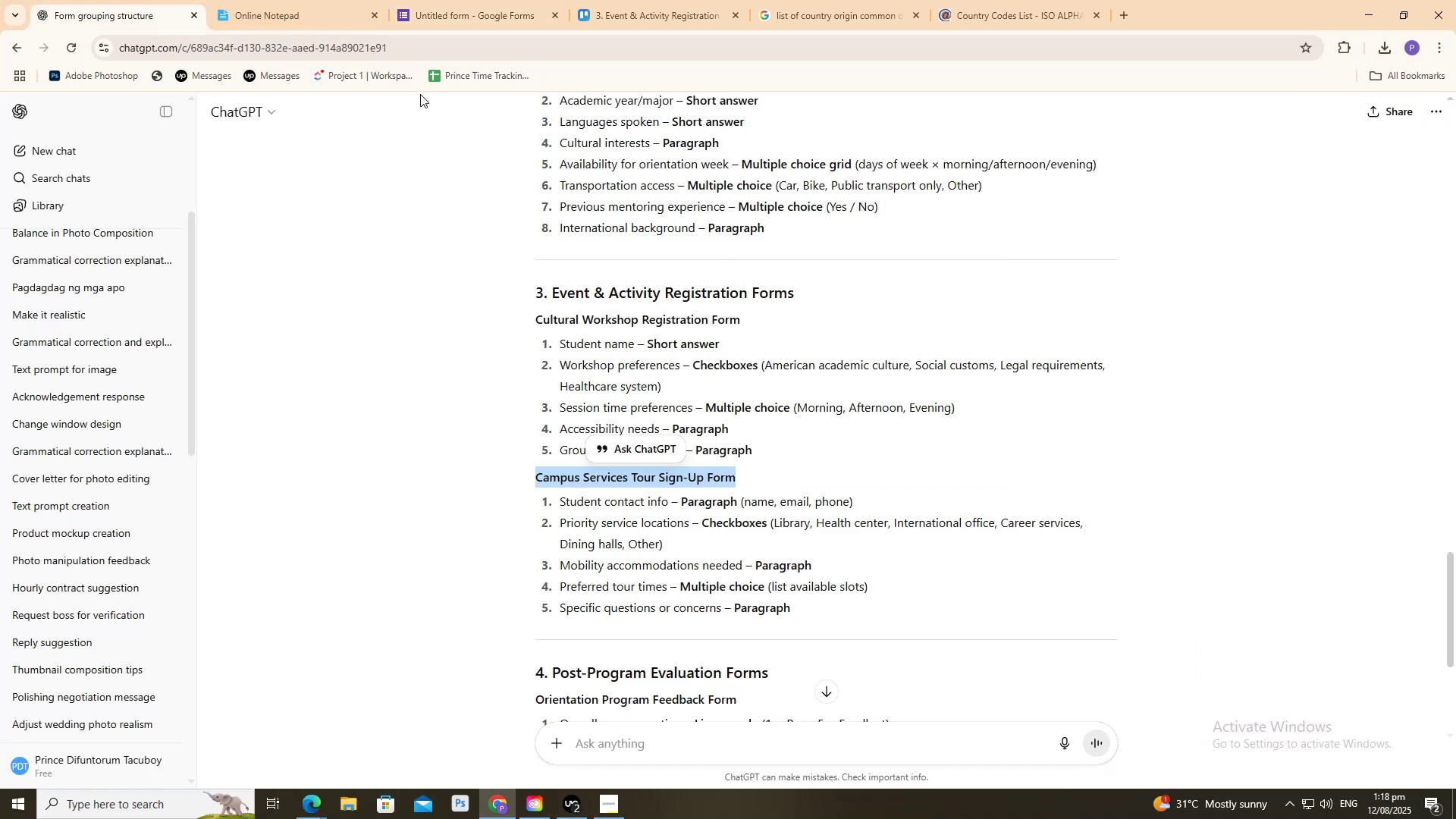 
left_click([439, 0])
 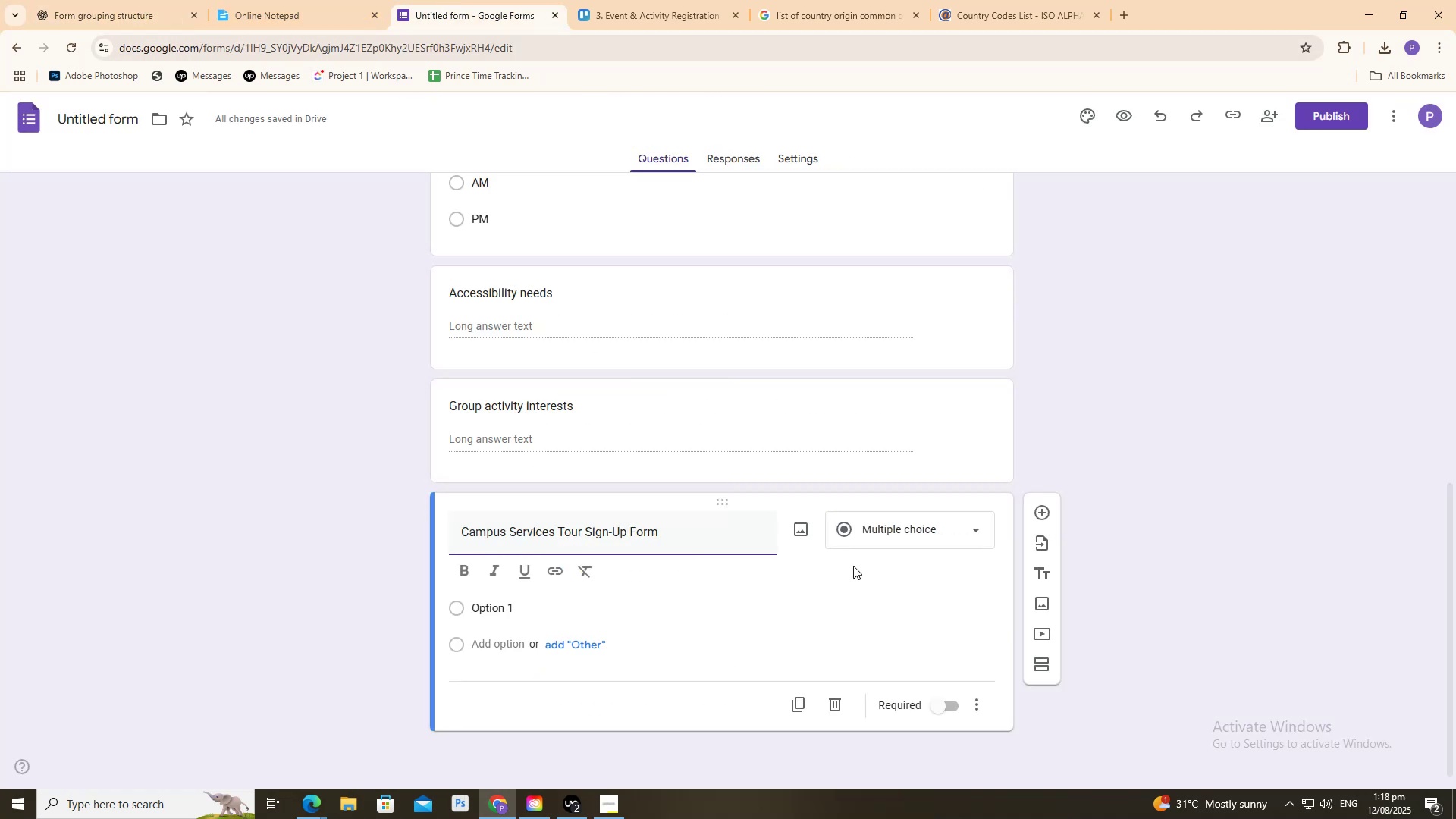 
key(Control+A)
 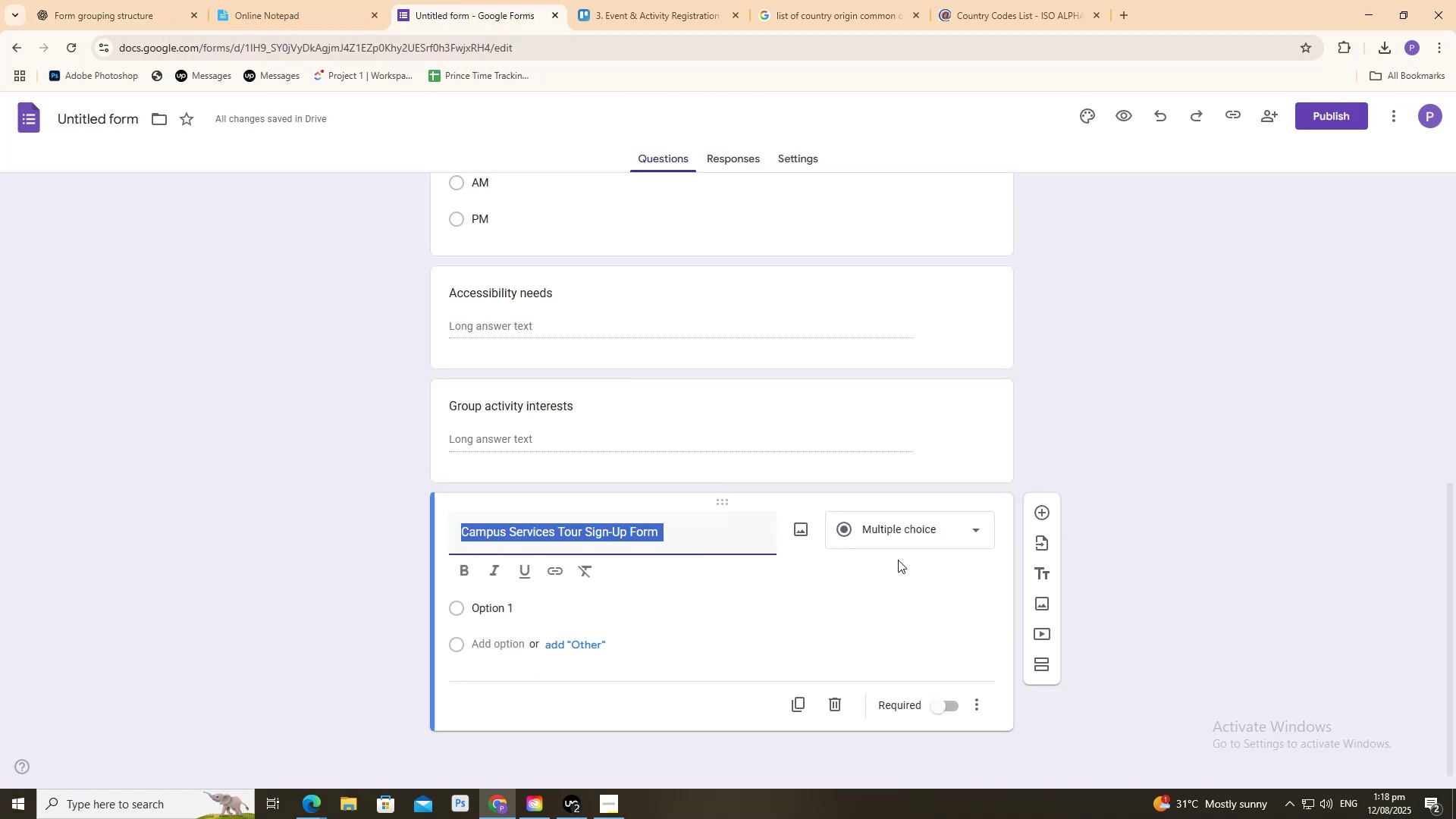 
key(Control+C)
 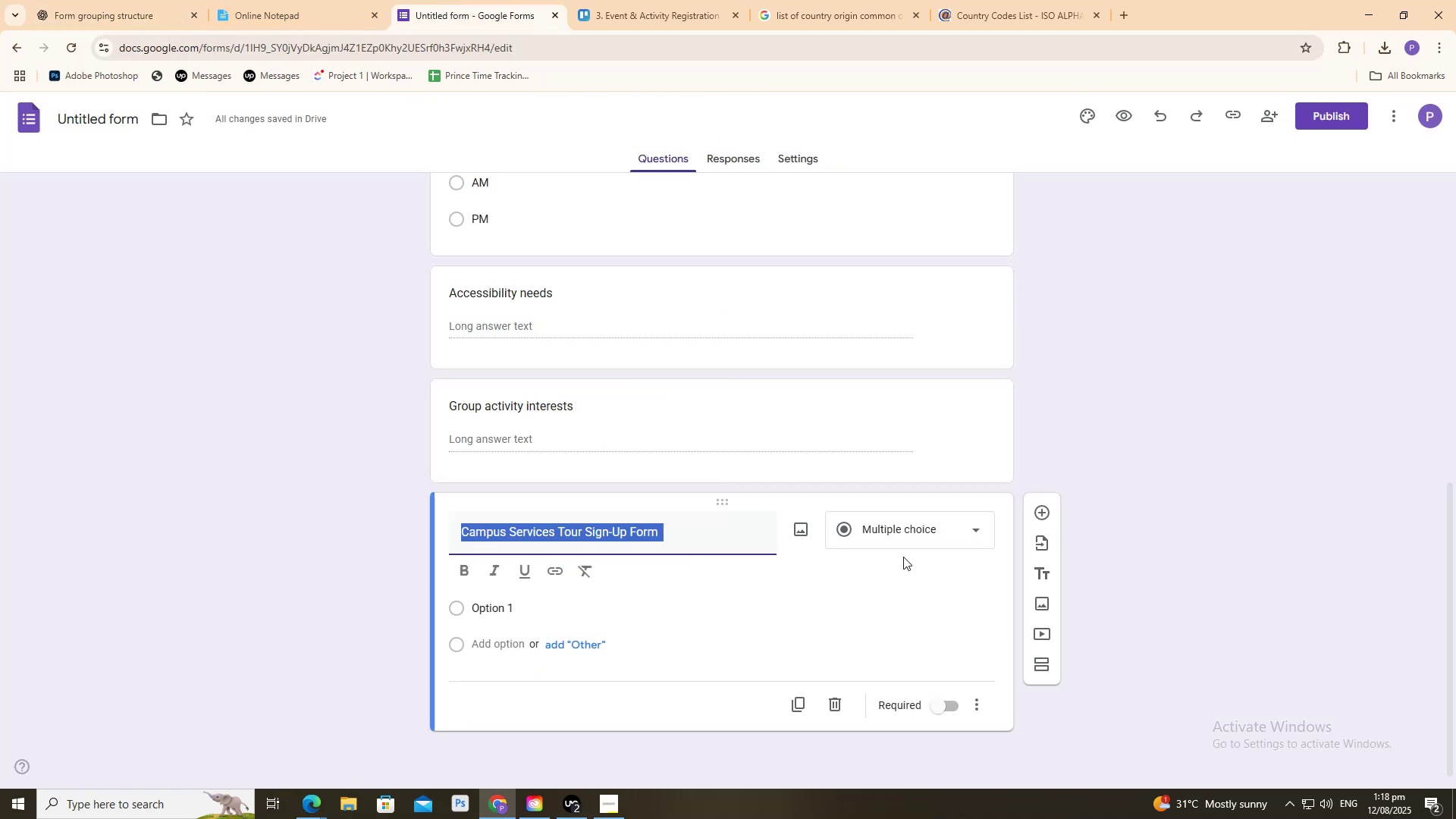 
key(Backspace)
 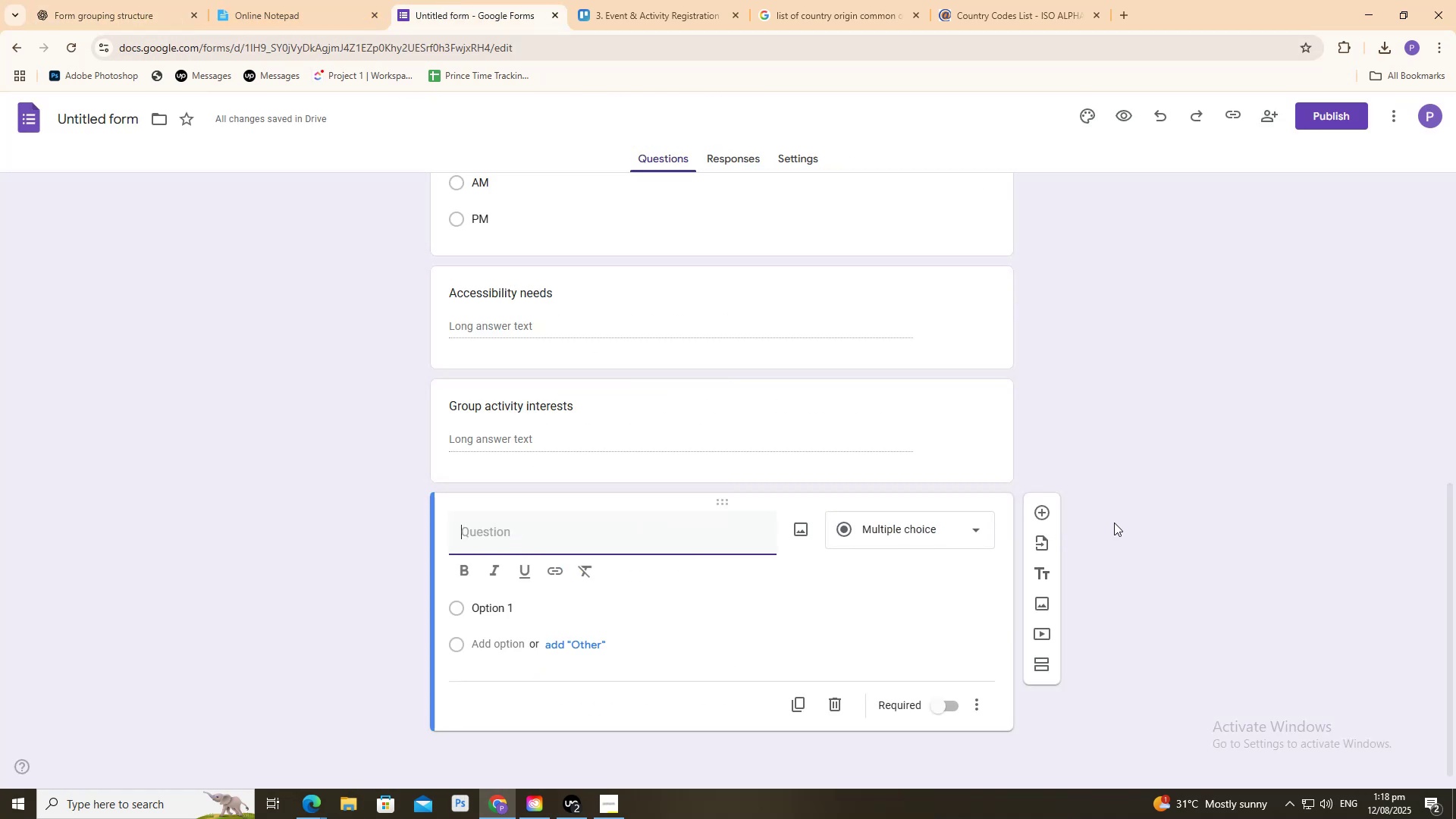 
left_click([1114, 522])
 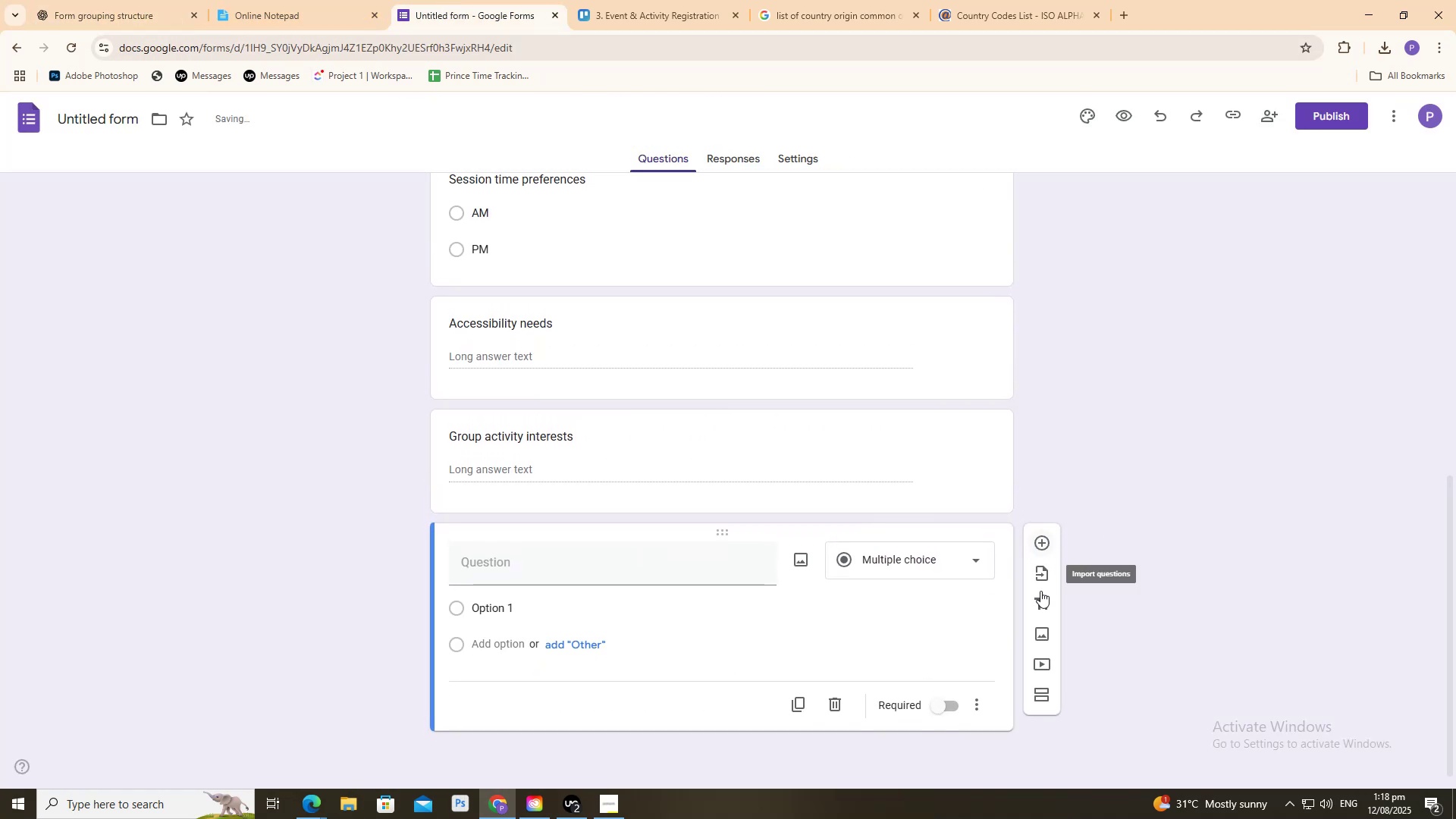 
left_click([1040, 598])
 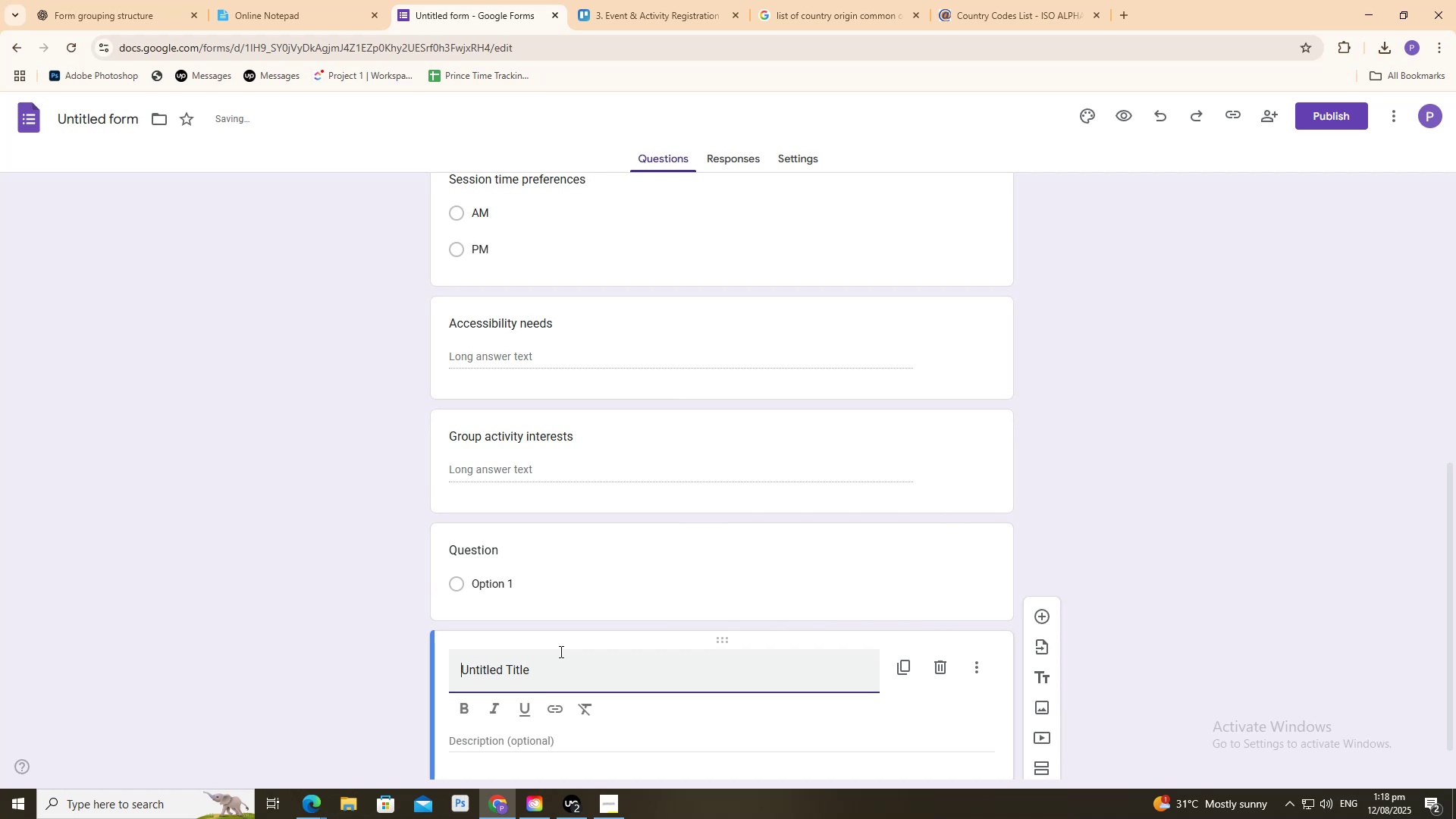 
left_click_drag(start_coordinate=[568, 639], to_coordinate=[560, 520])
 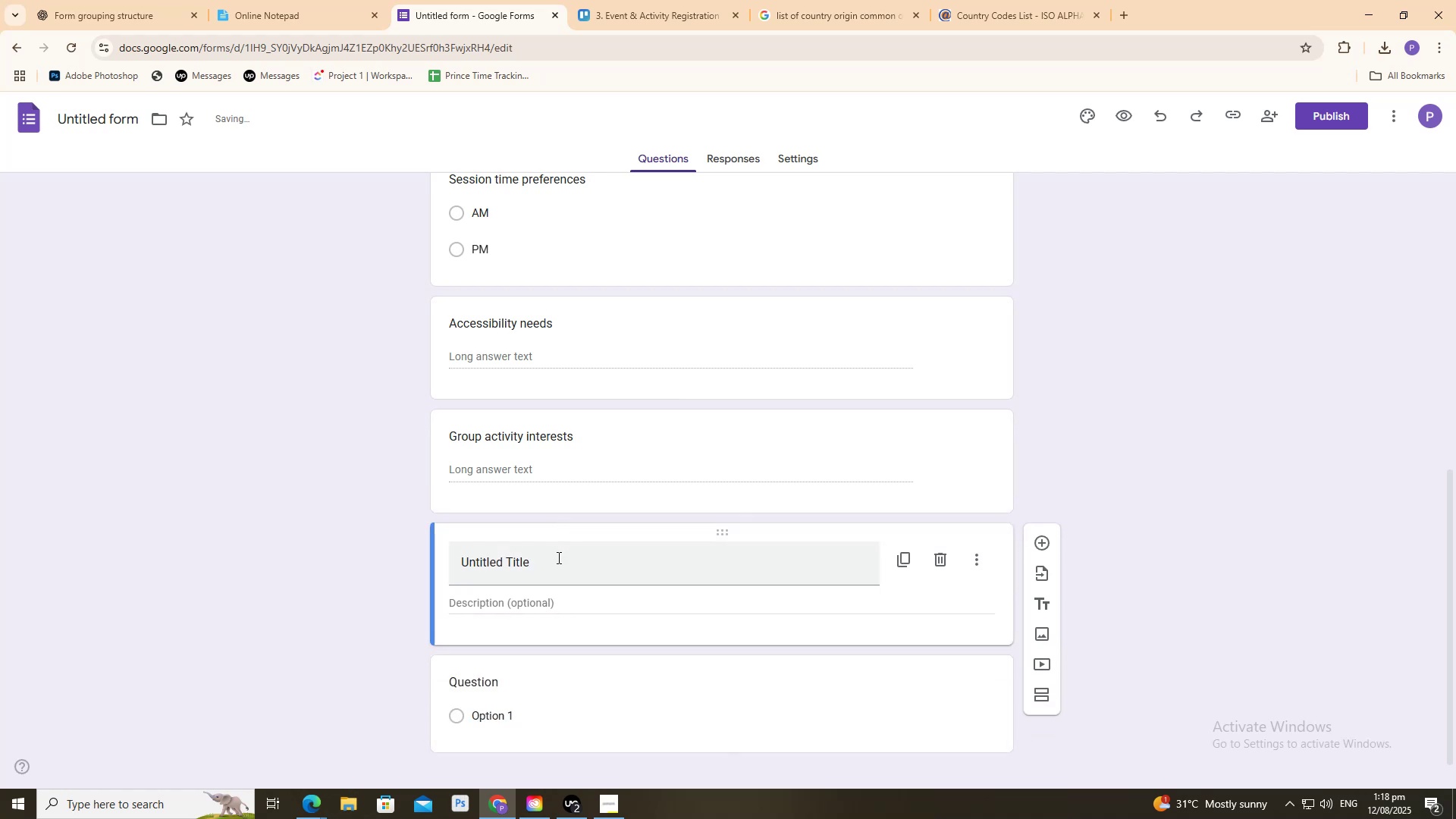 
left_click([557, 557])
 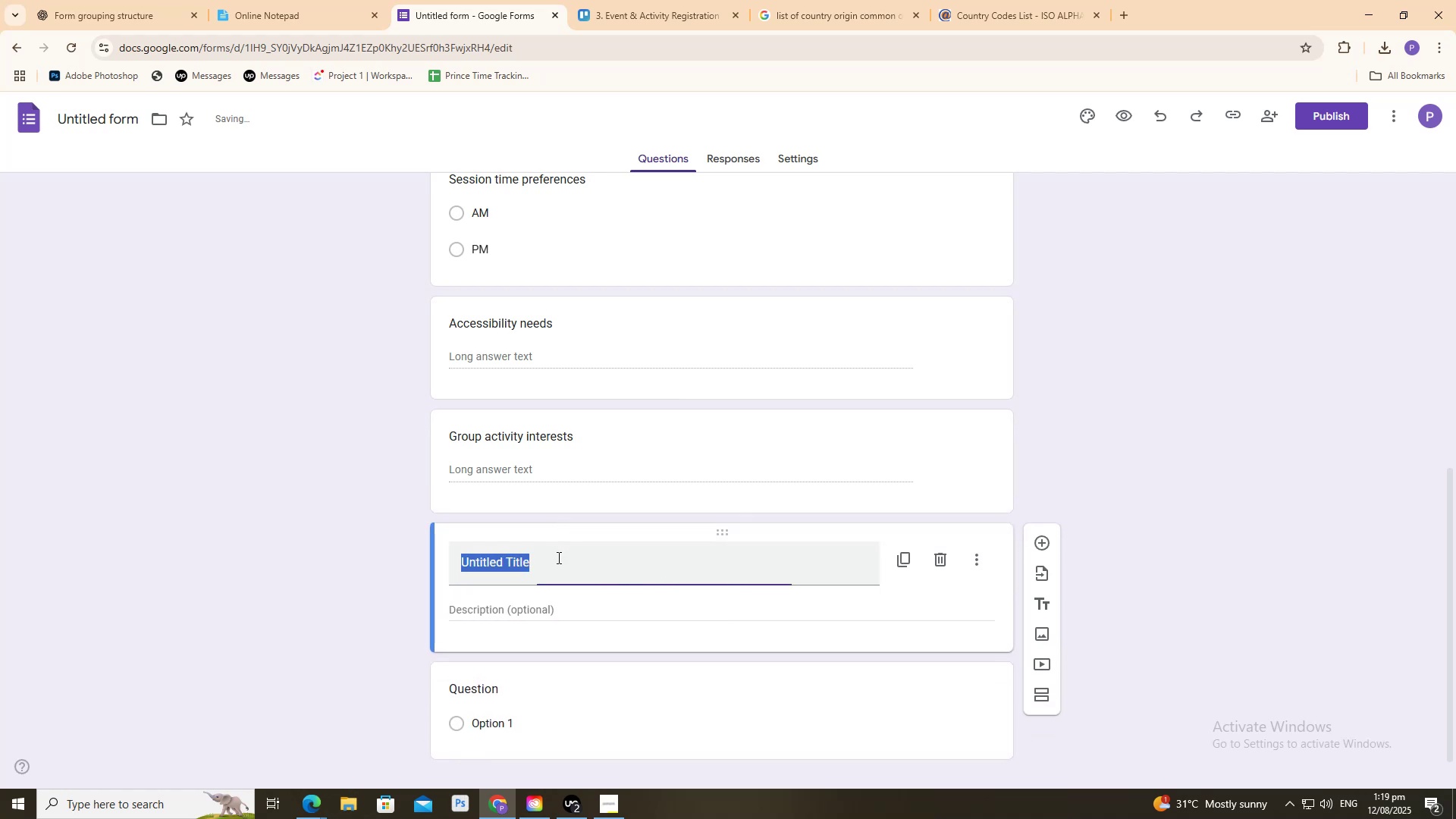 
key(Control+V)
 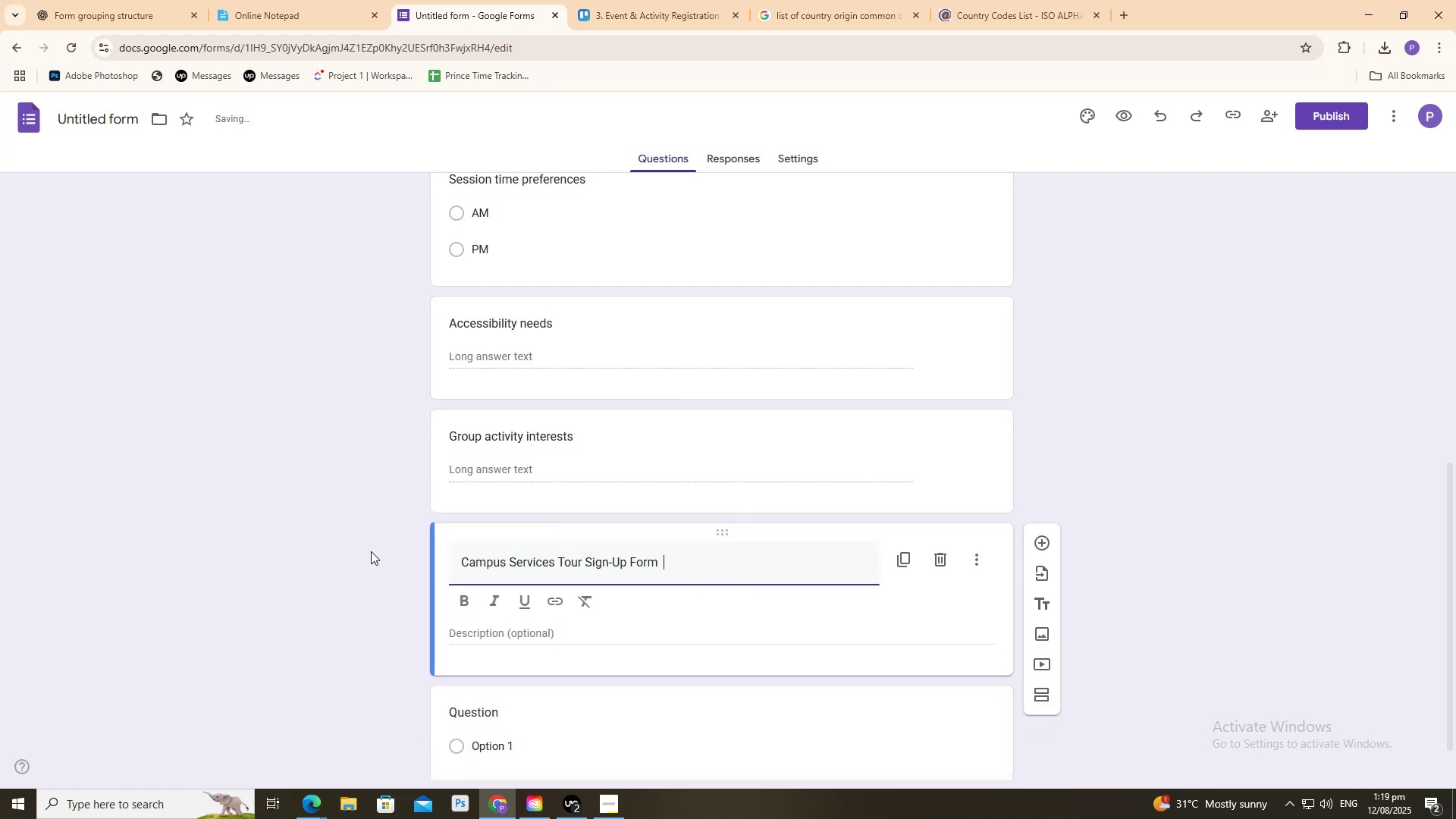 
key(Control+A)
 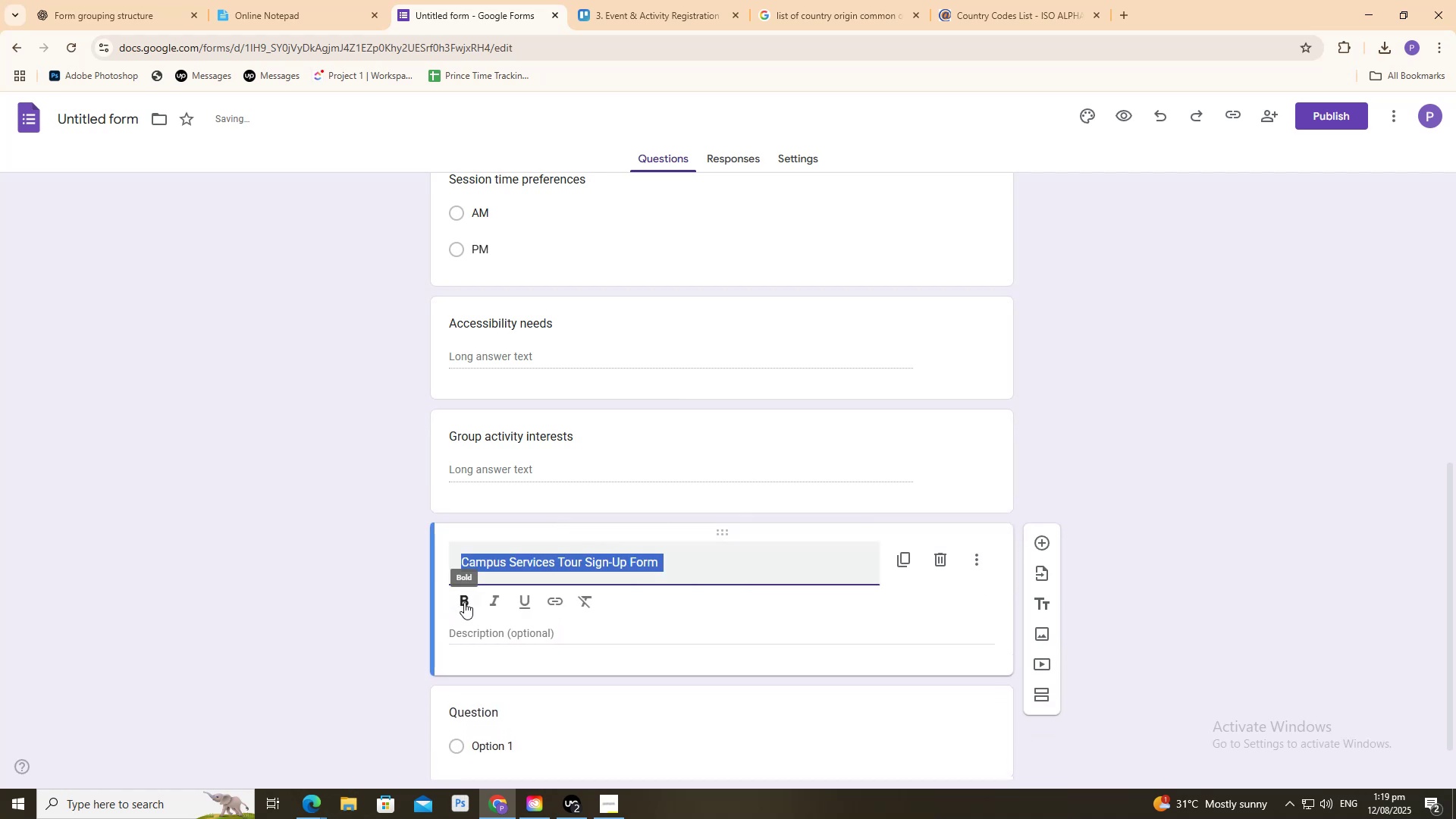 
left_click([463, 602])
 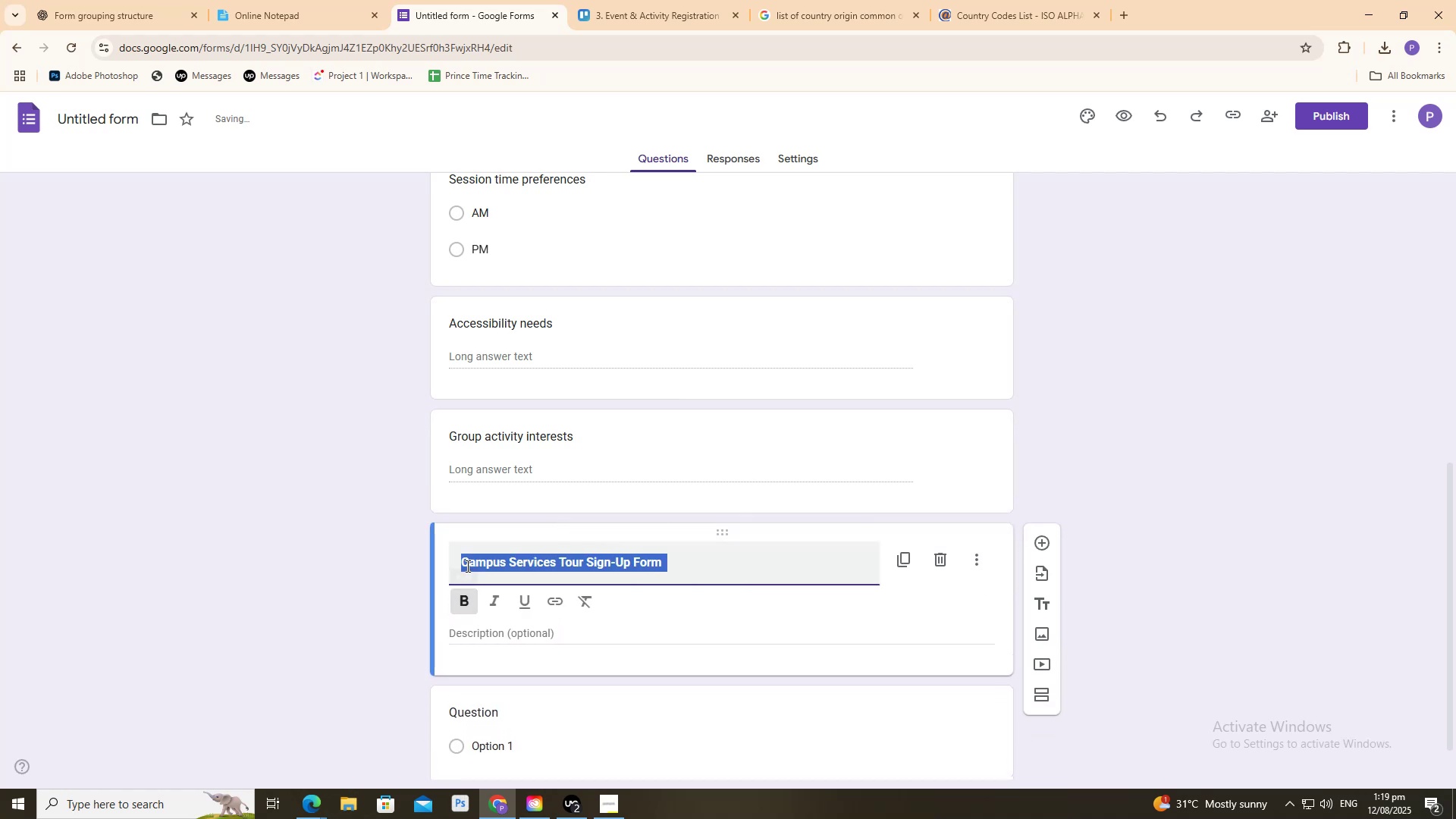 
double_click([466, 566])
 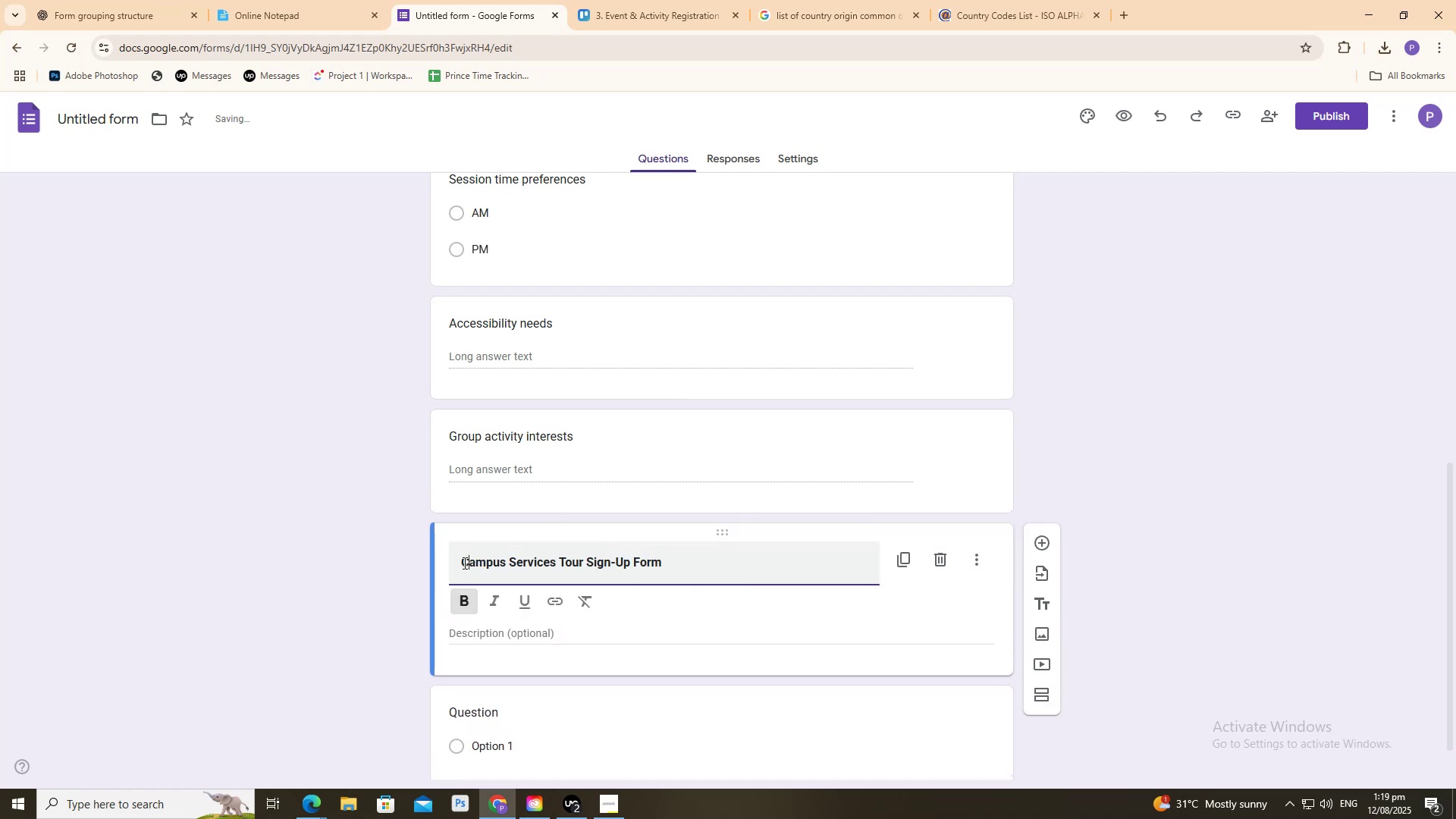 
left_click_drag(start_coordinate=[463, 563], to_coordinate=[277, 553])
 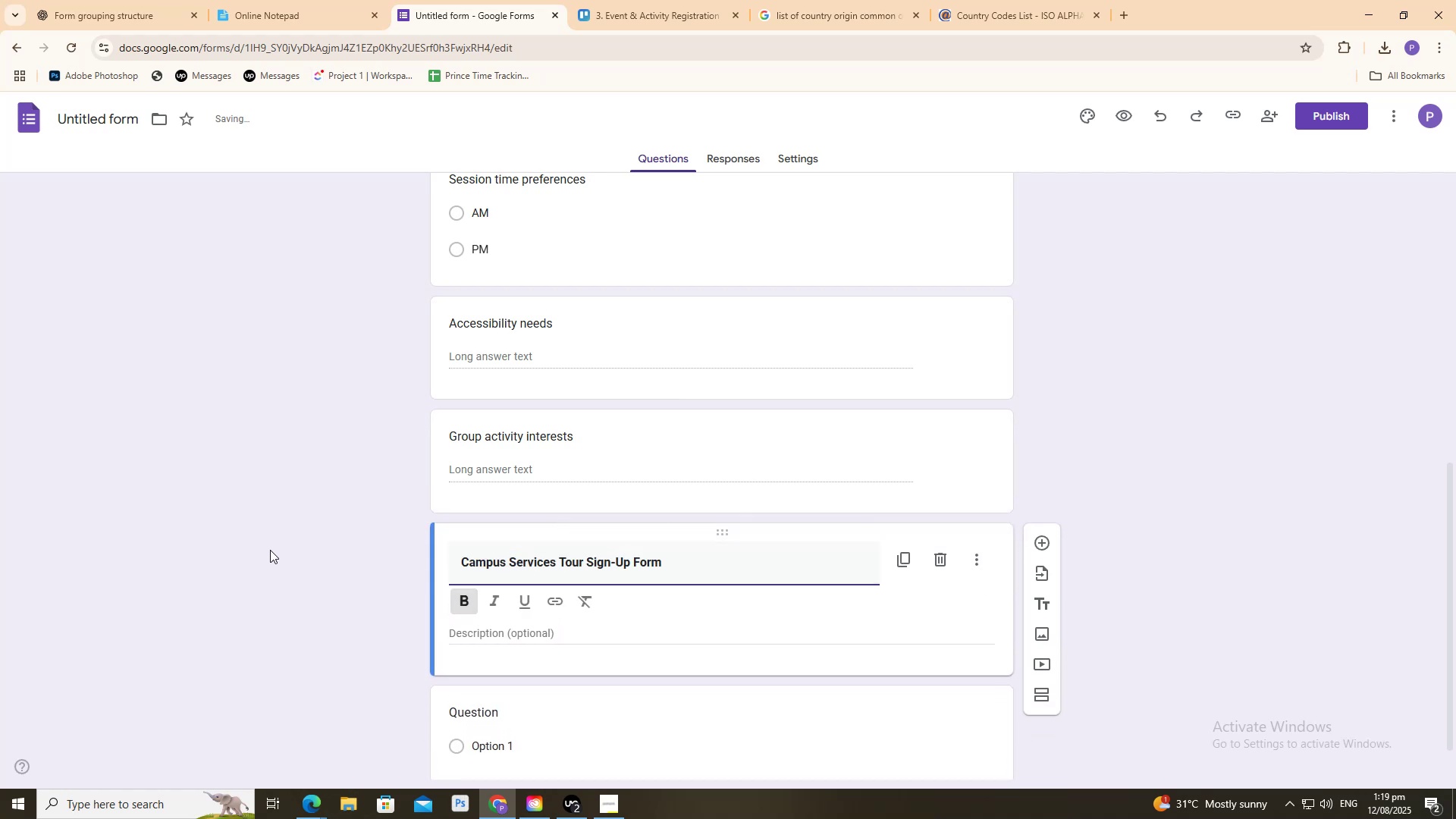 
key(Backspace)
 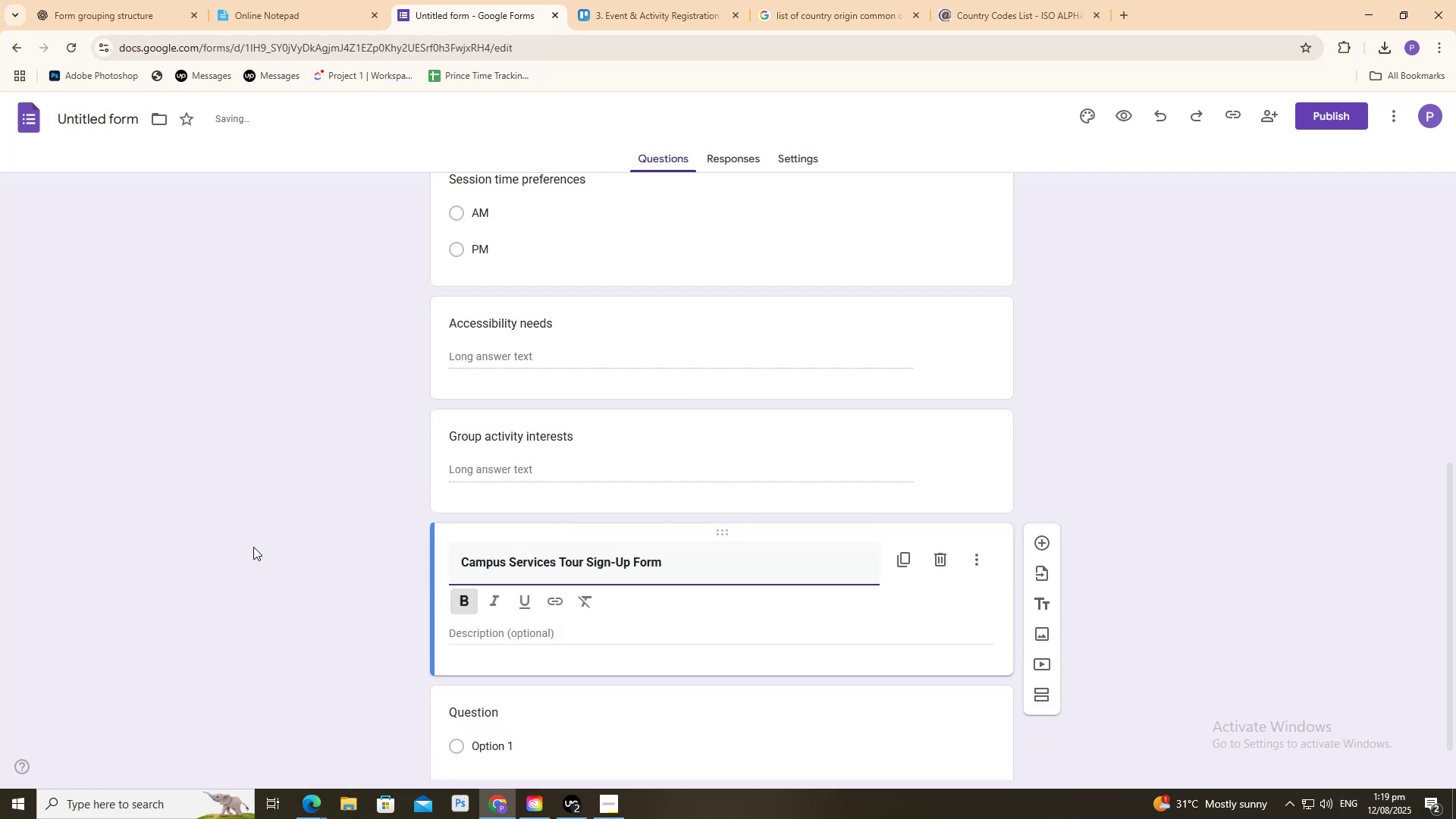 
key(Backspace)
 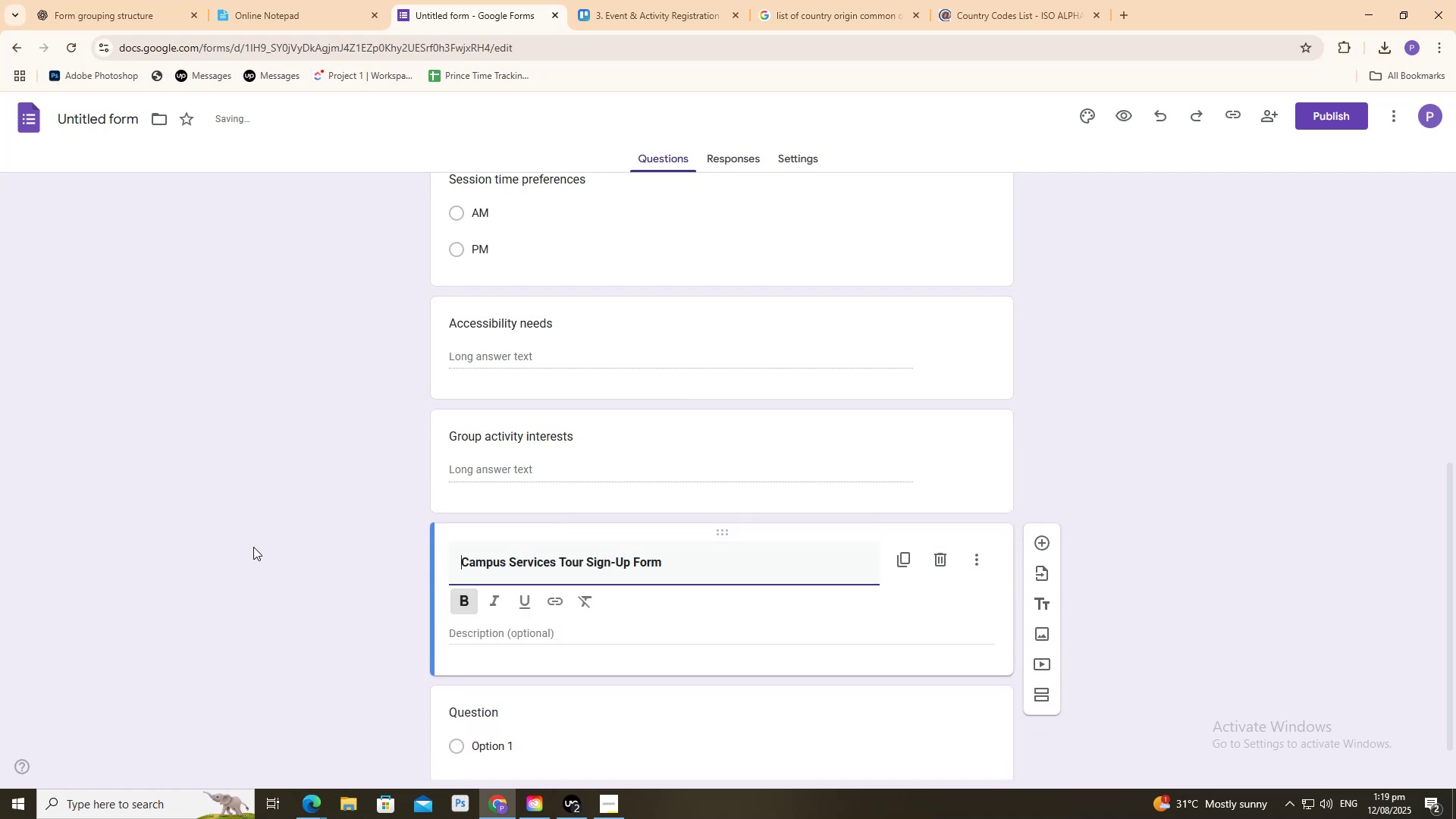 
key(Backspace)
 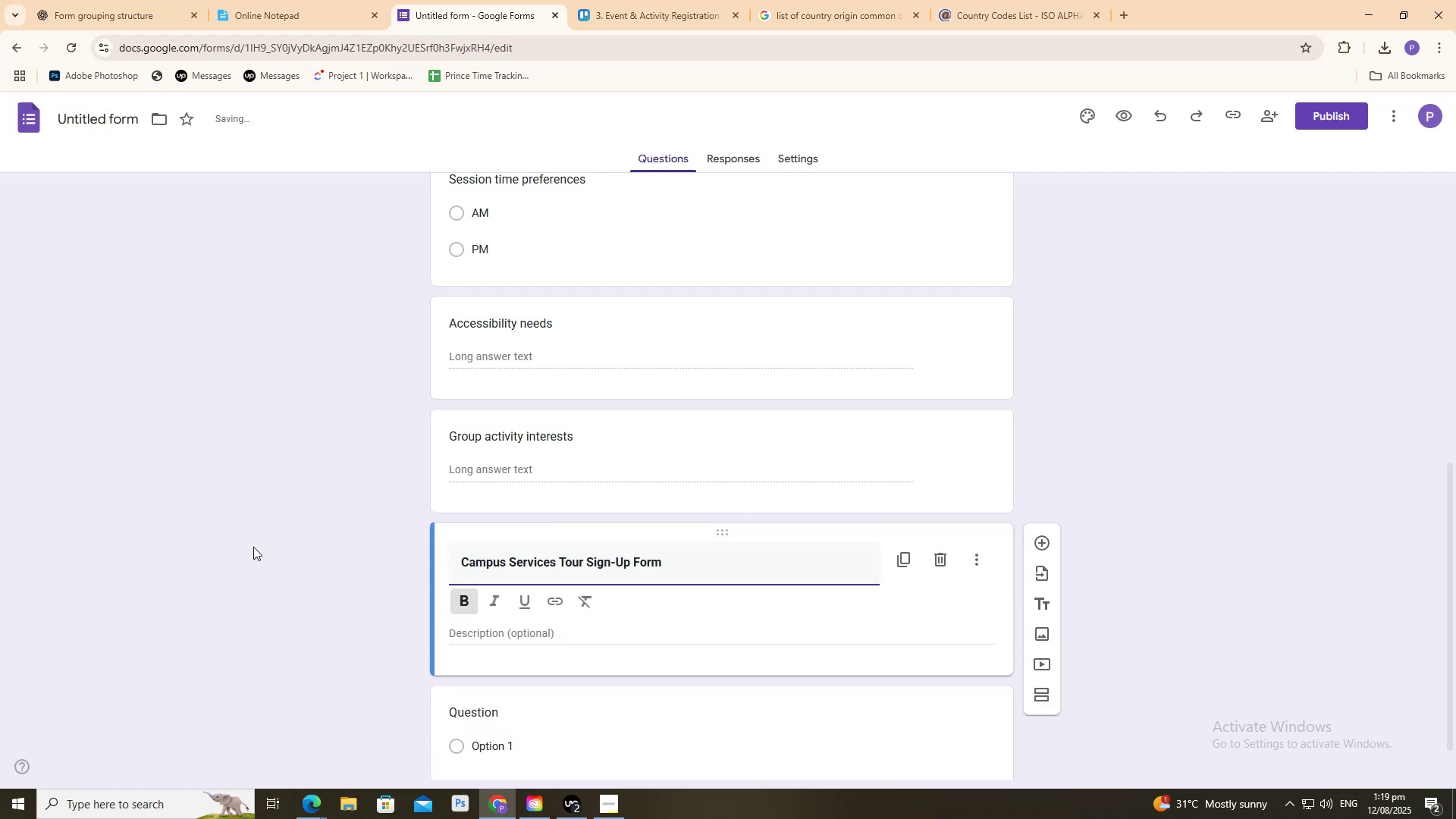 
left_click([253, 546])
 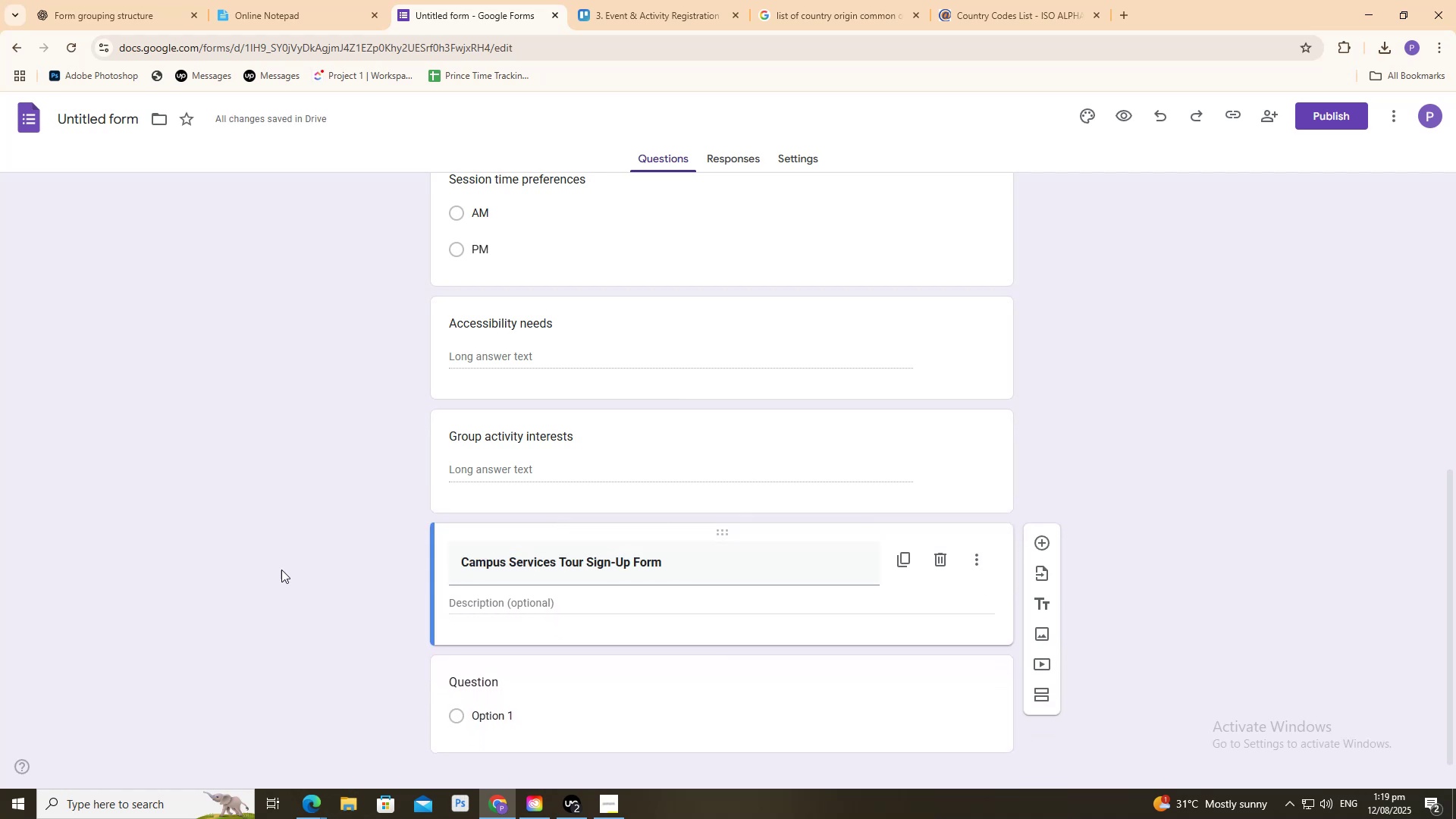 
scroll: coordinate [293, 626], scroll_direction: down, amount: 3.0
 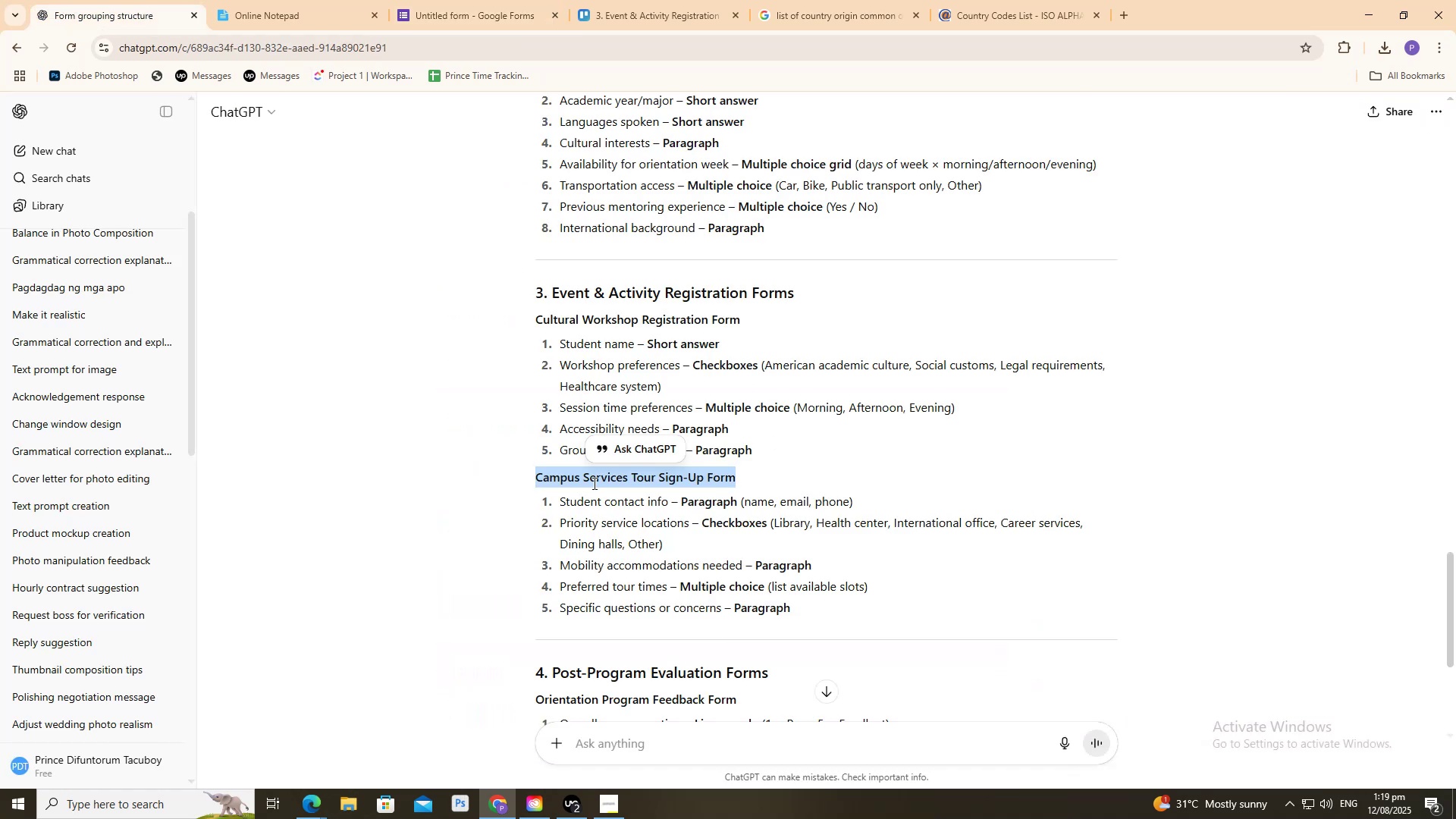 
left_click_drag(start_coordinate=[562, 497], to_coordinate=[665, 502])
 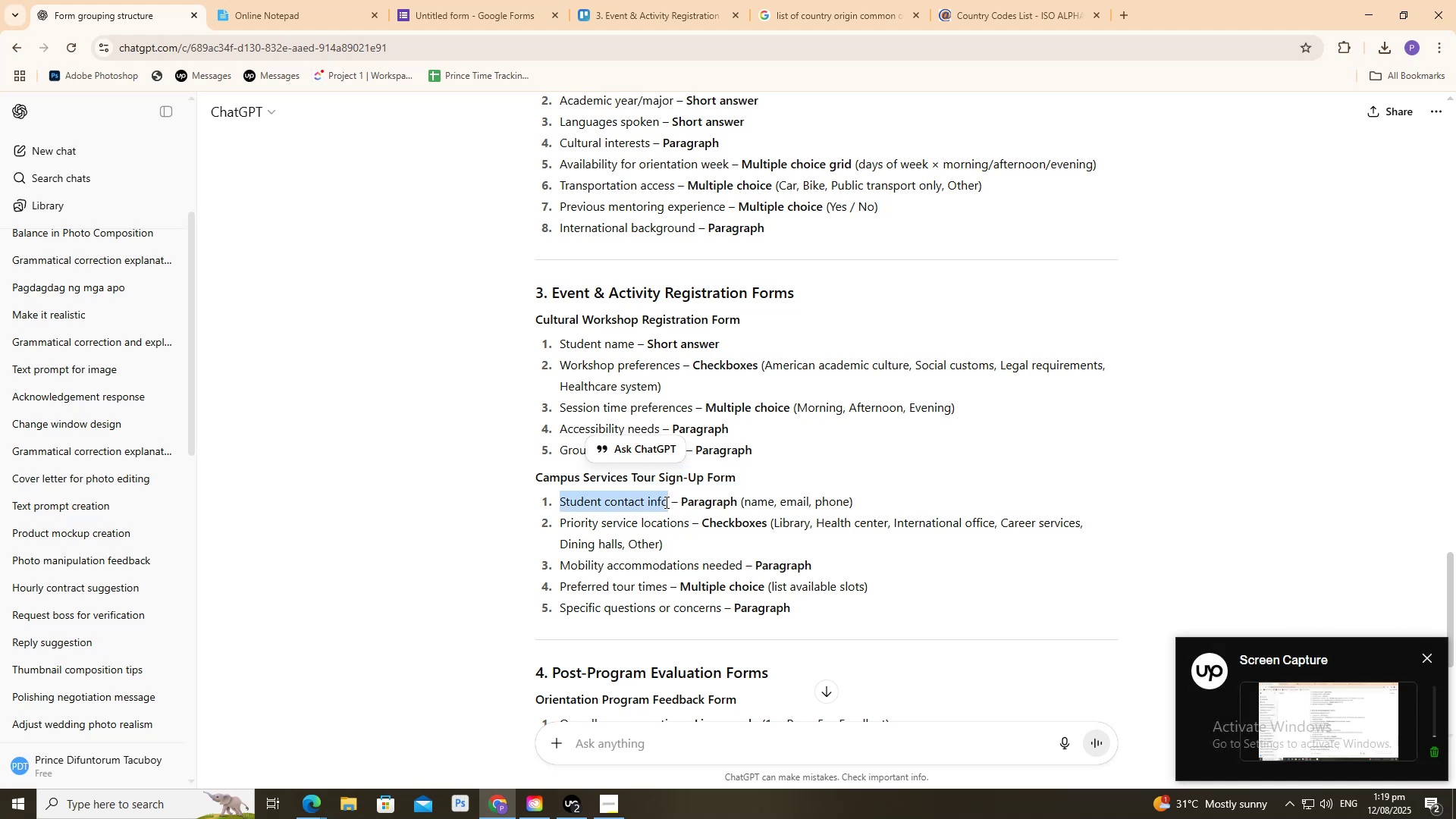 
key(Control+C)
 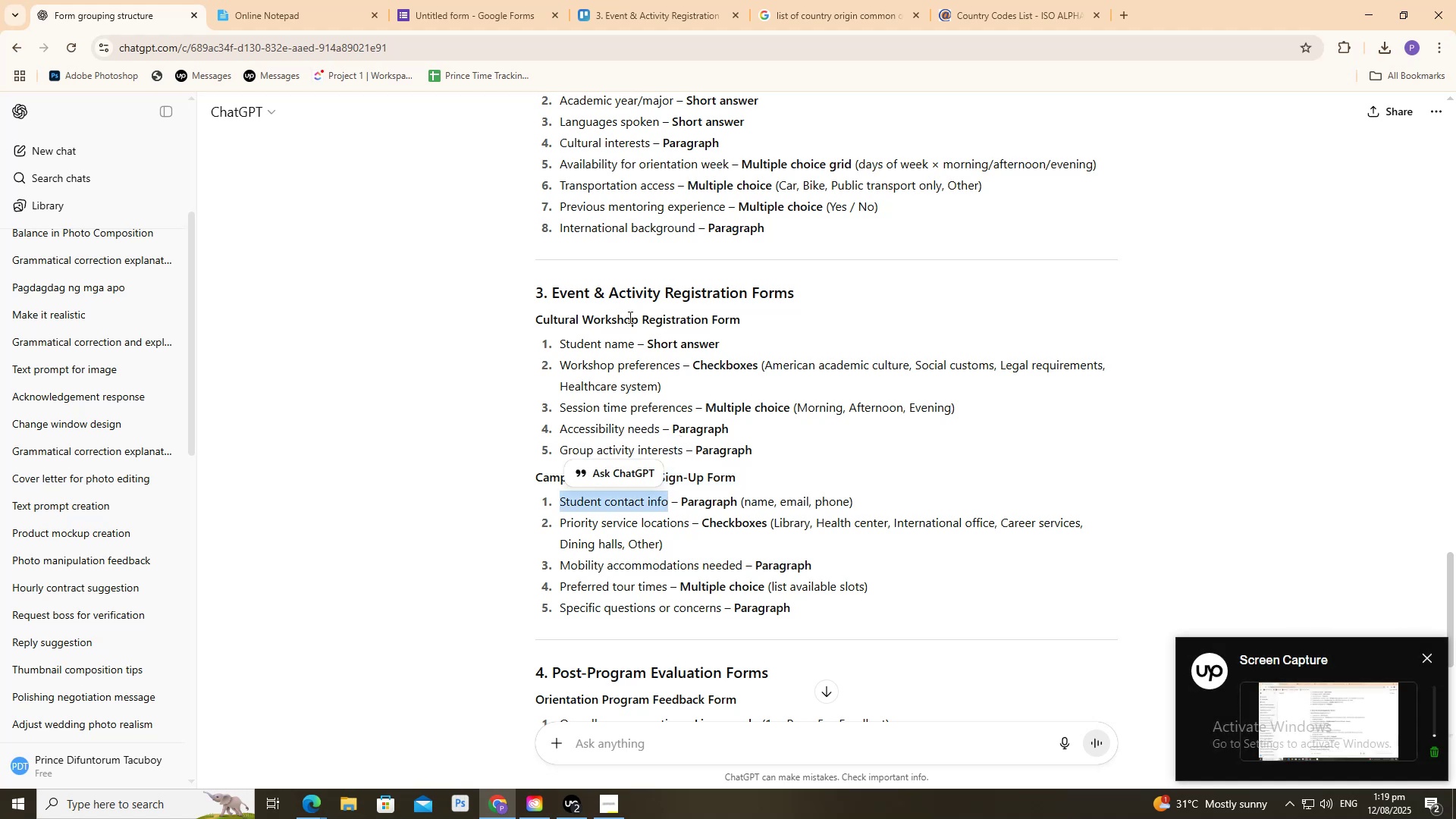 
key(Control+C)
 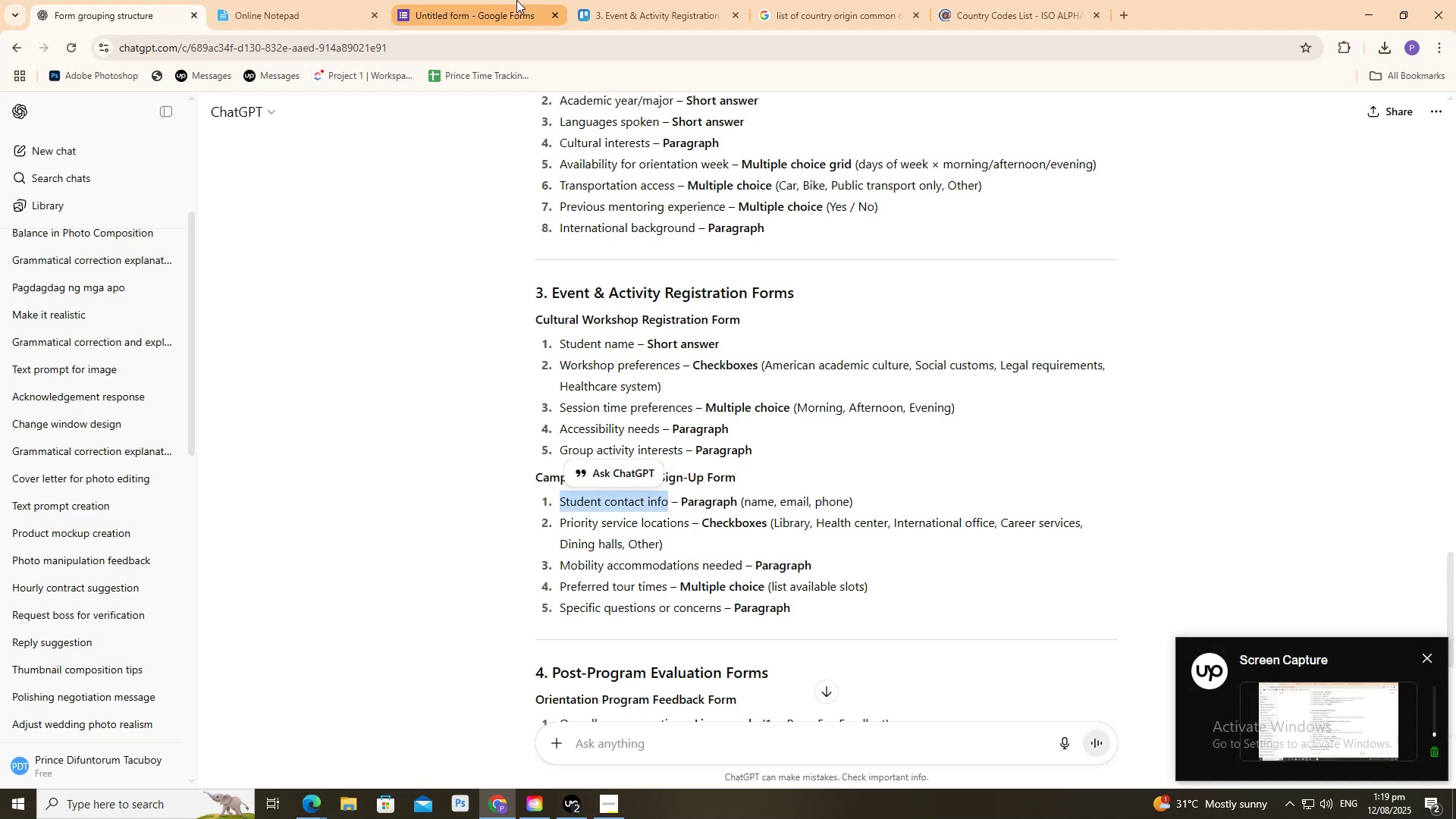 
left_click([516, 0])
 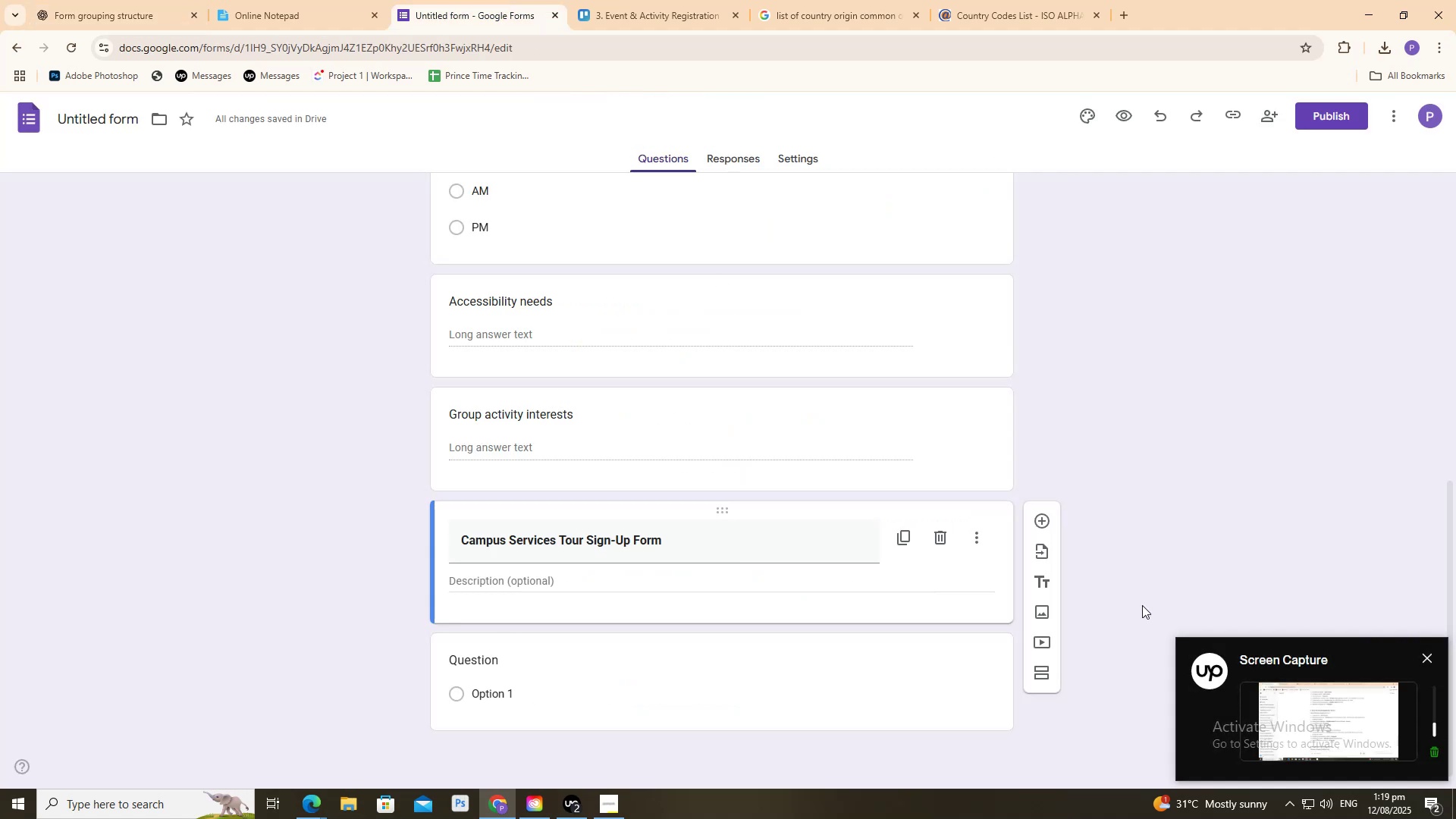 
left_click([781, 687])
 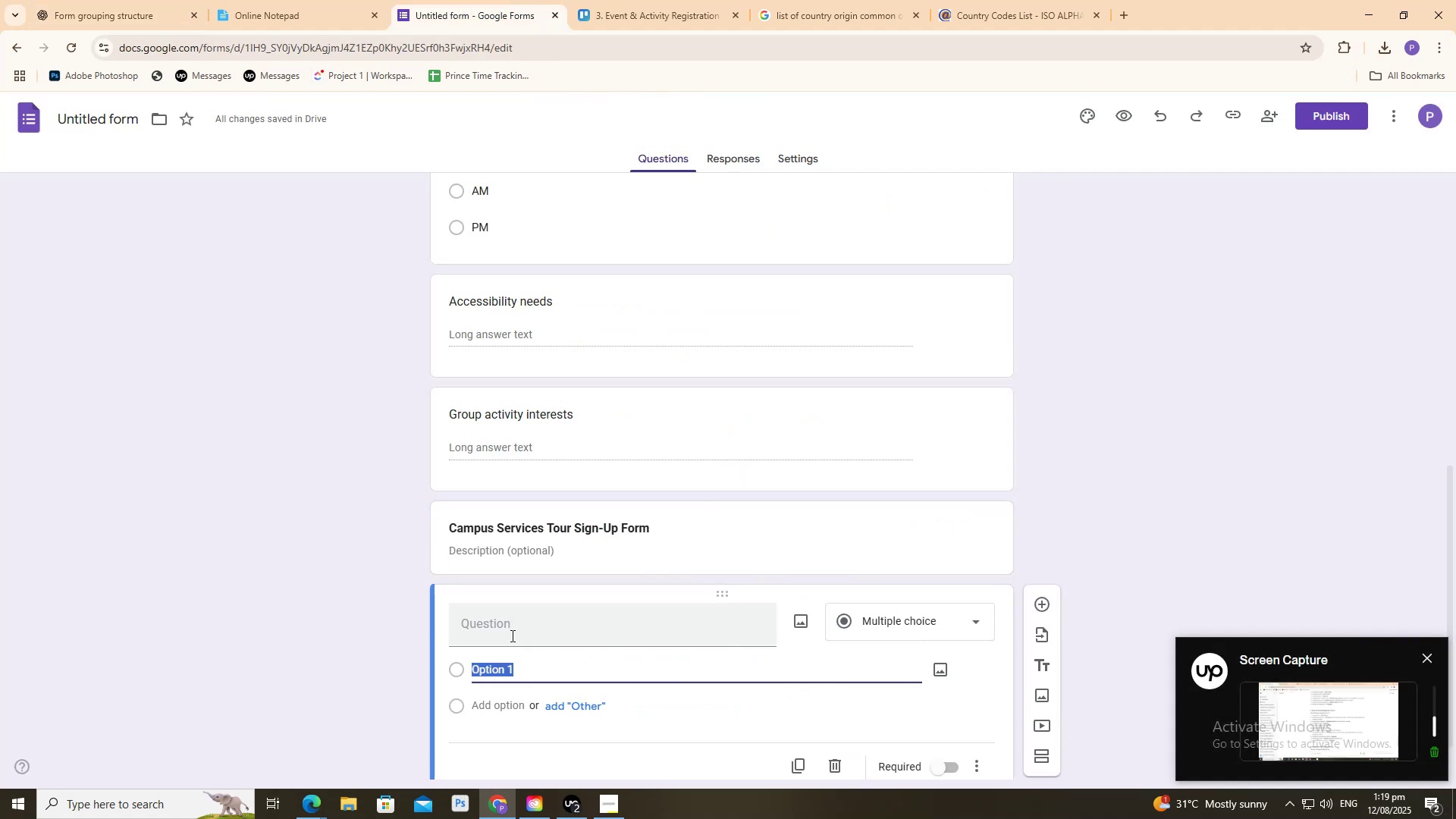 
double_click([511, 635])
 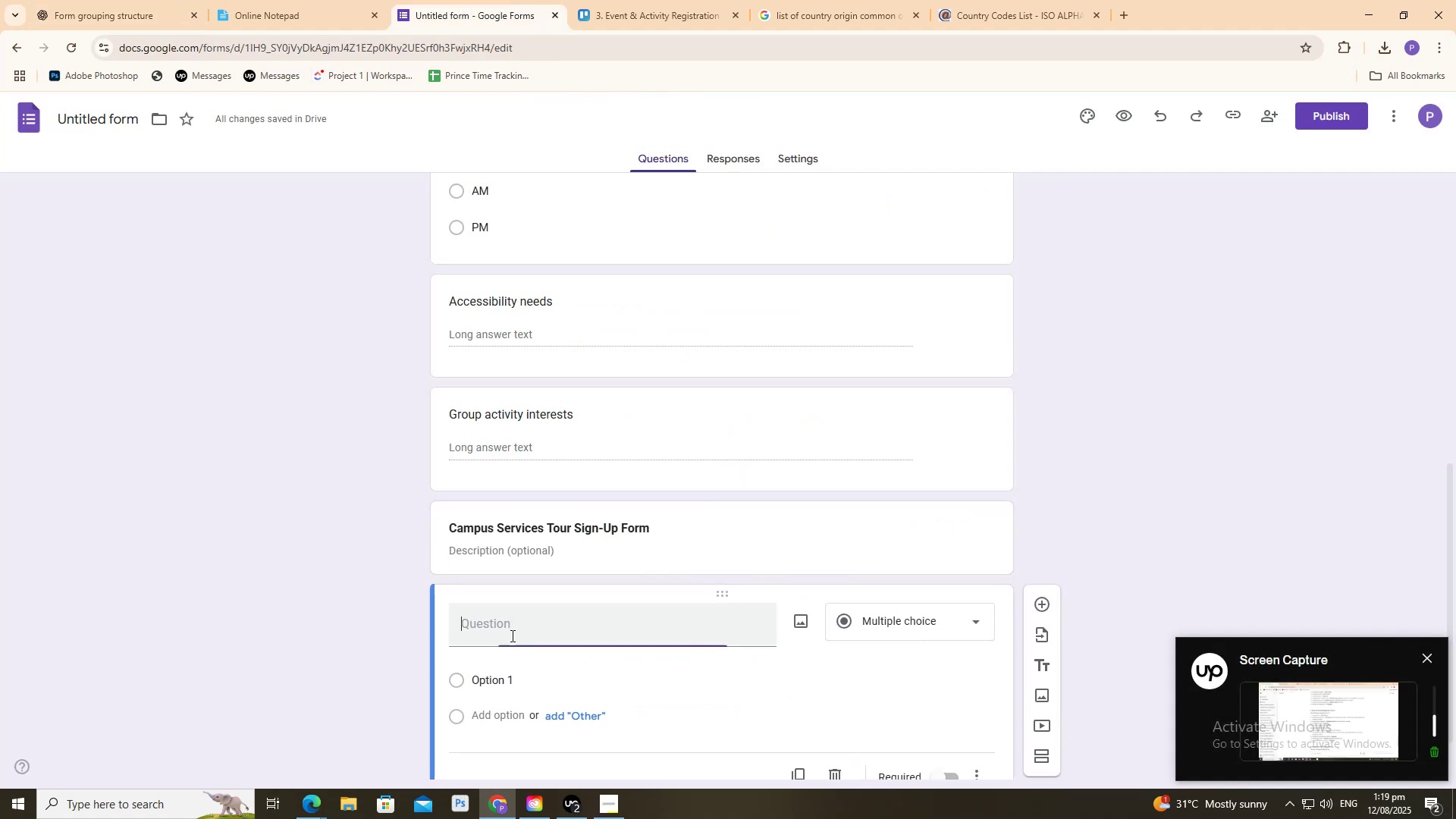 
key(Control+V)
 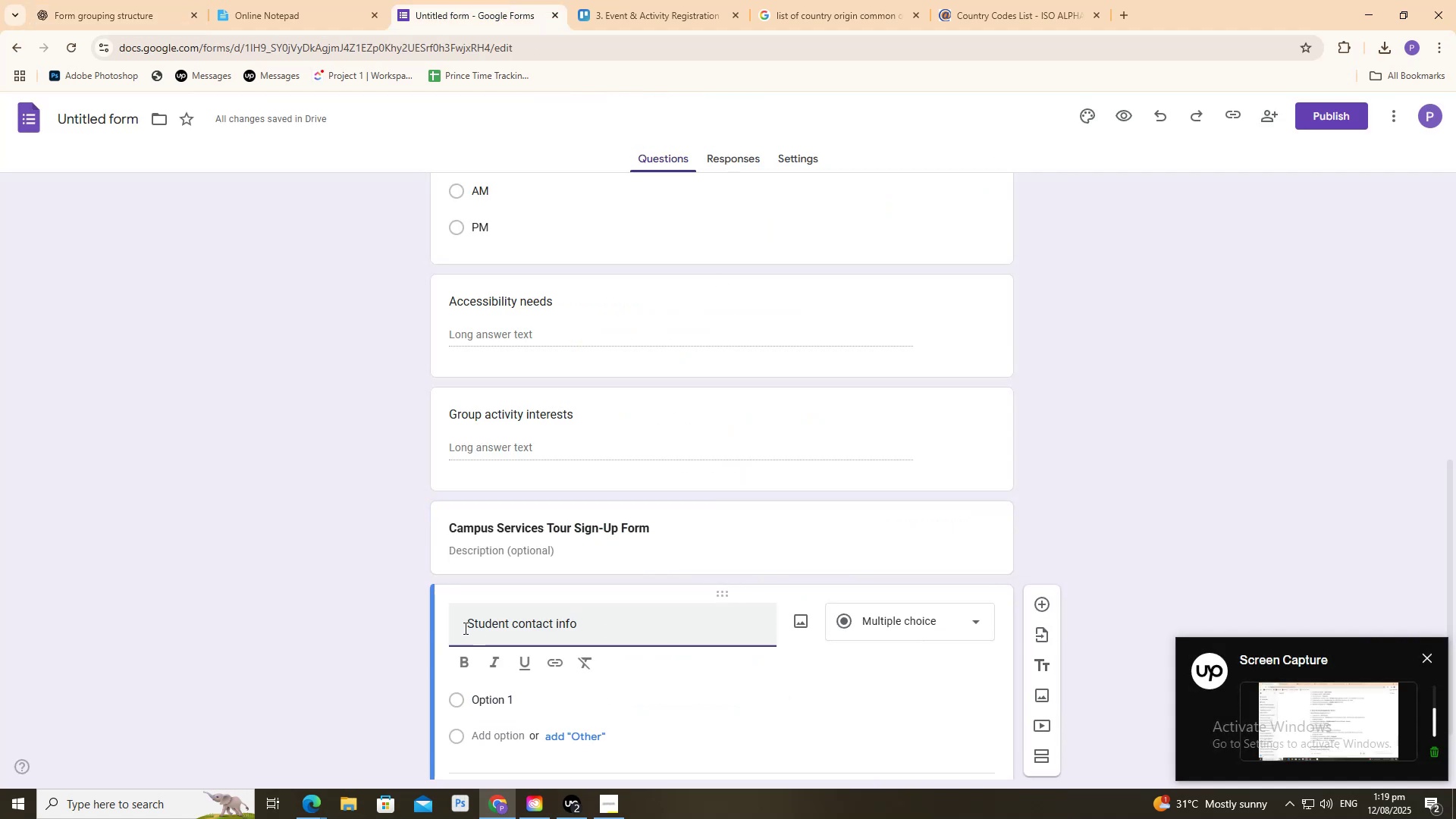 
left_click_drag(start_coordinate=[469, 625], to_coordinate=[334, 617])
 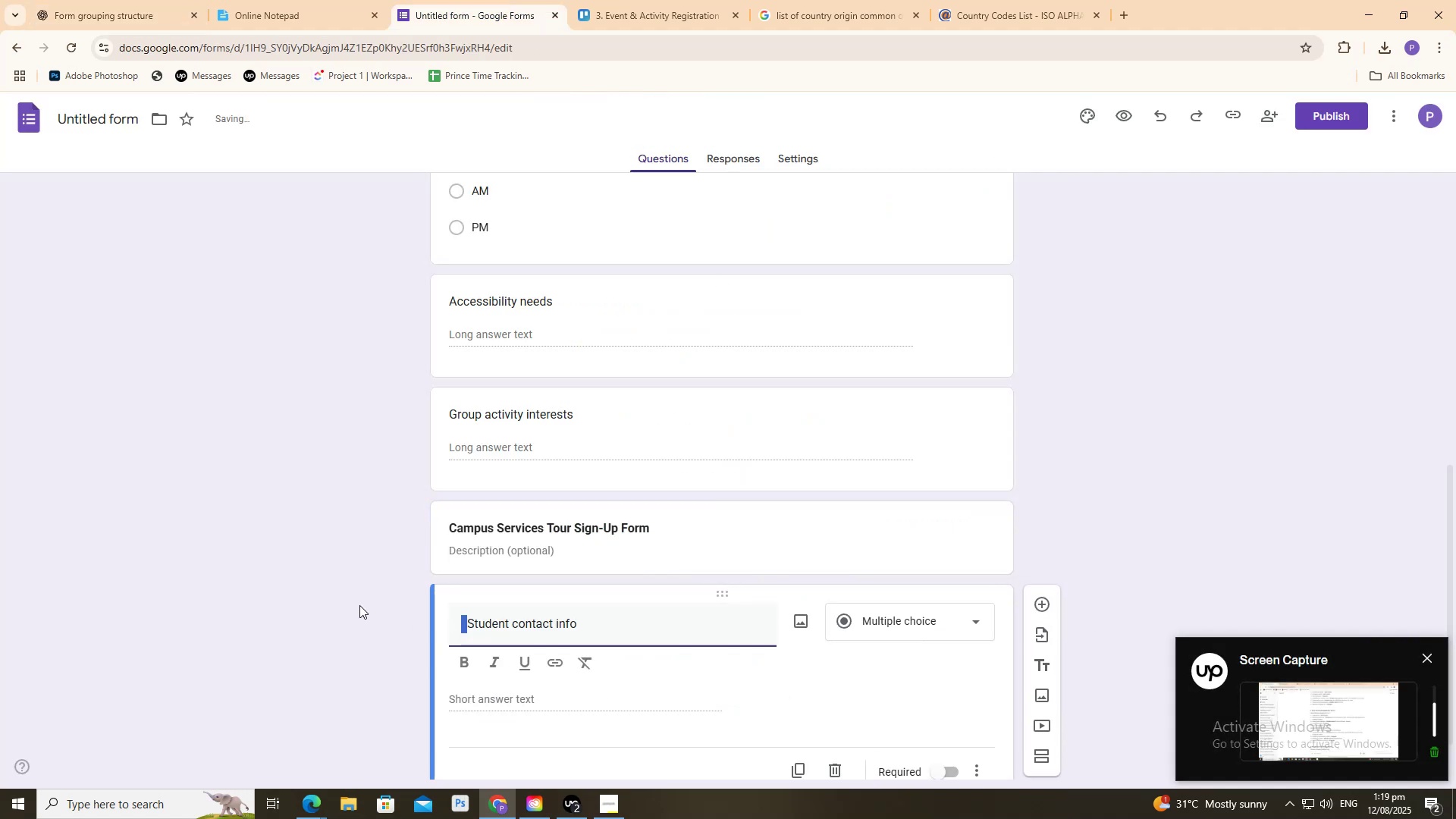 
key(Backspace)
 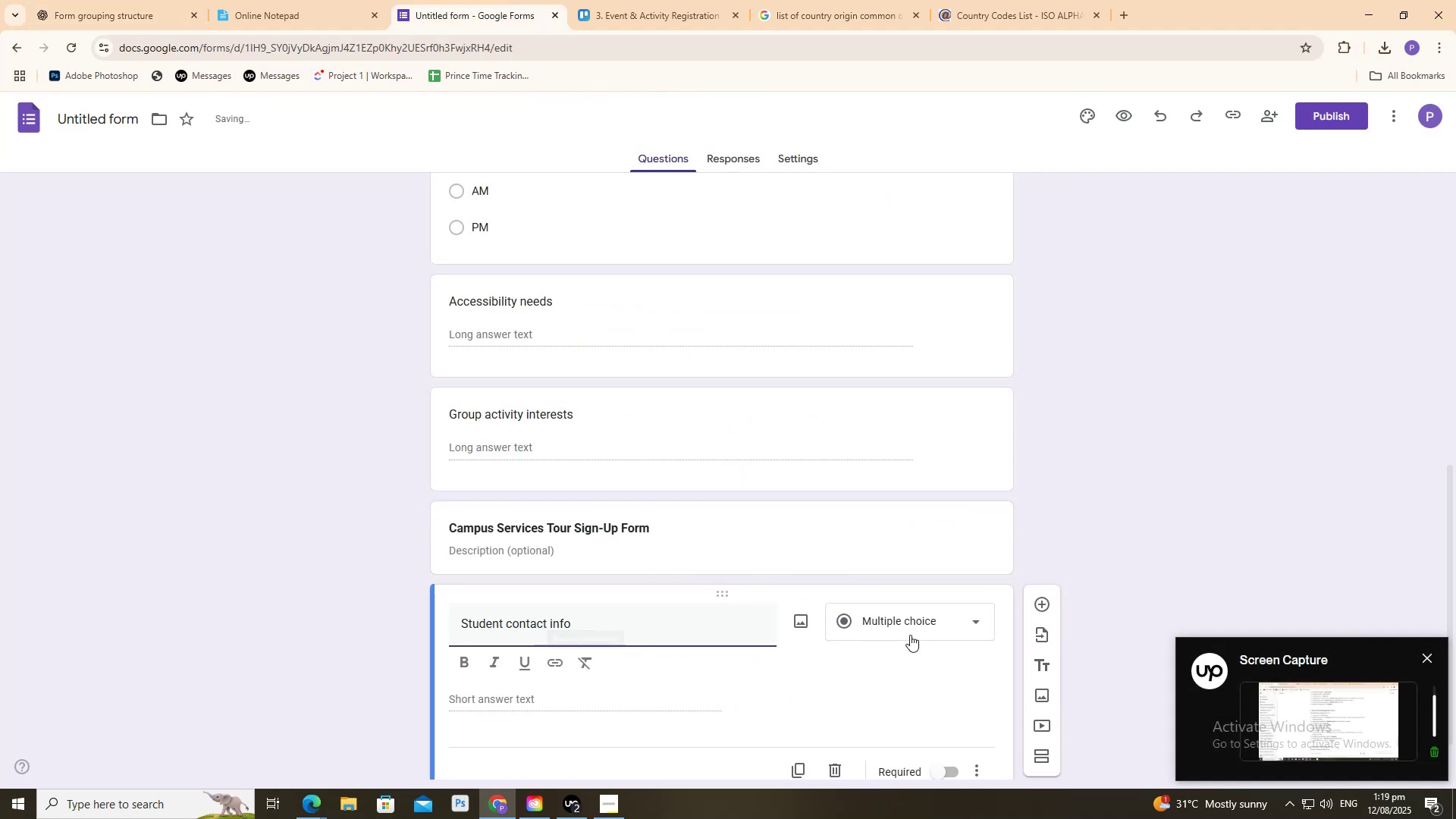 
left_click([910, 626])
 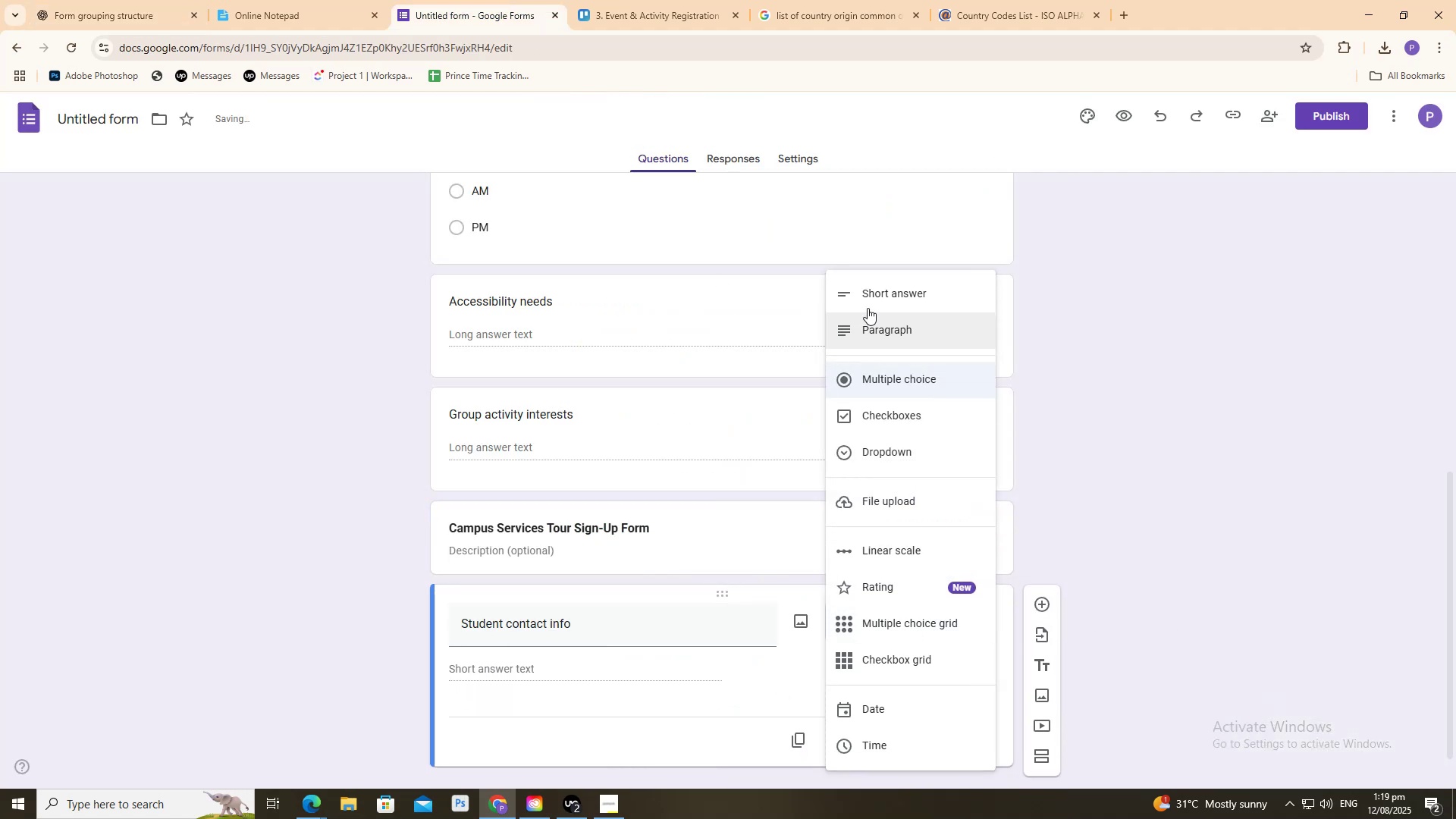 
left_click([868, 303])
 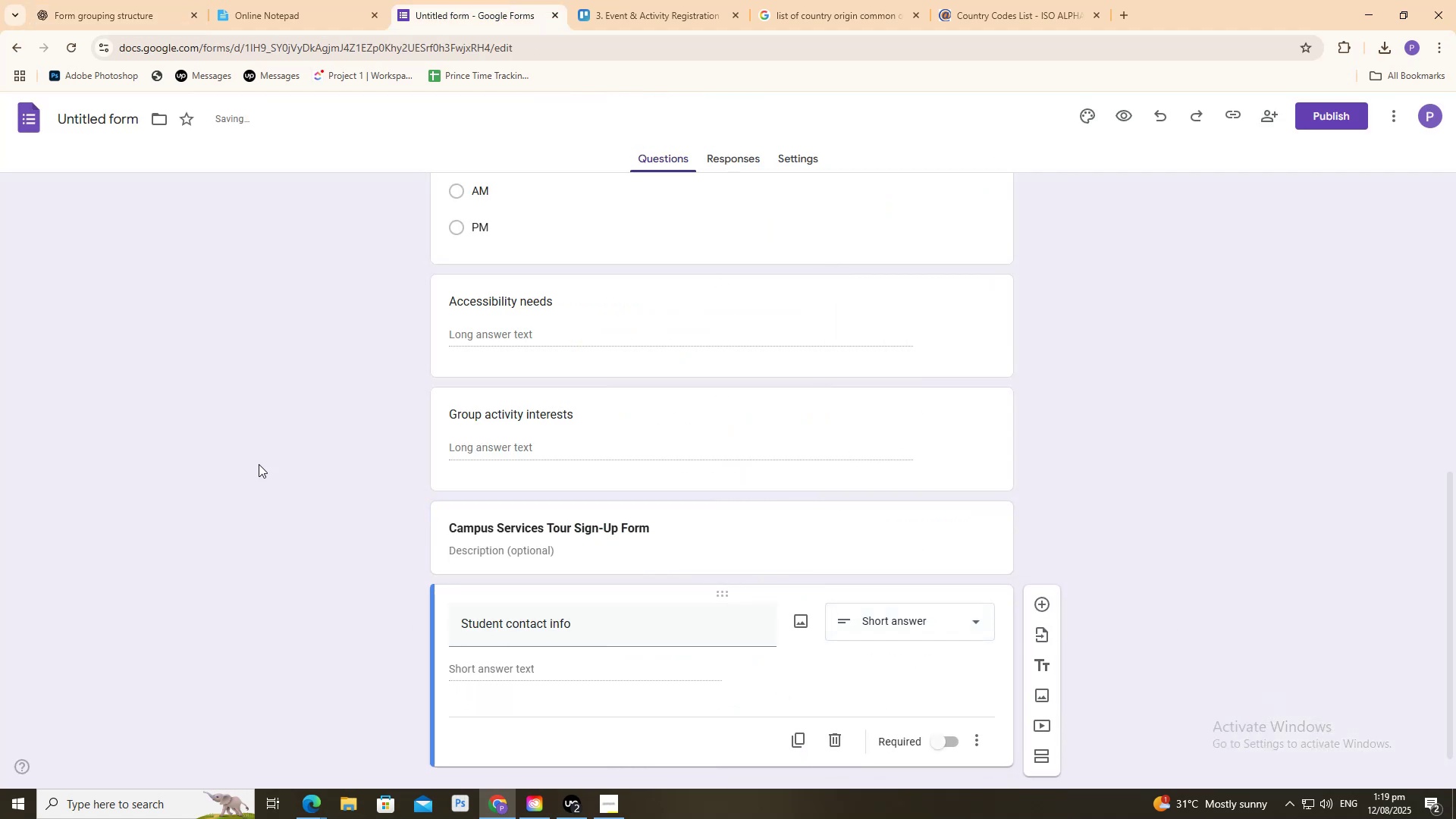 
double_click([256, 467])
 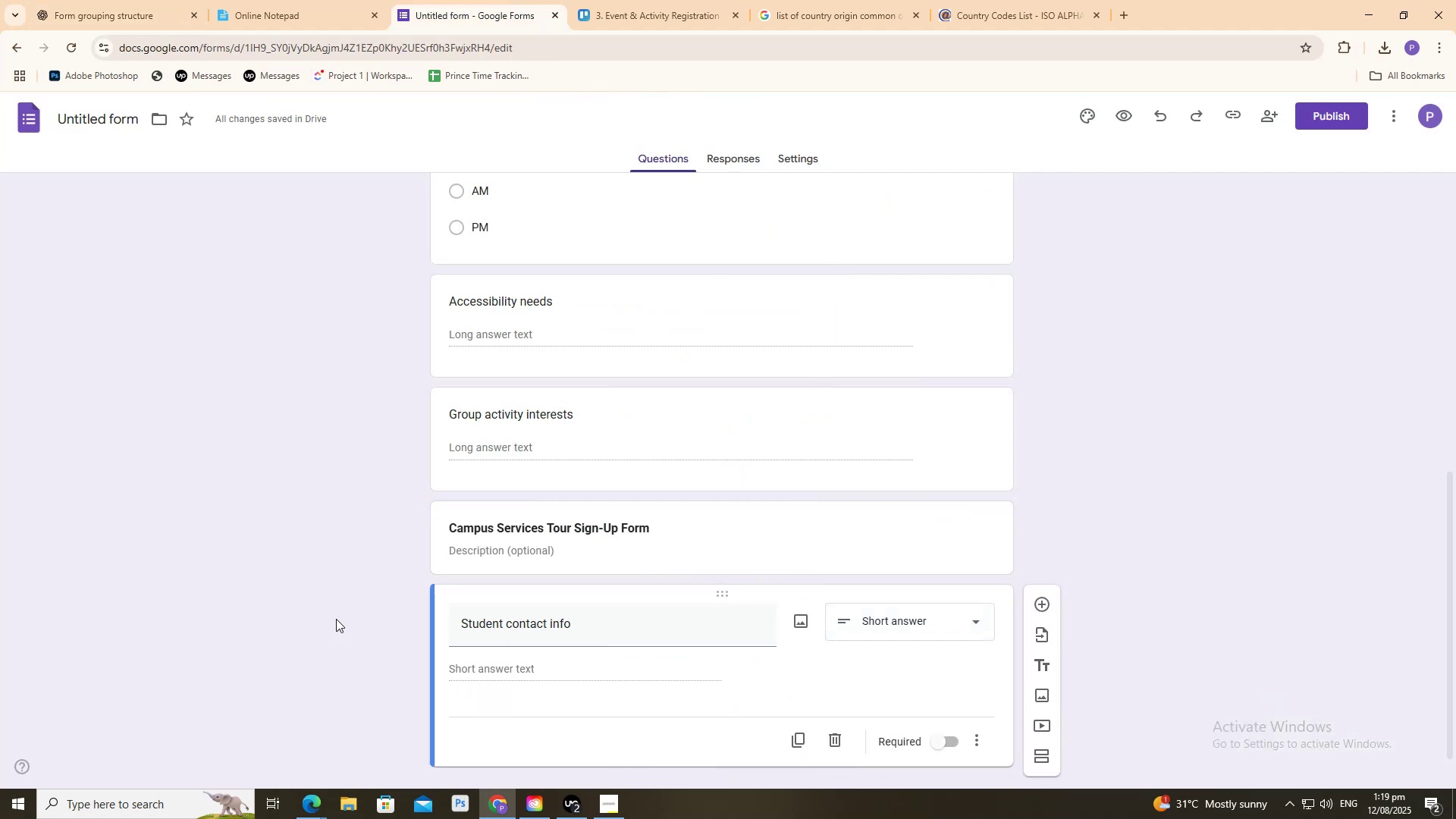 
scroll: coordinate [347, 633], scroll_direction: down, amount: 5.0
 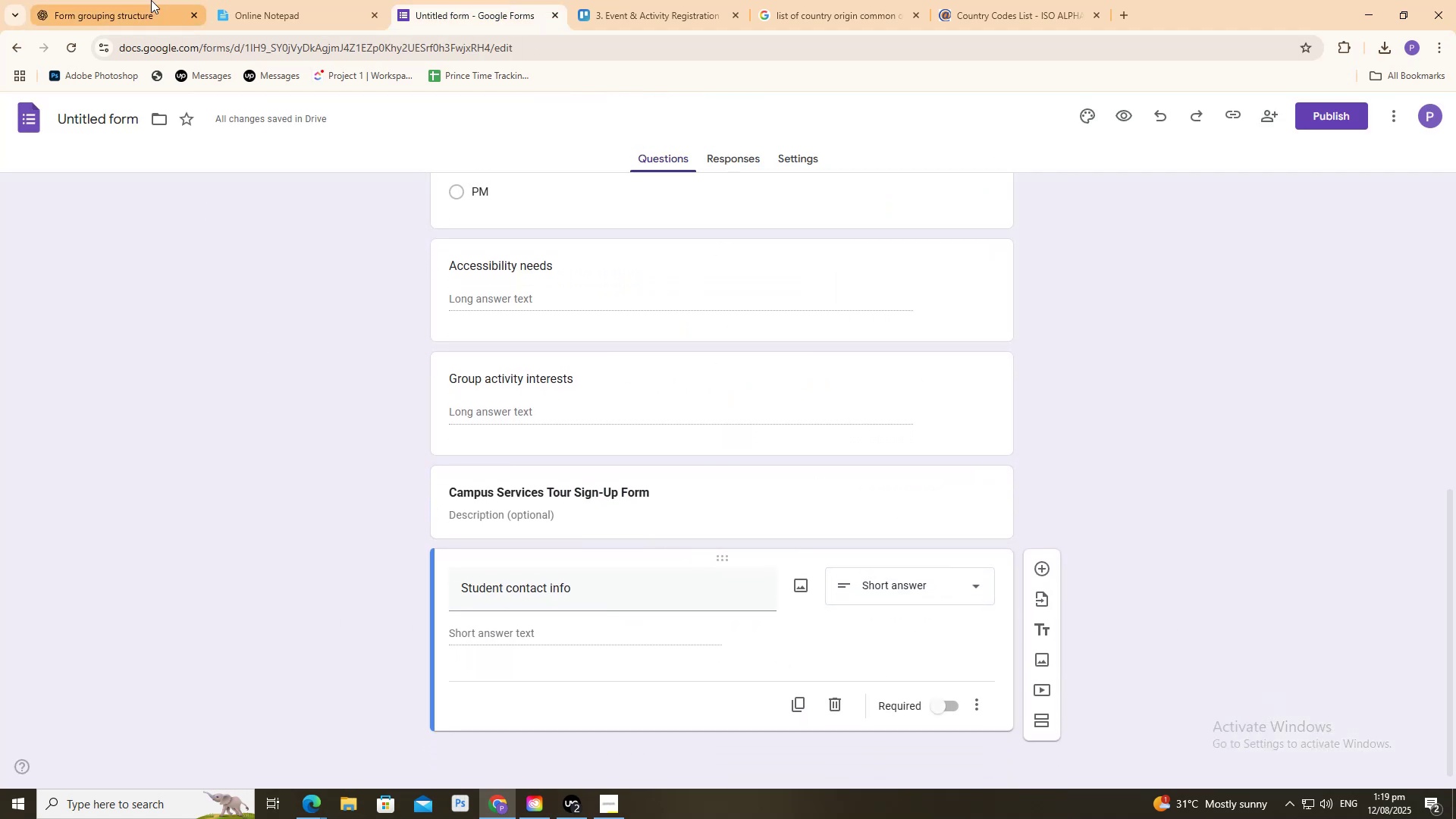 
left_click([147, 0])
 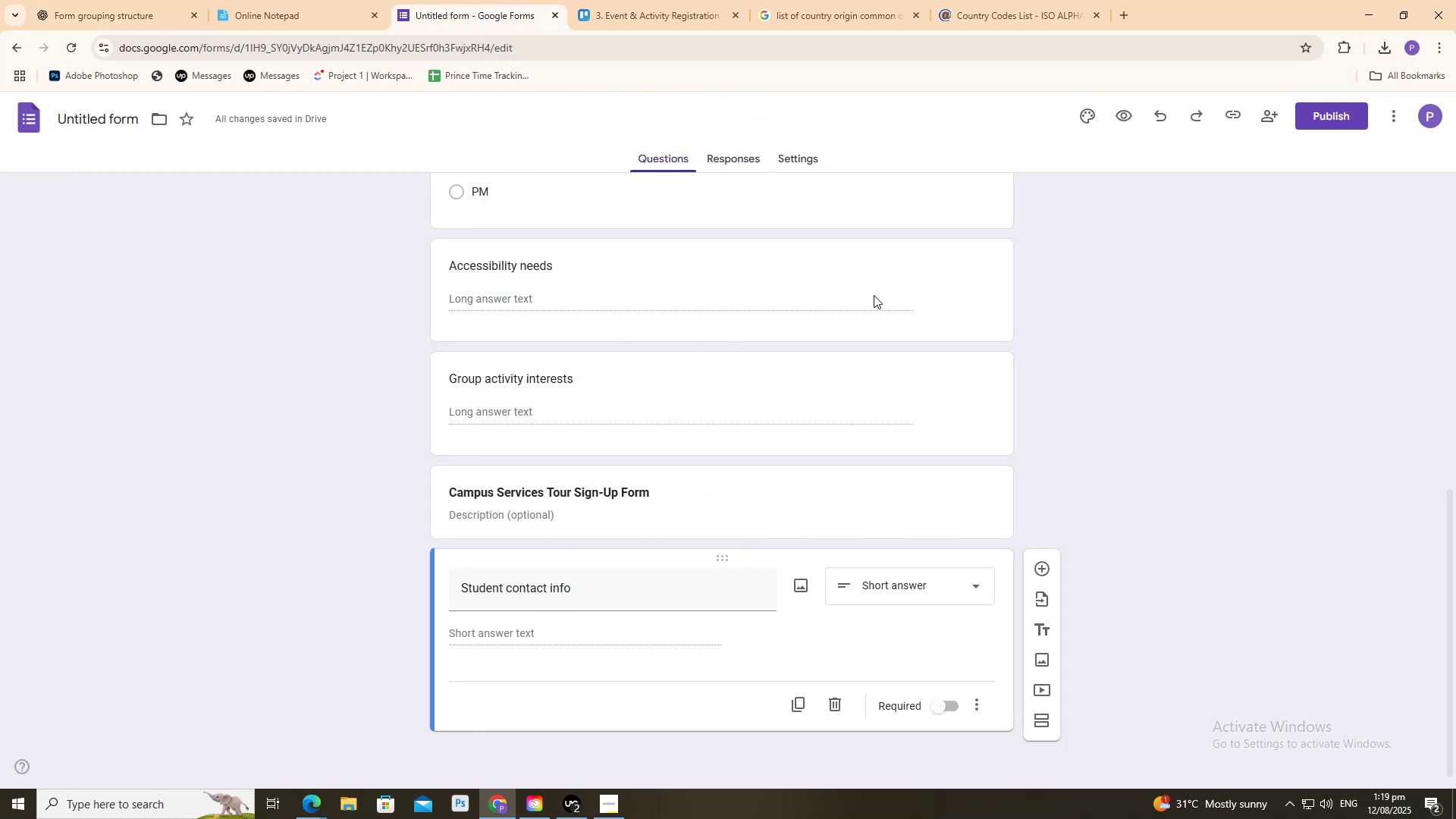 
double_click([918, 581])
 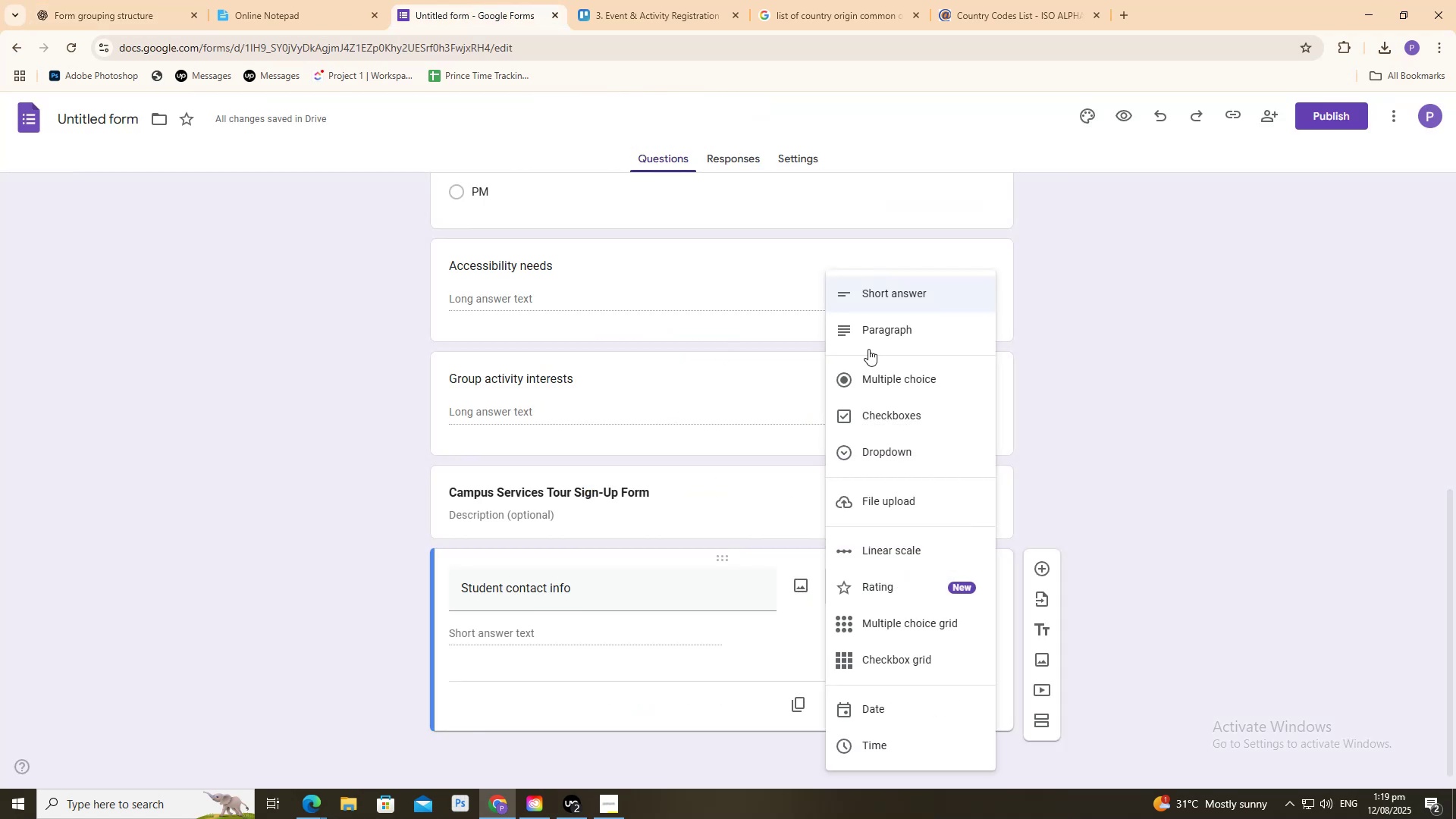 
left_click([868, 343])
 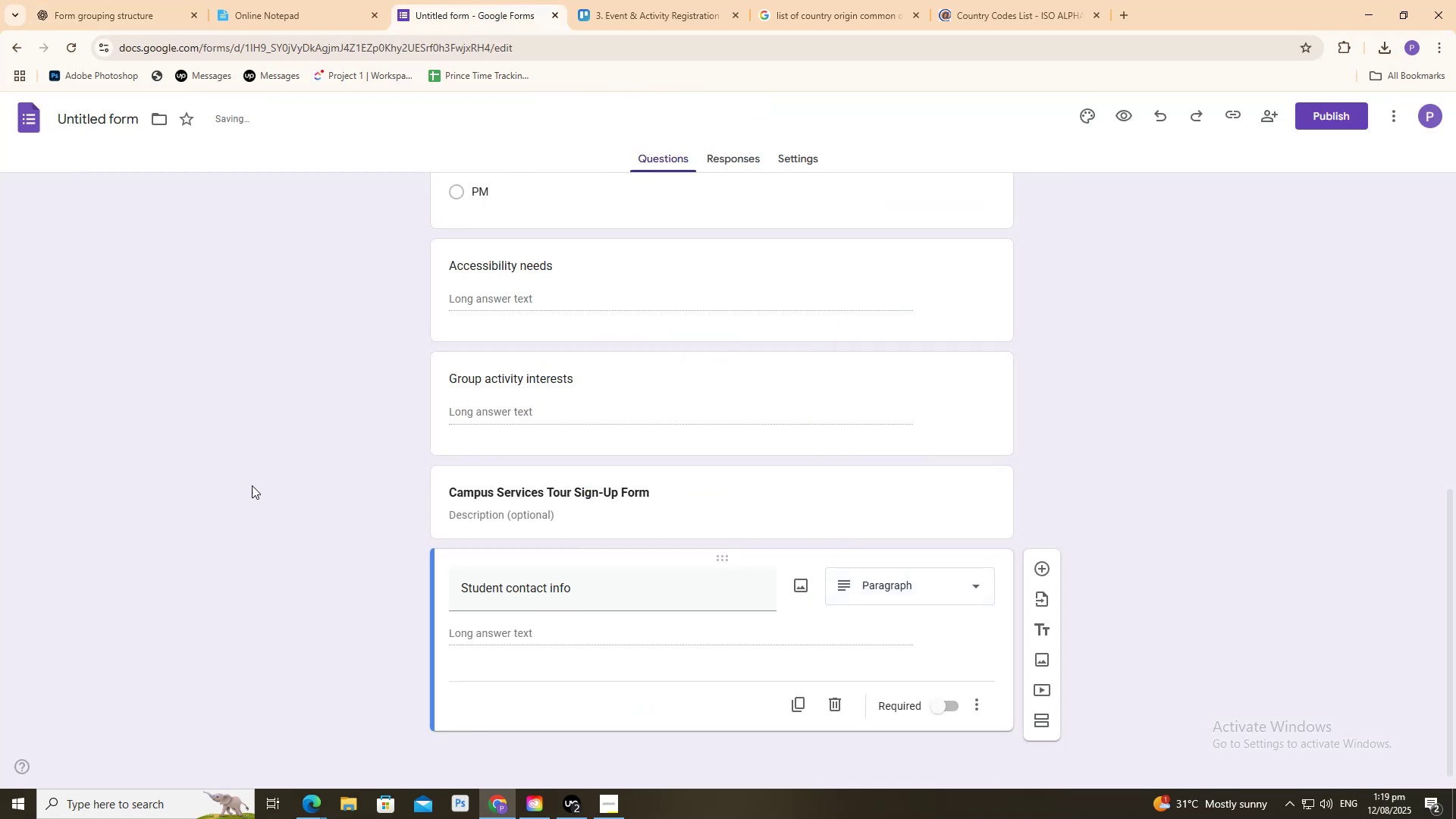 
double_click([252, 485])
 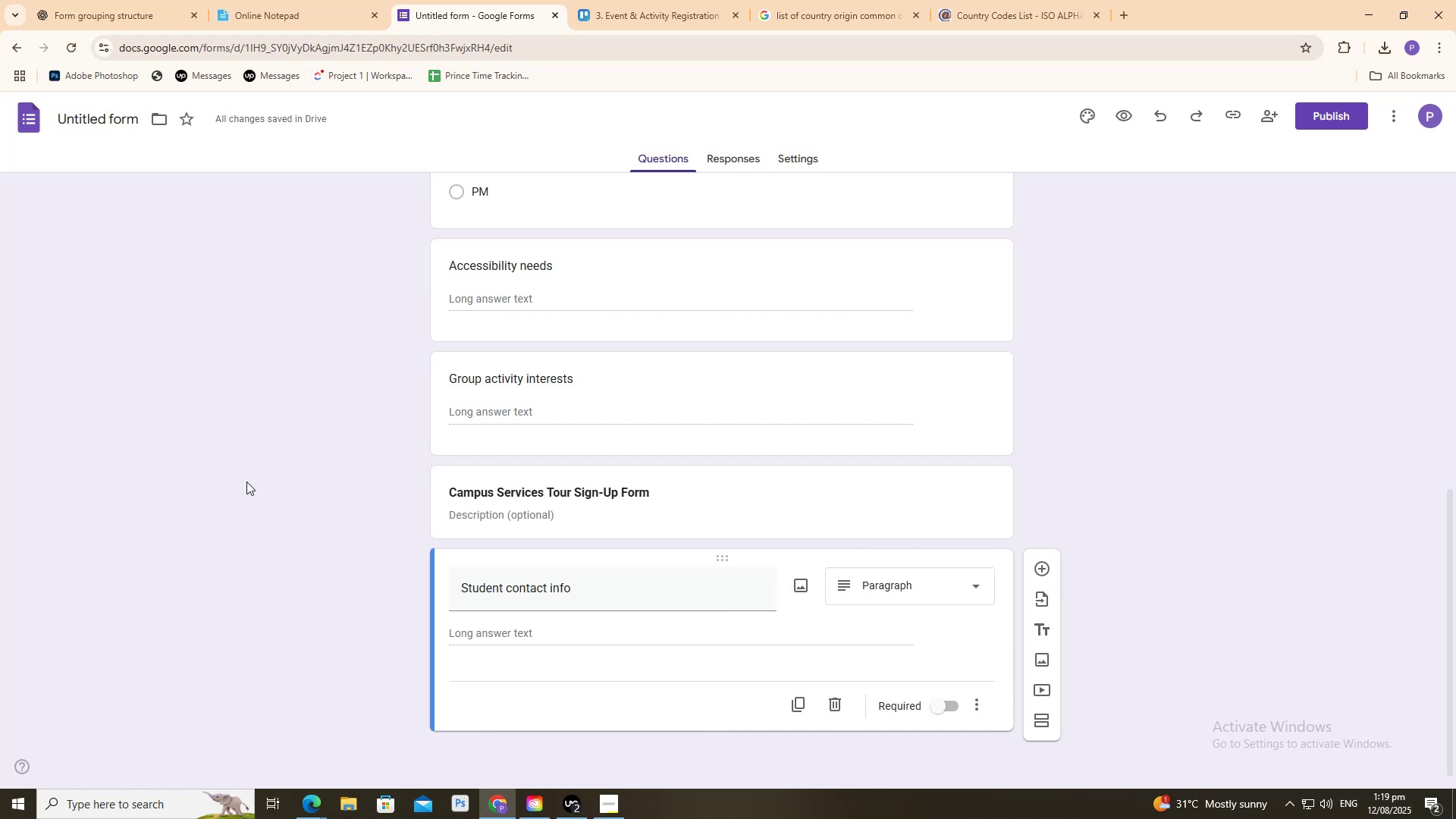 
wait(27.97)
 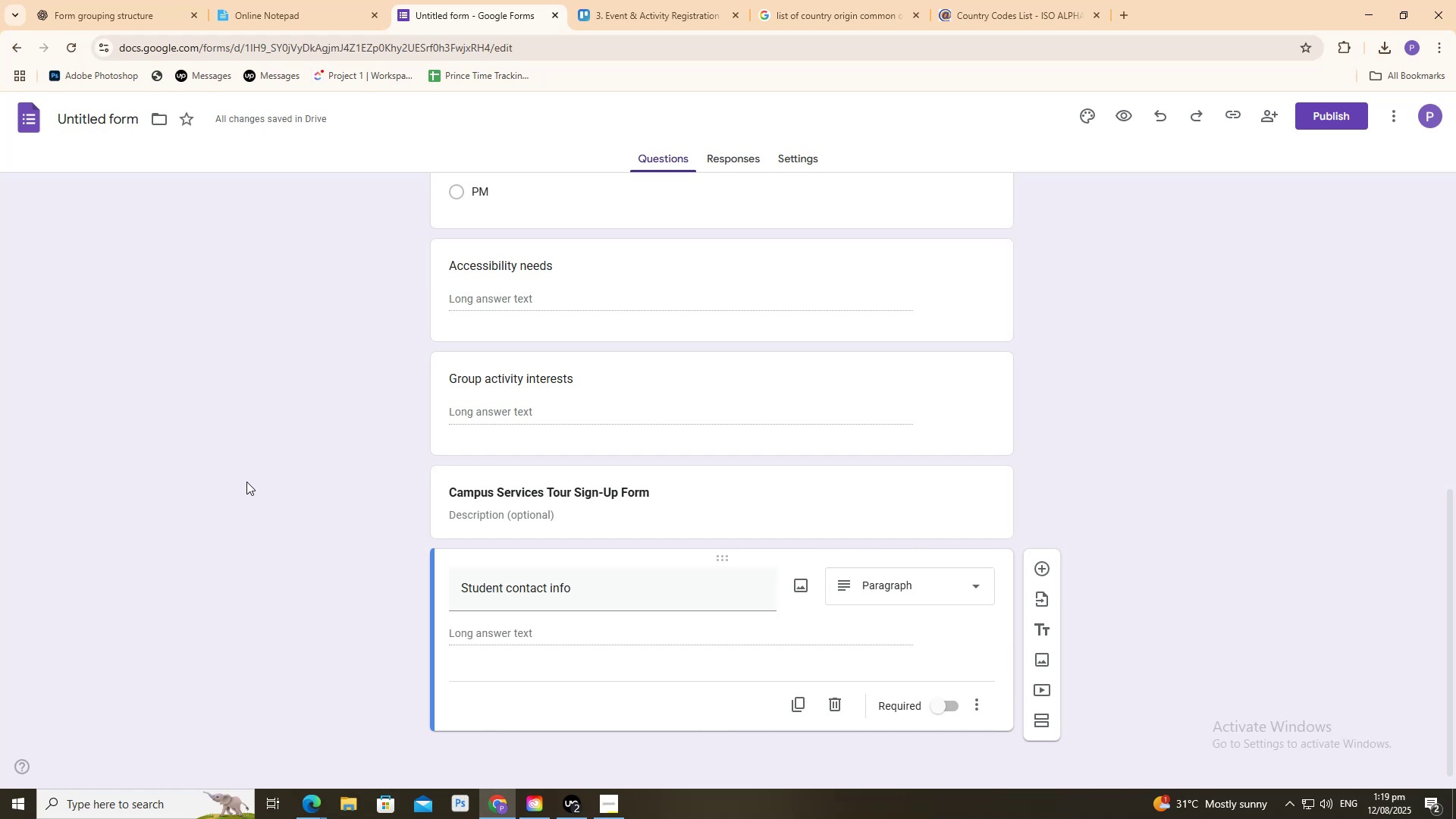 
left_click([177, 0])
 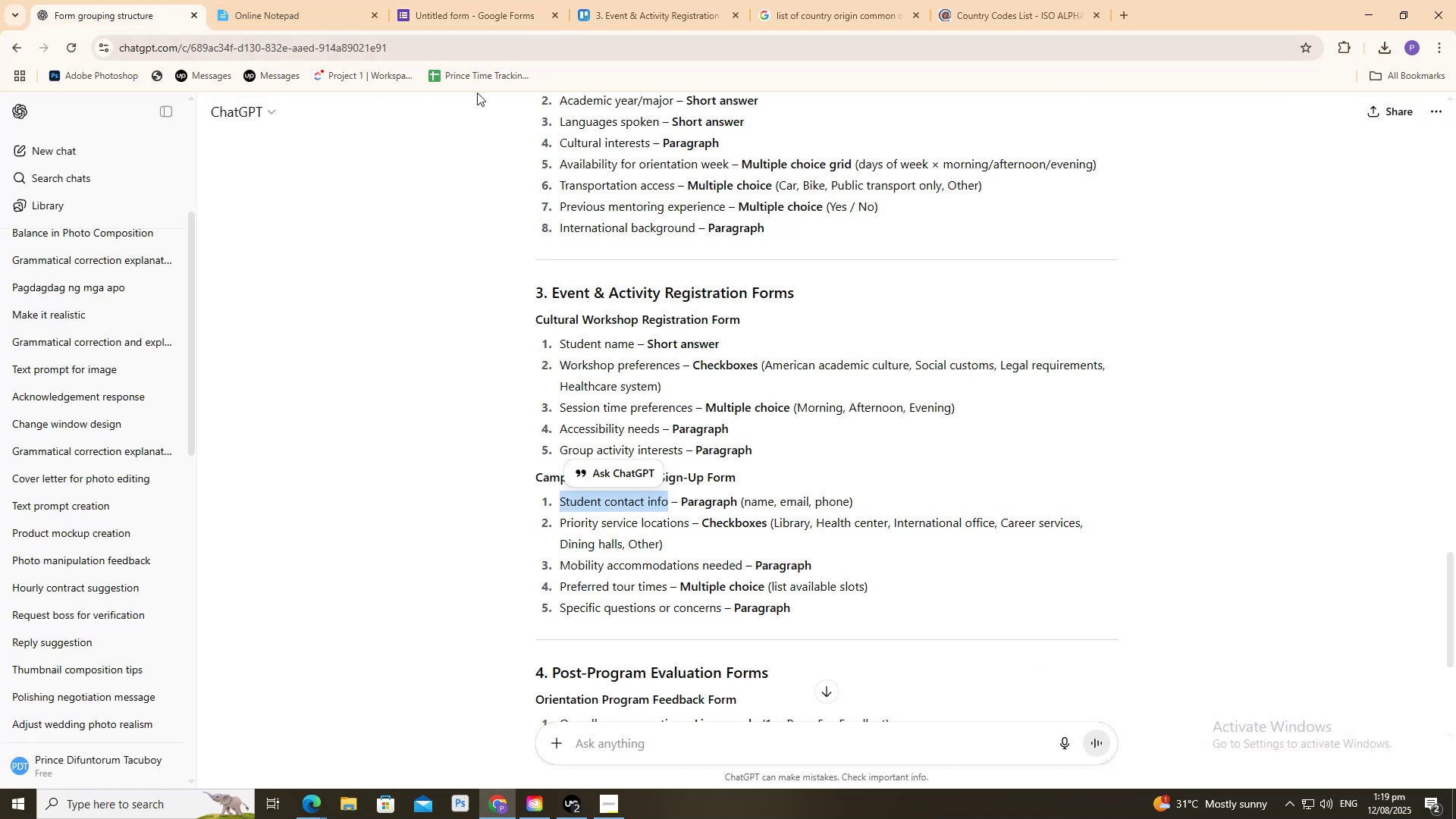 
left_click_drag(start_coordinate=[465, 443], to_coordinate=[472, 443])
 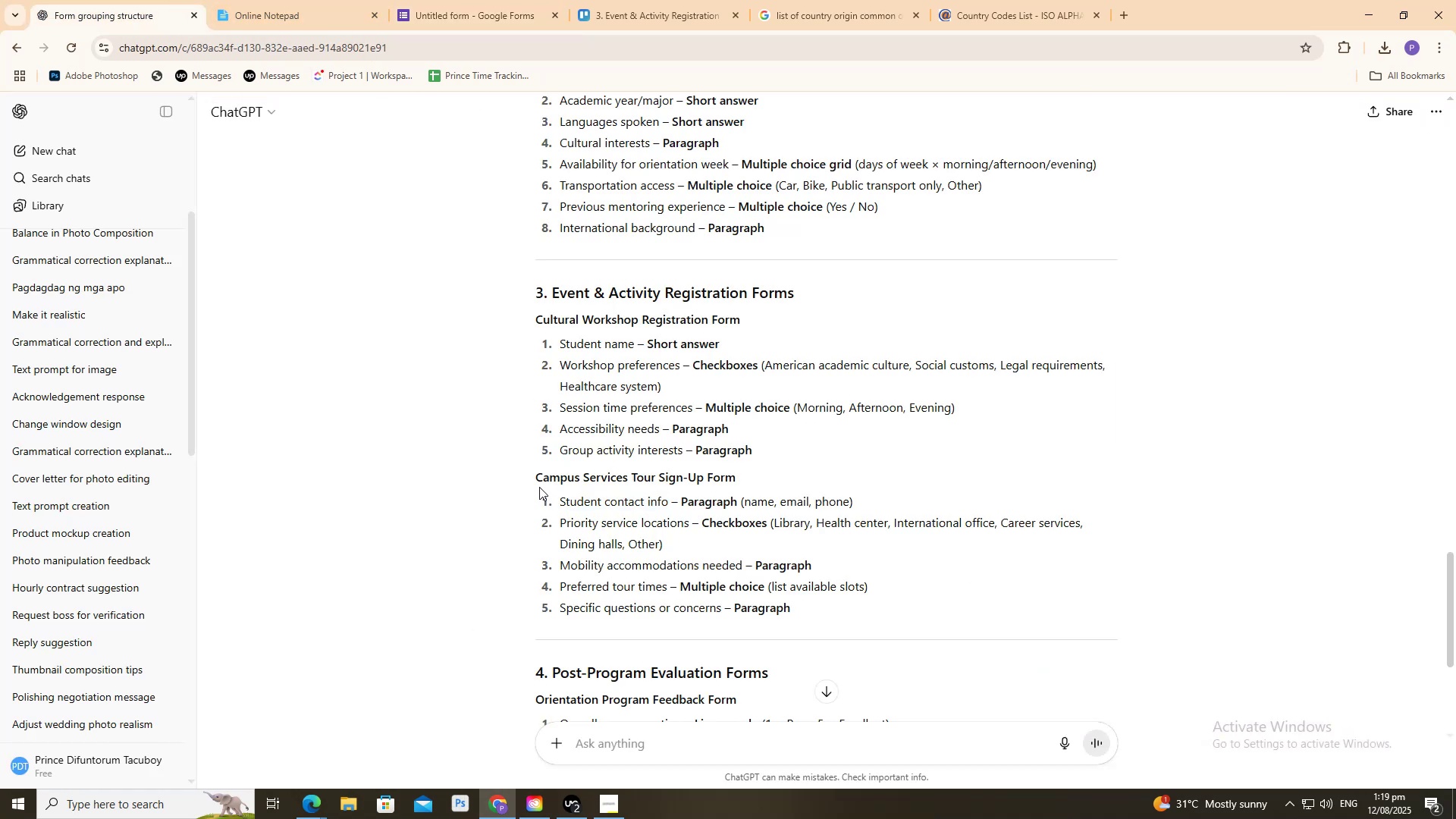 
left_click_drag(start_coordinate=[535, 477], to_coordinate=[738, 476])
 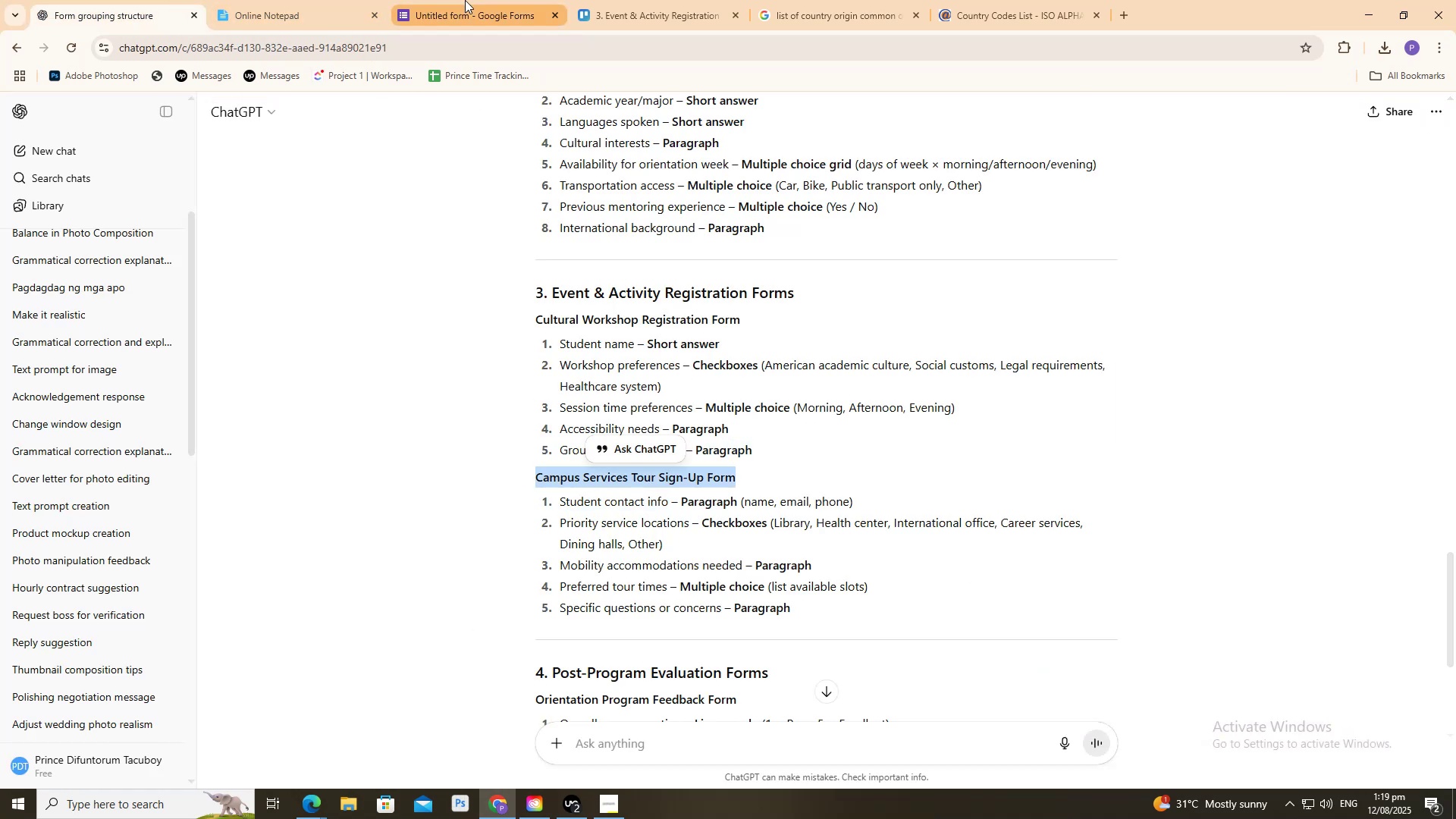 
key(Control+C)
 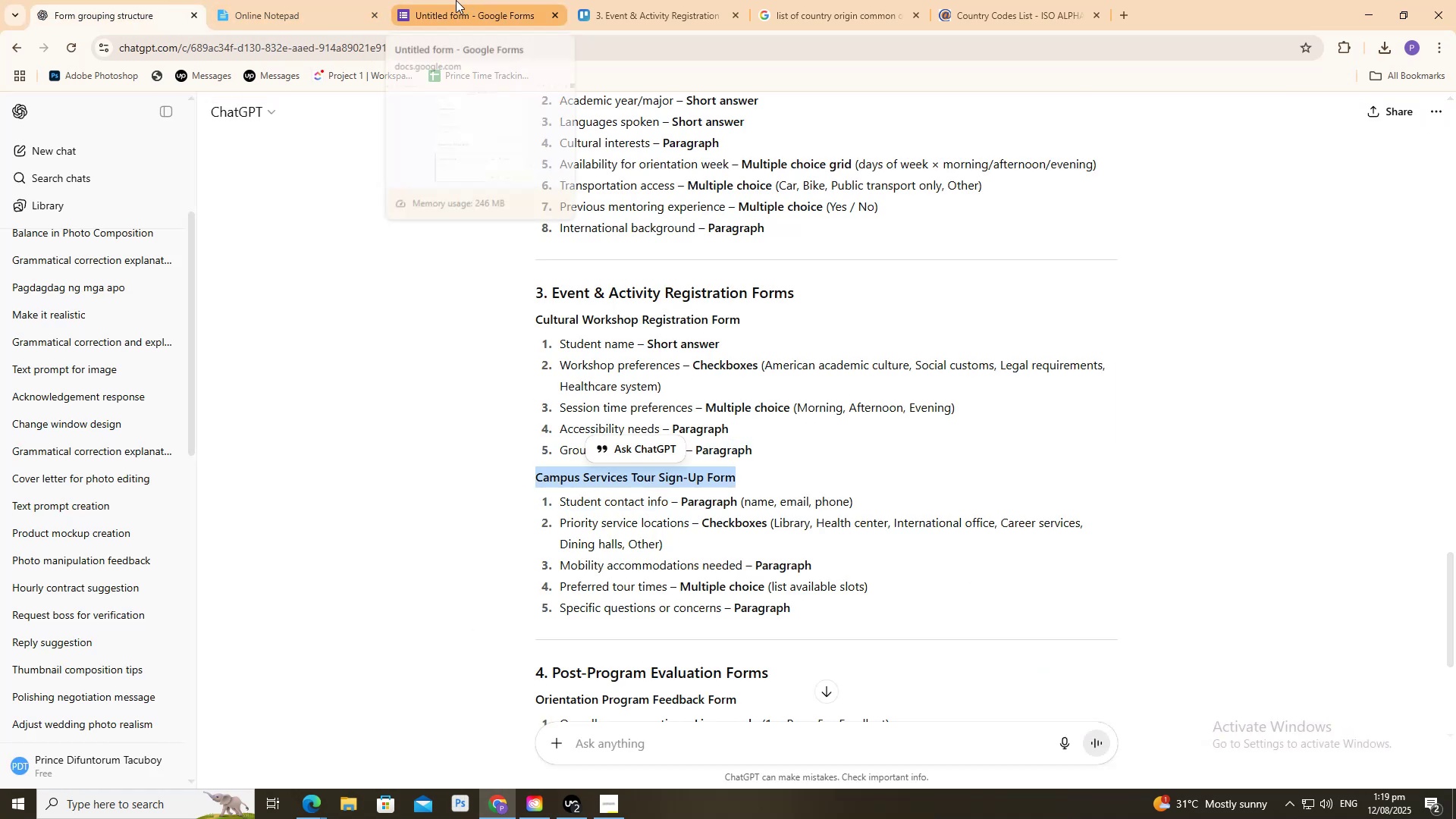 
left_click([456, 0])
 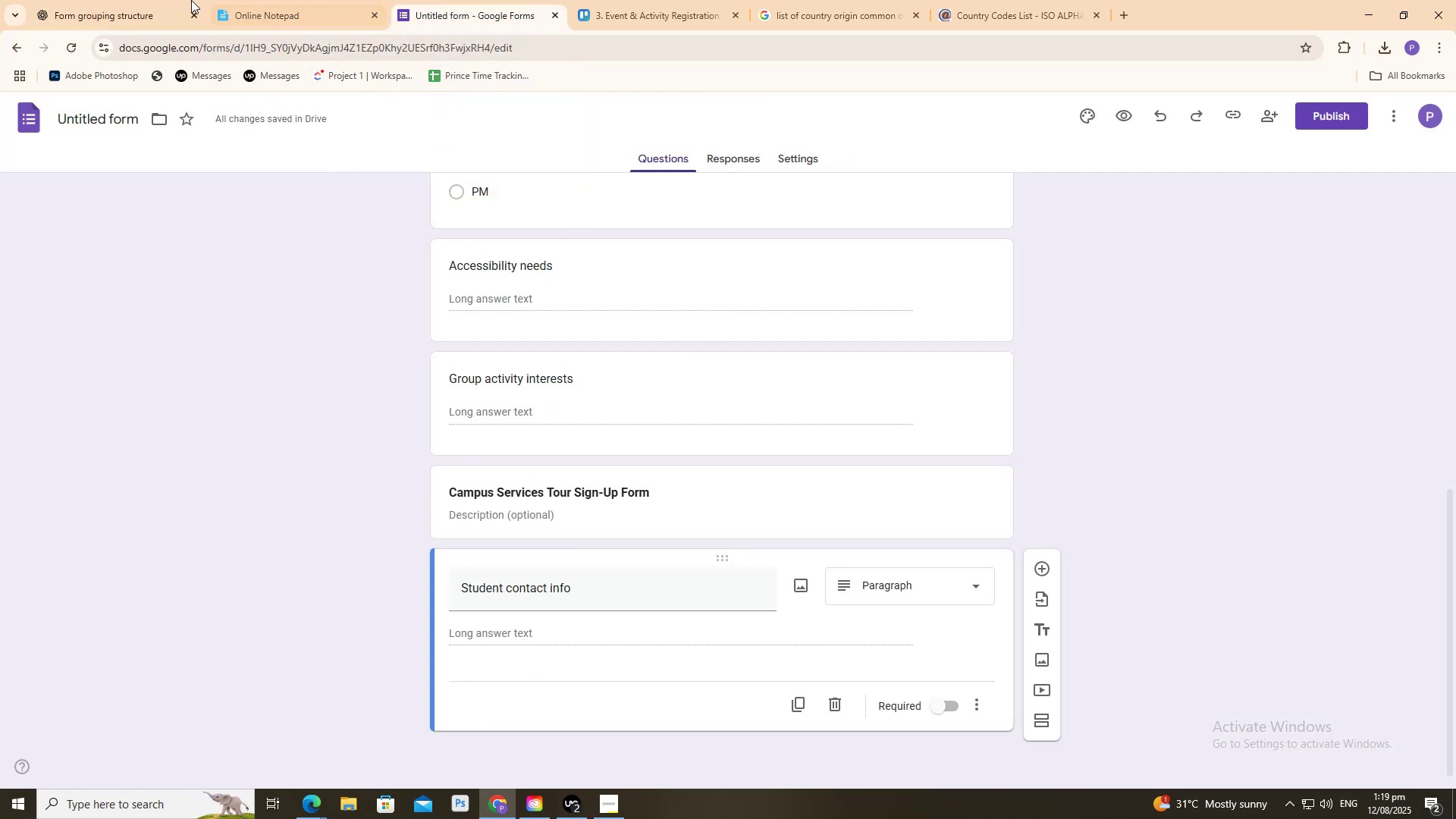 
left_click_drag(start_coordinate=[159, 0], to_coordinate=[168, 15])
 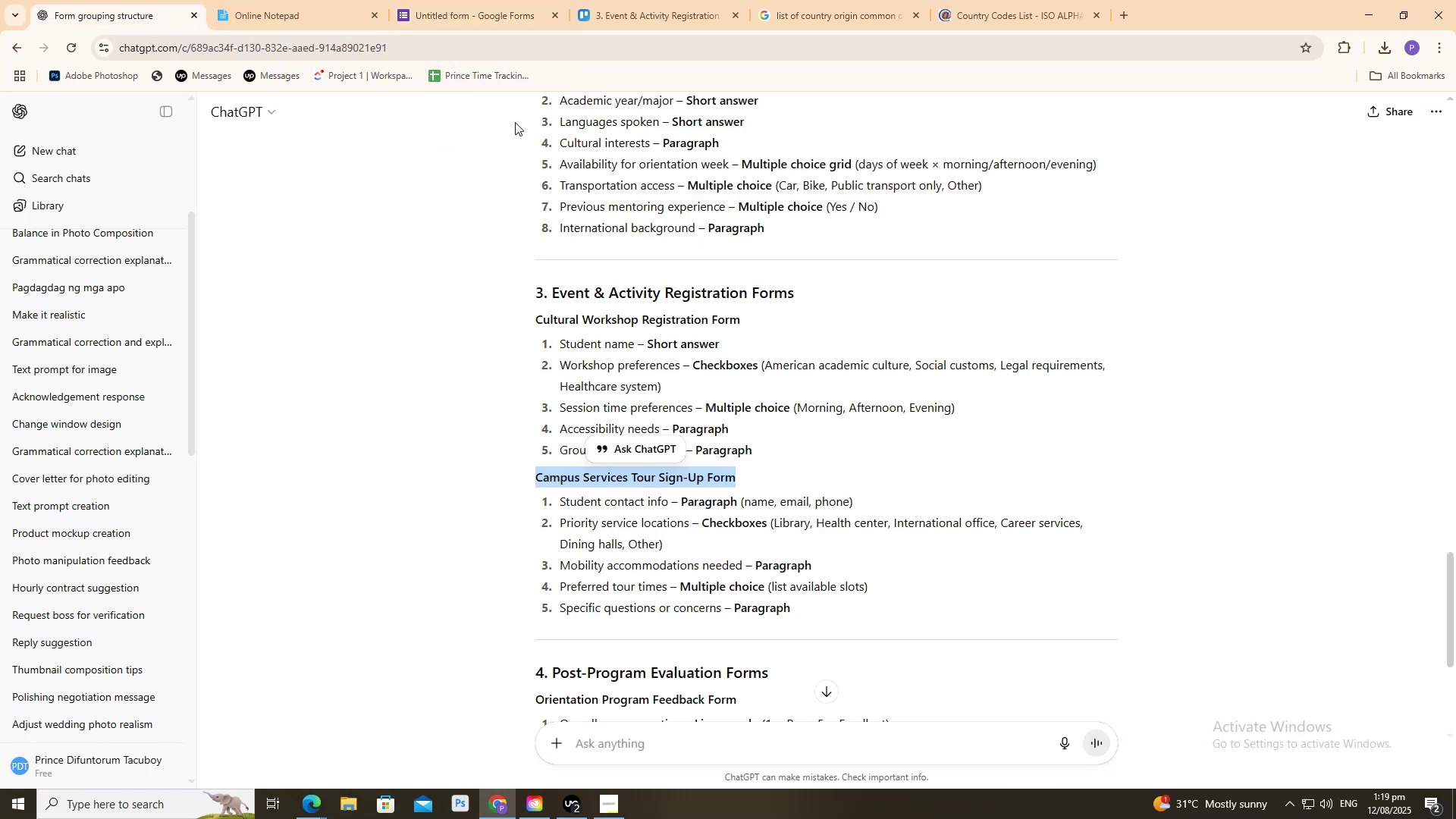 
left_click([453, 0])
 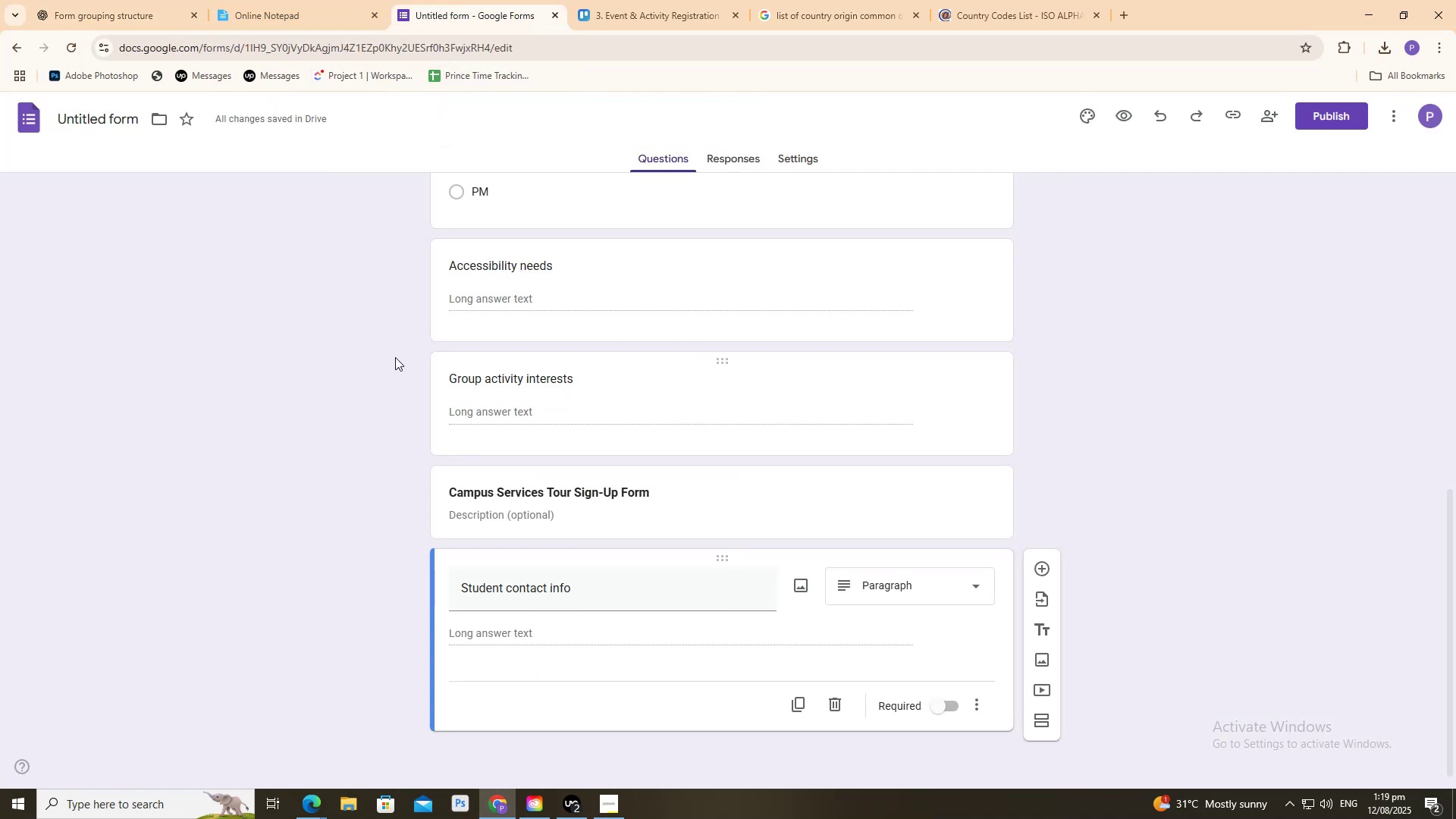 
mouse_move([77, 2])
 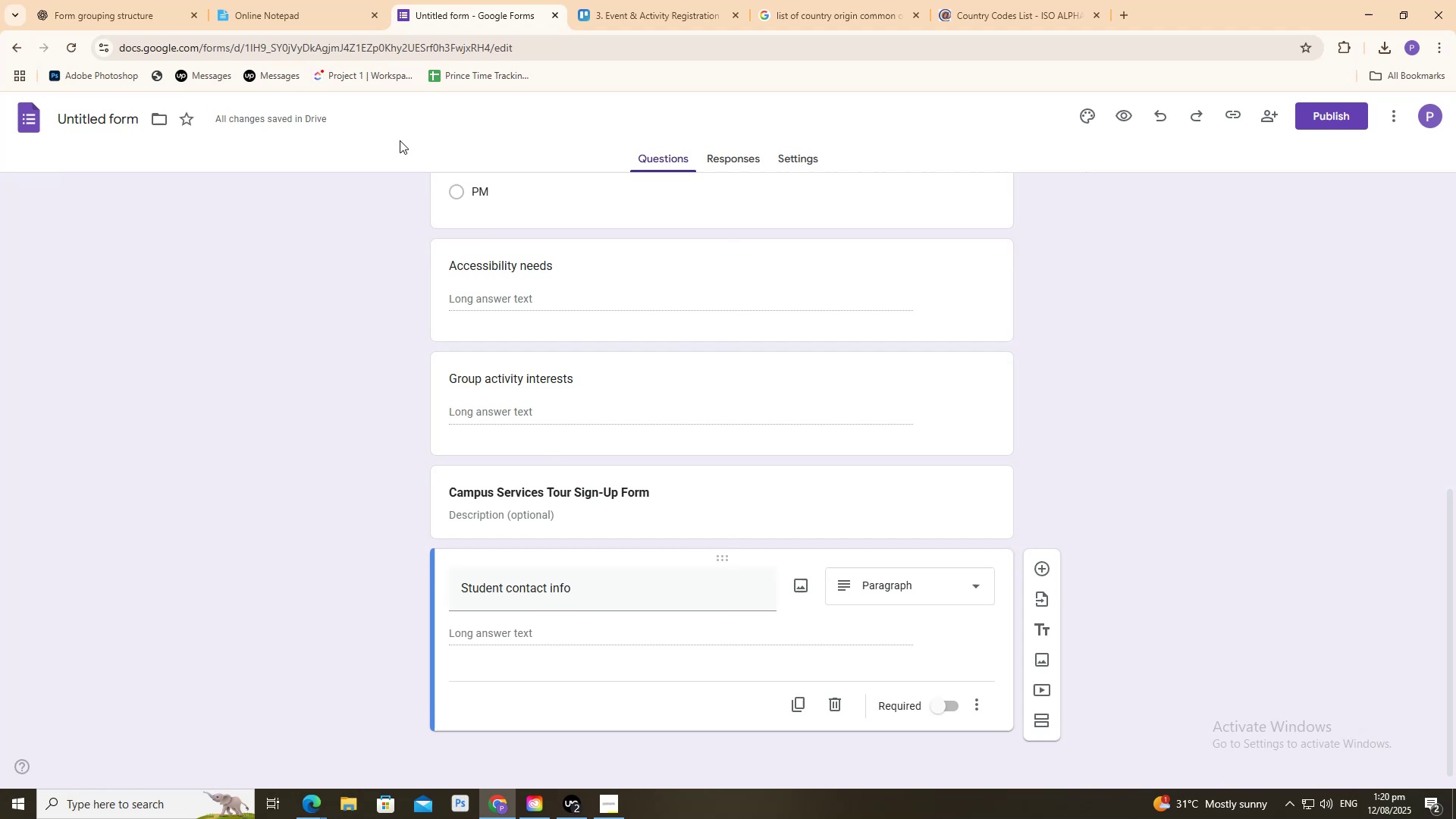 
left_click([155, 0])
 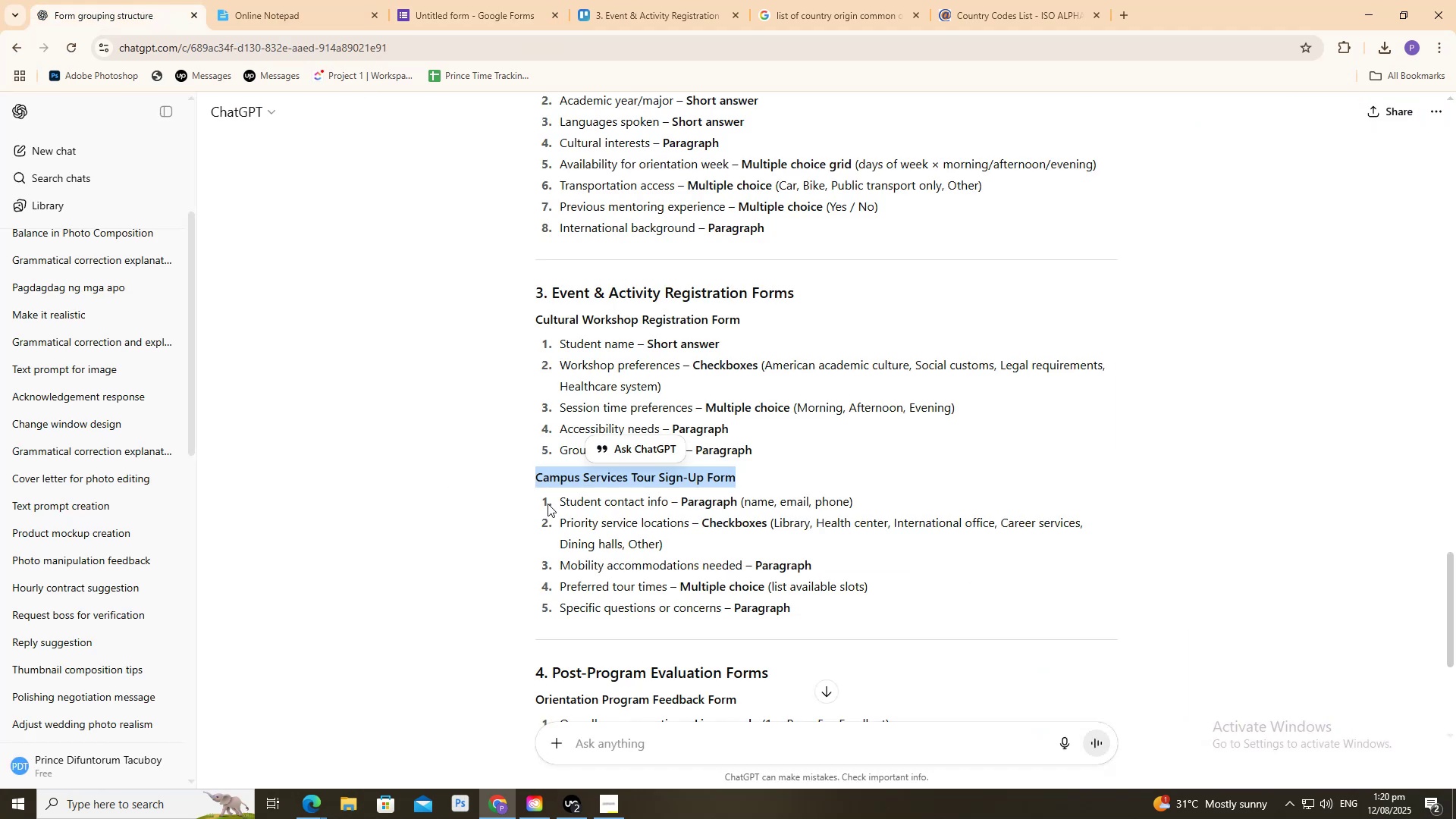 
left_click_drag(start_coordinate=[541, 498], to_coordinate=[670, 500])
 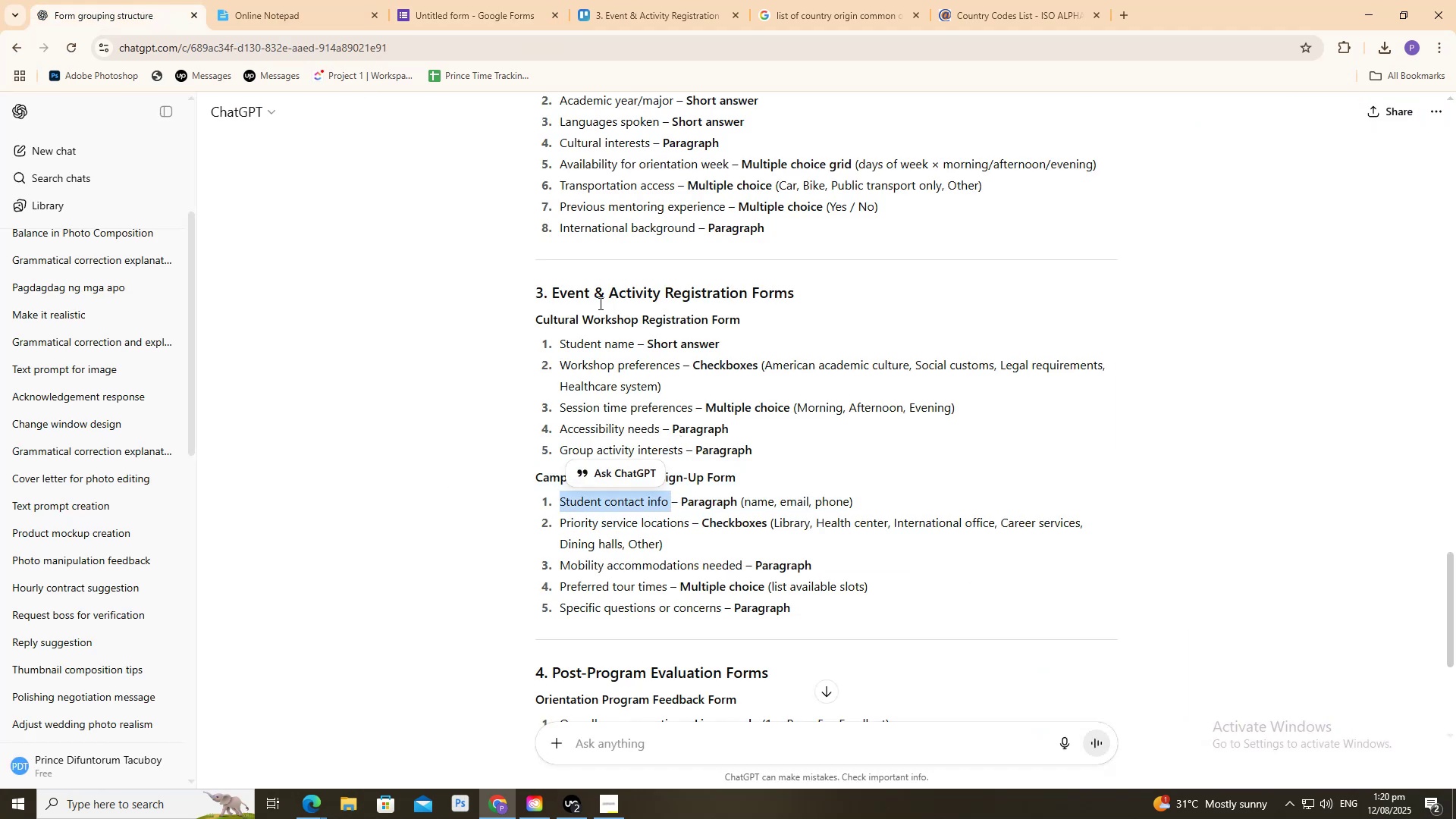 
key(Control+C)
 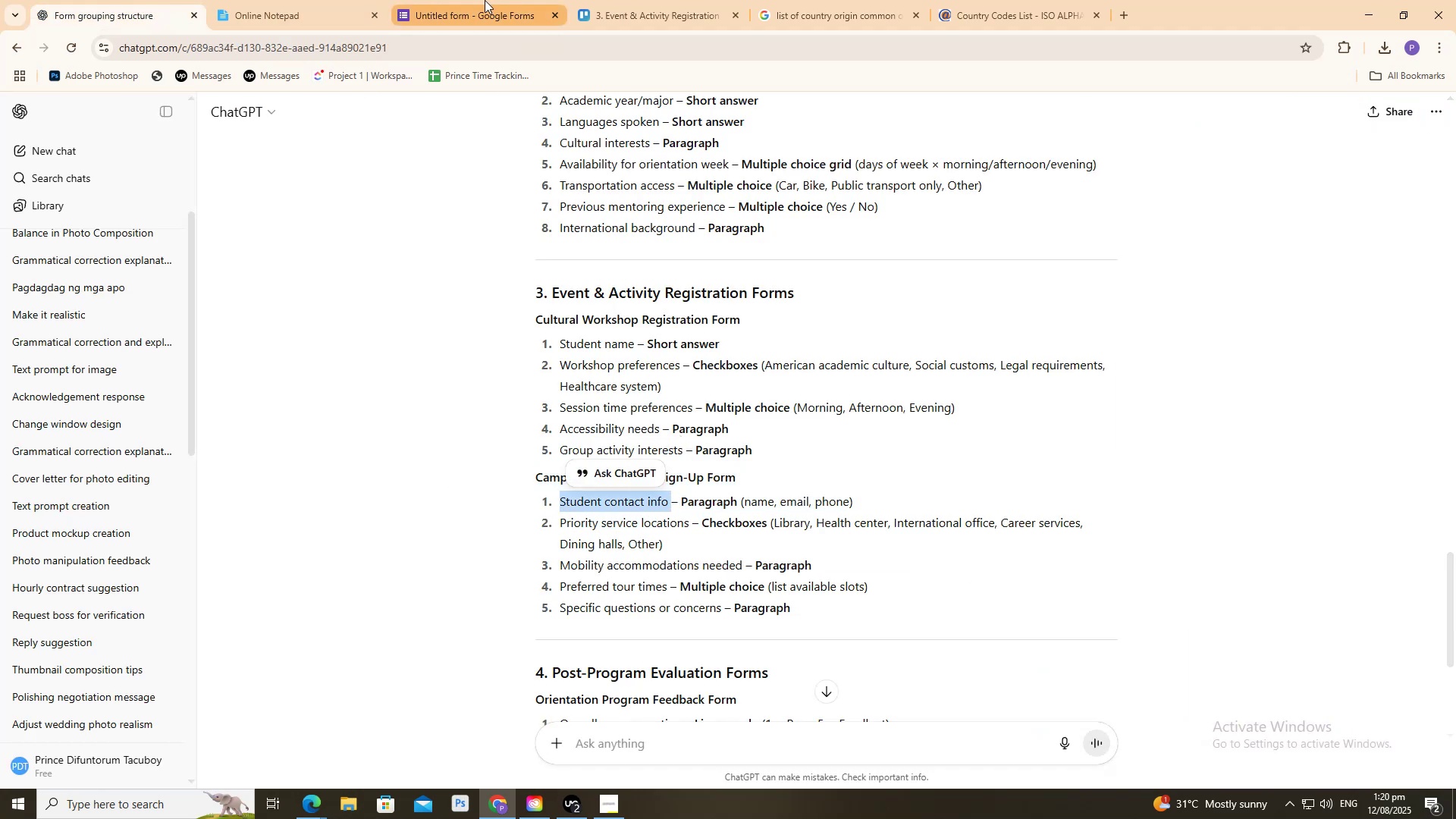 
key(Control+C)
 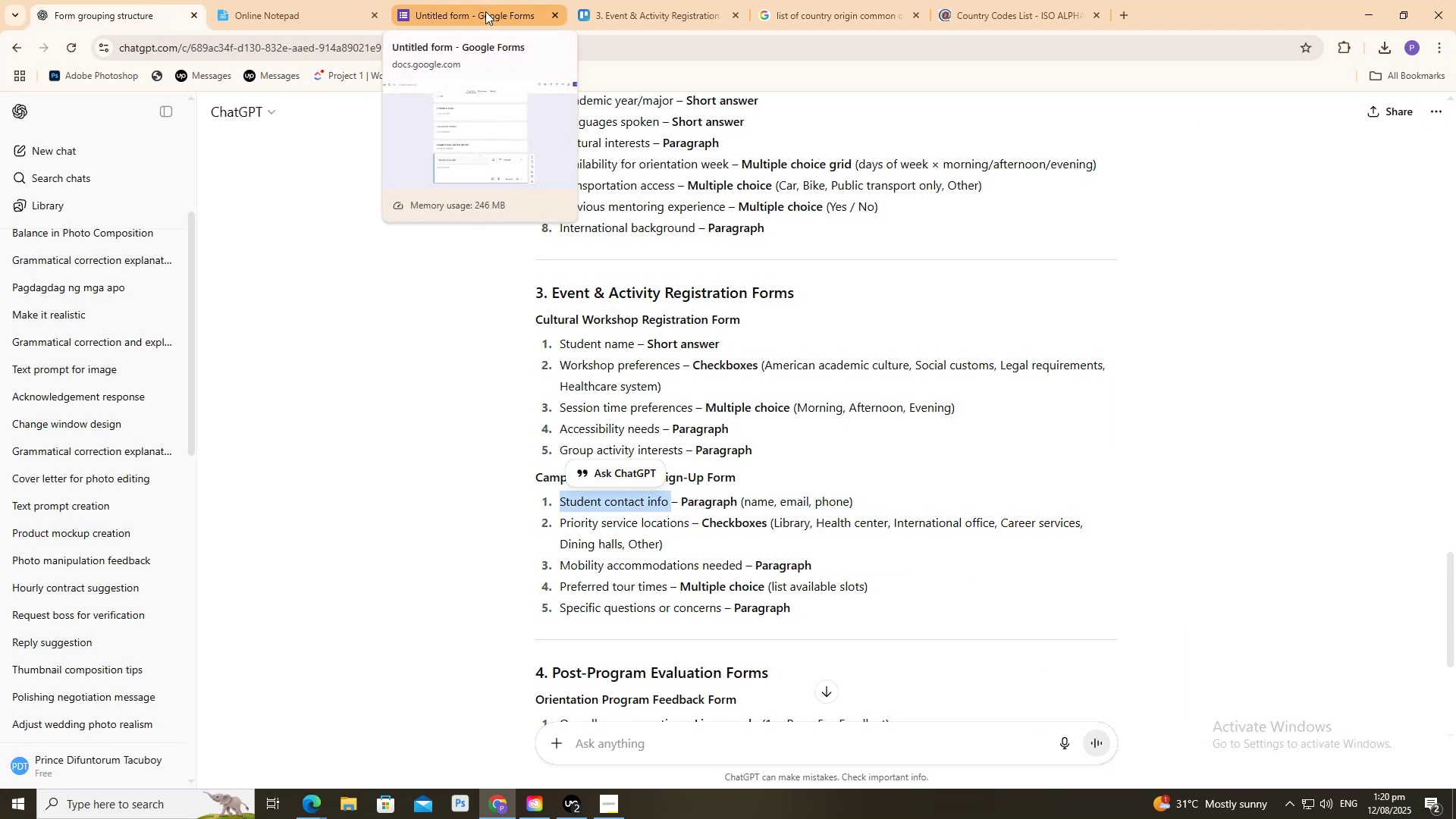 
left_click([439, 344])
 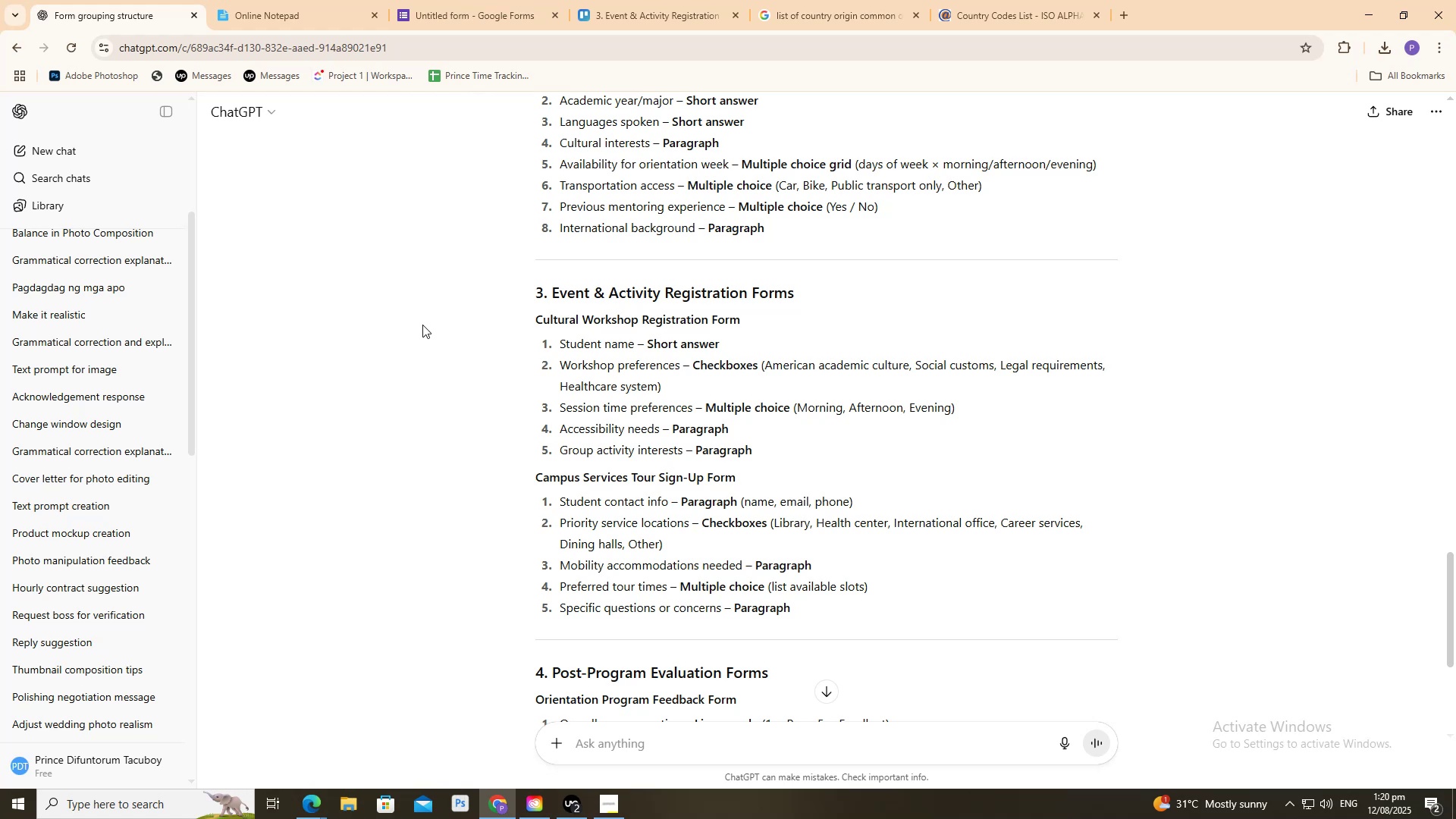 
wait(23.8)
 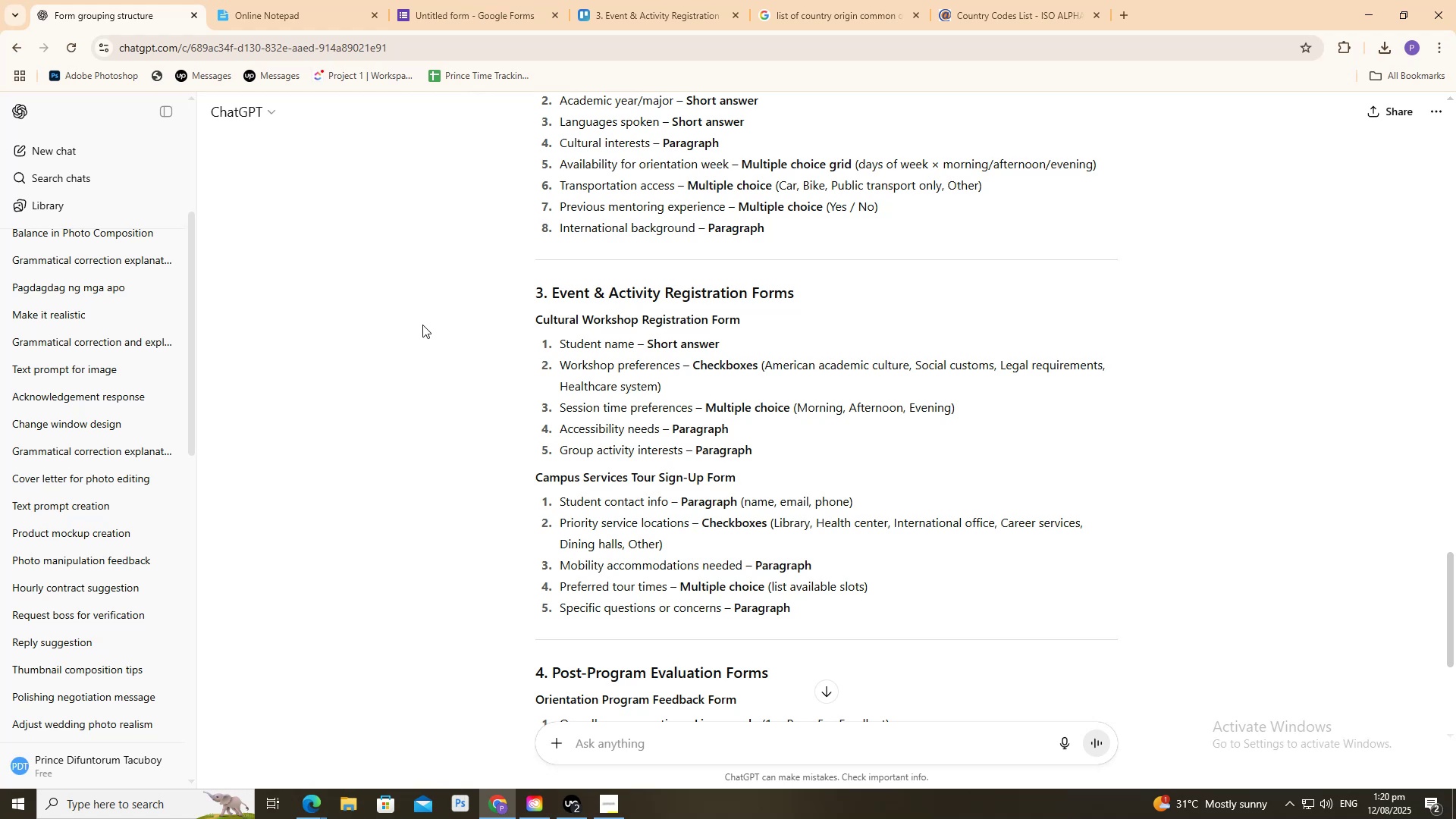 
left_click([473, 0])
 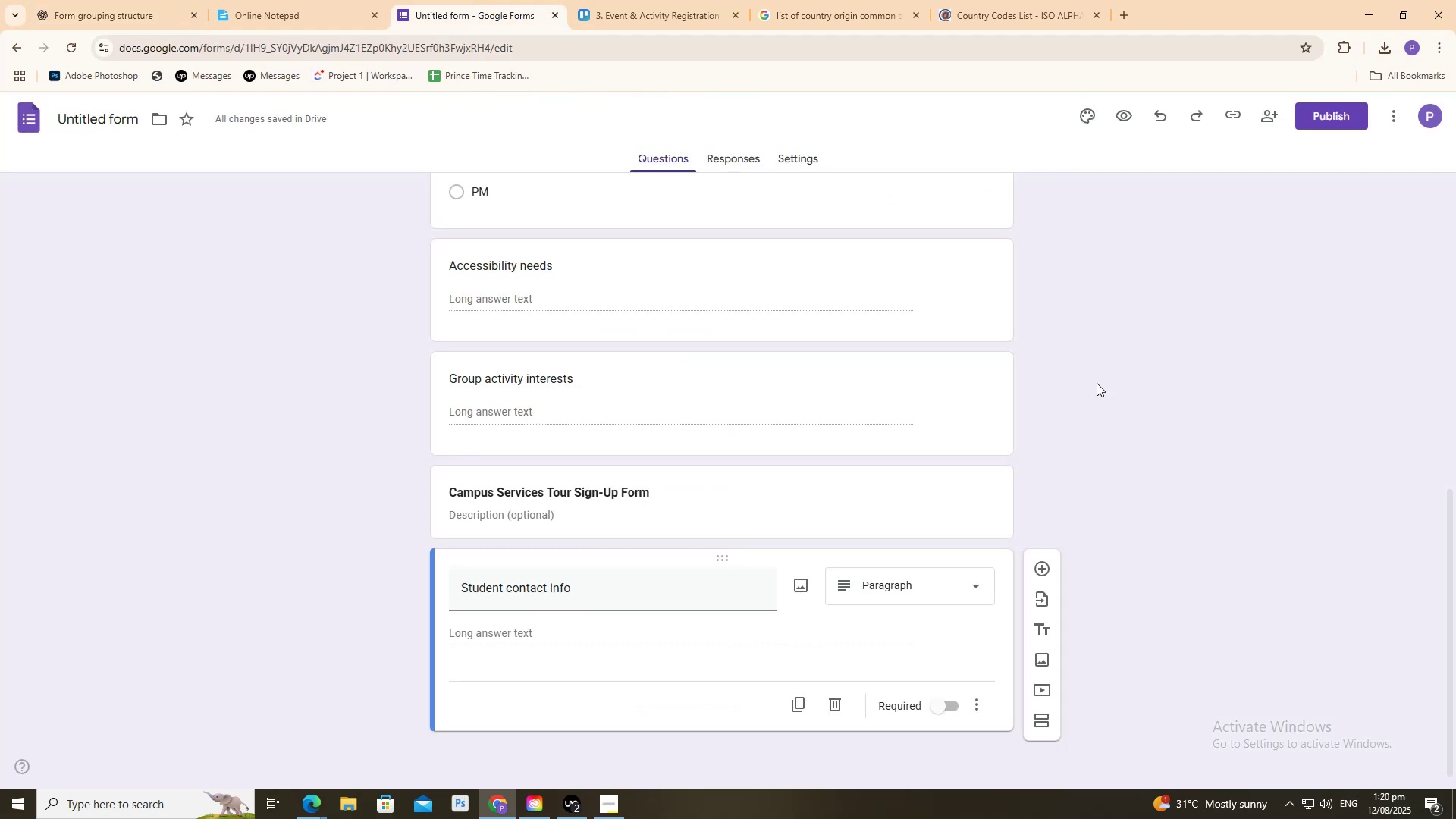 
left_click([1102, 389])
 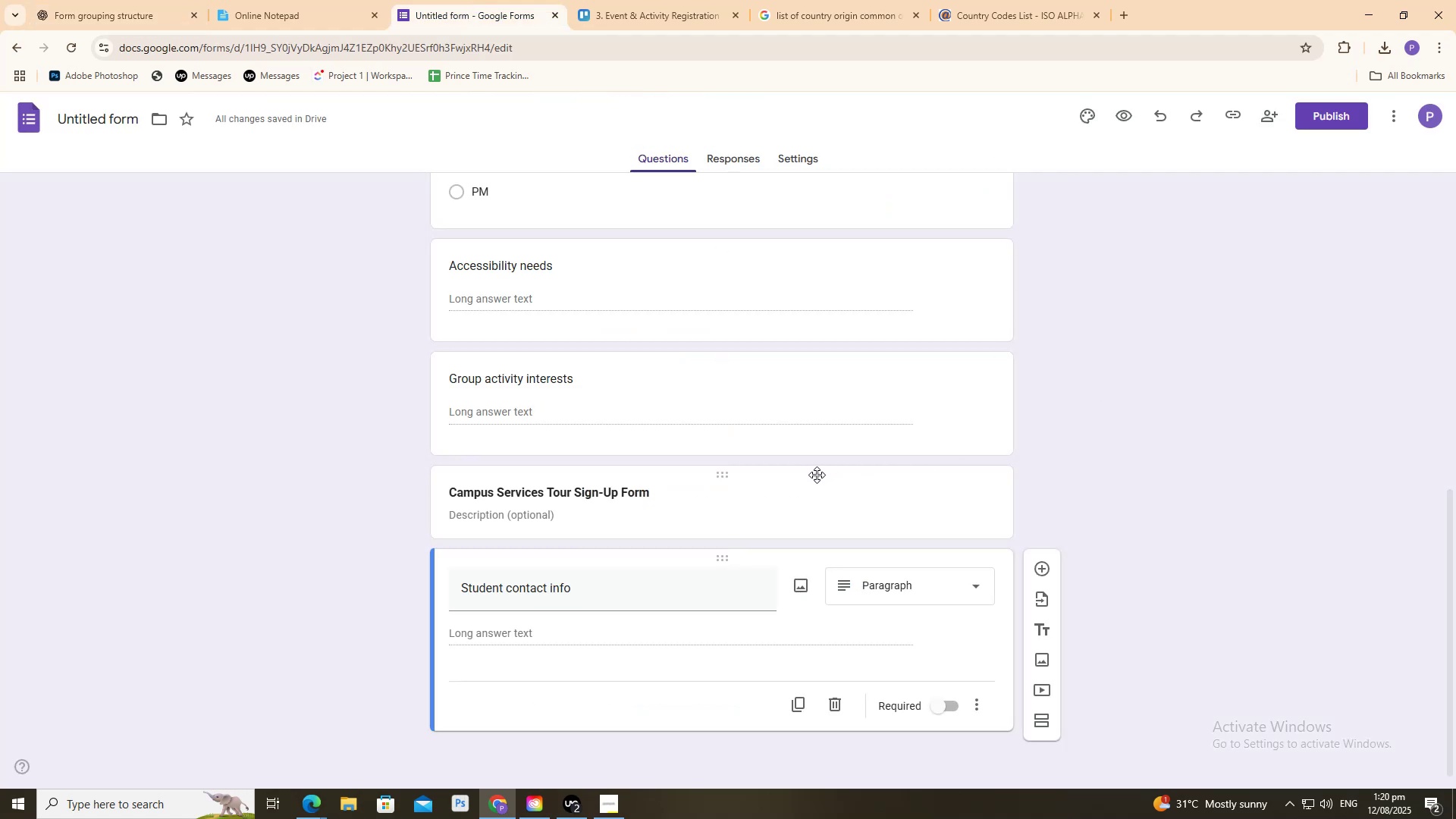 
scroll: coordinate [831, 548], scroll_direction: up, amount: 10.0
 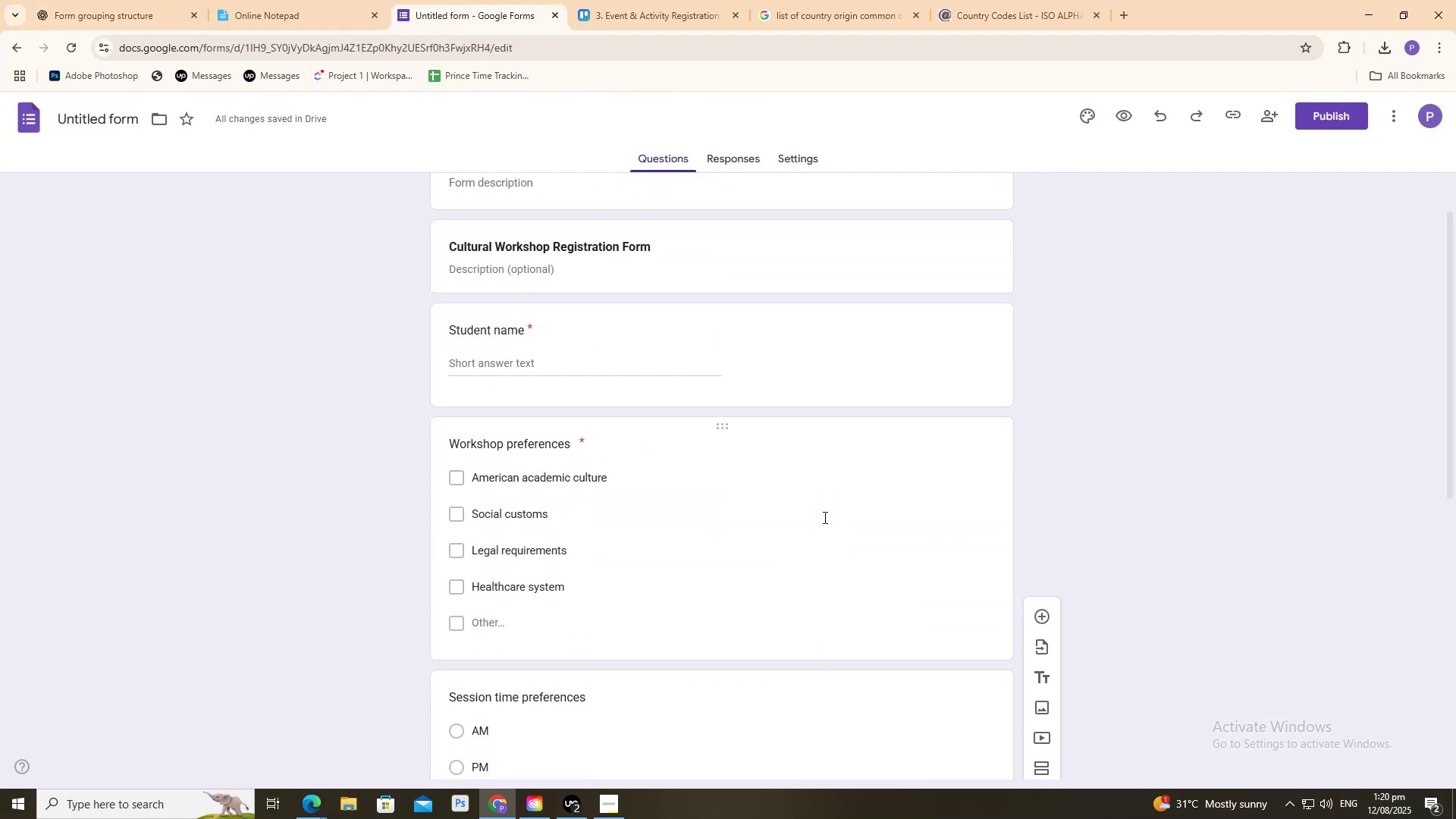 
wait(6.18)
 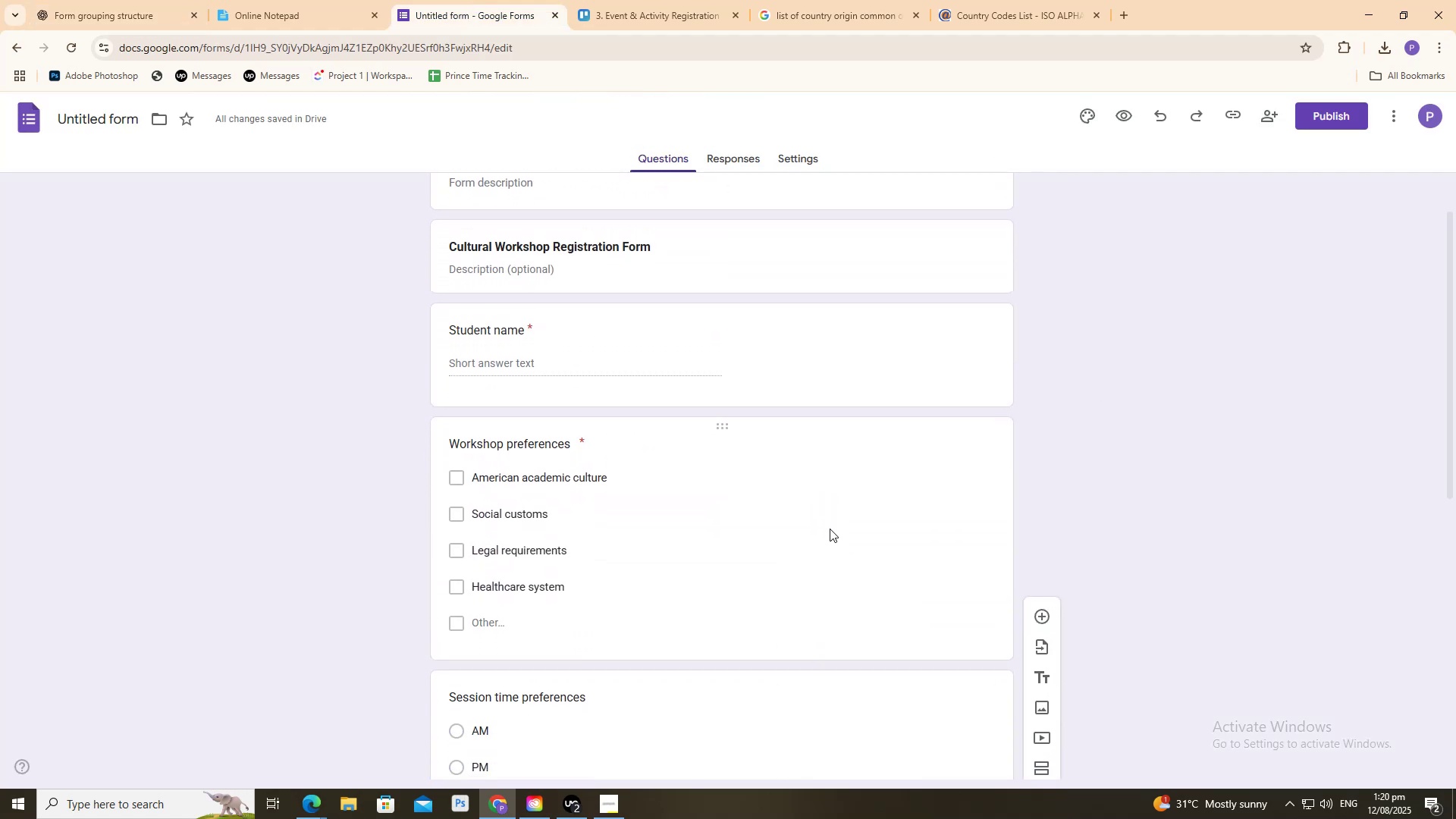 
scroll: coordinate [814, 474], scroll_direction: down, amount: 6.0
 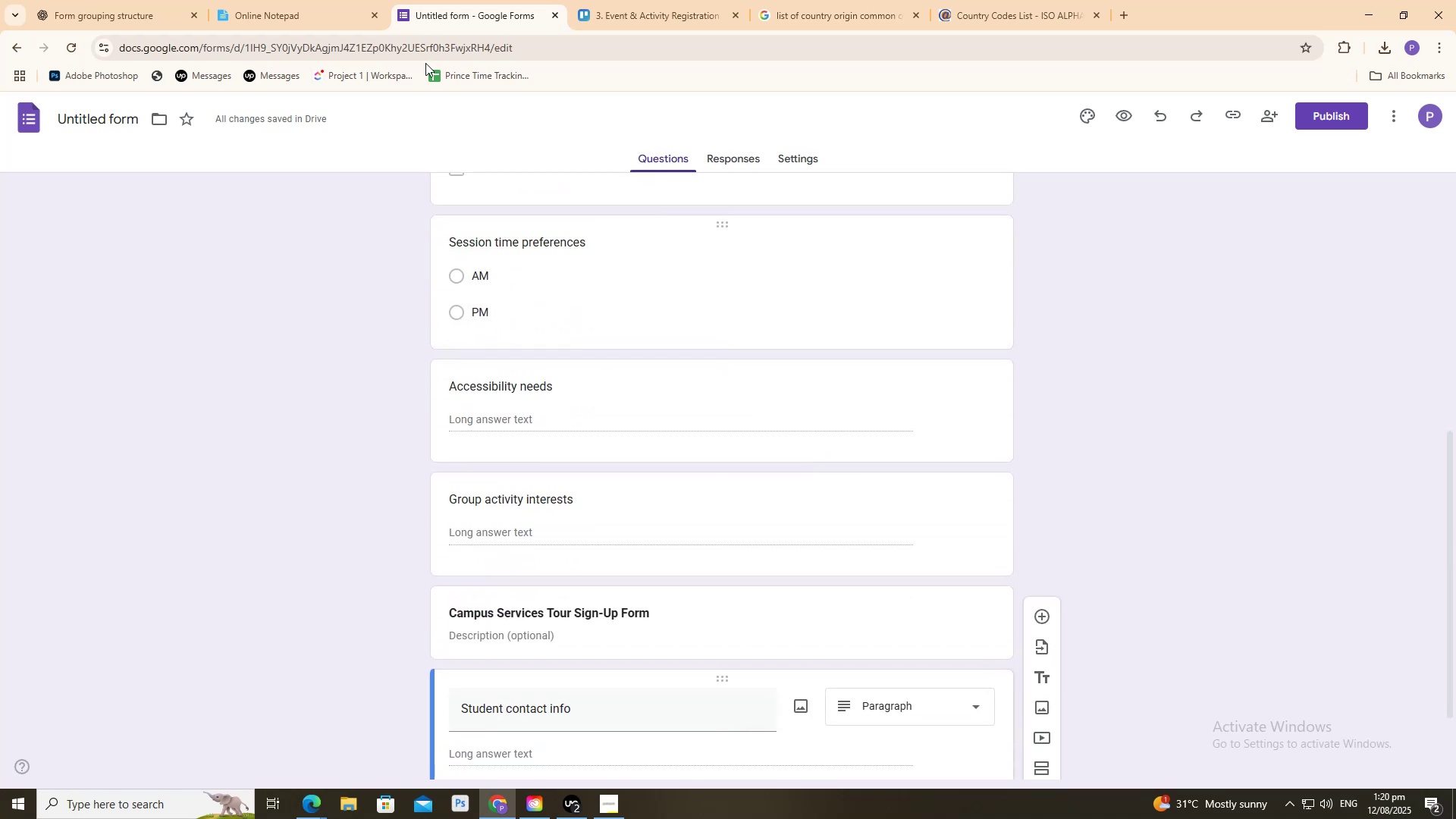 
mouse_move([83, 15])
 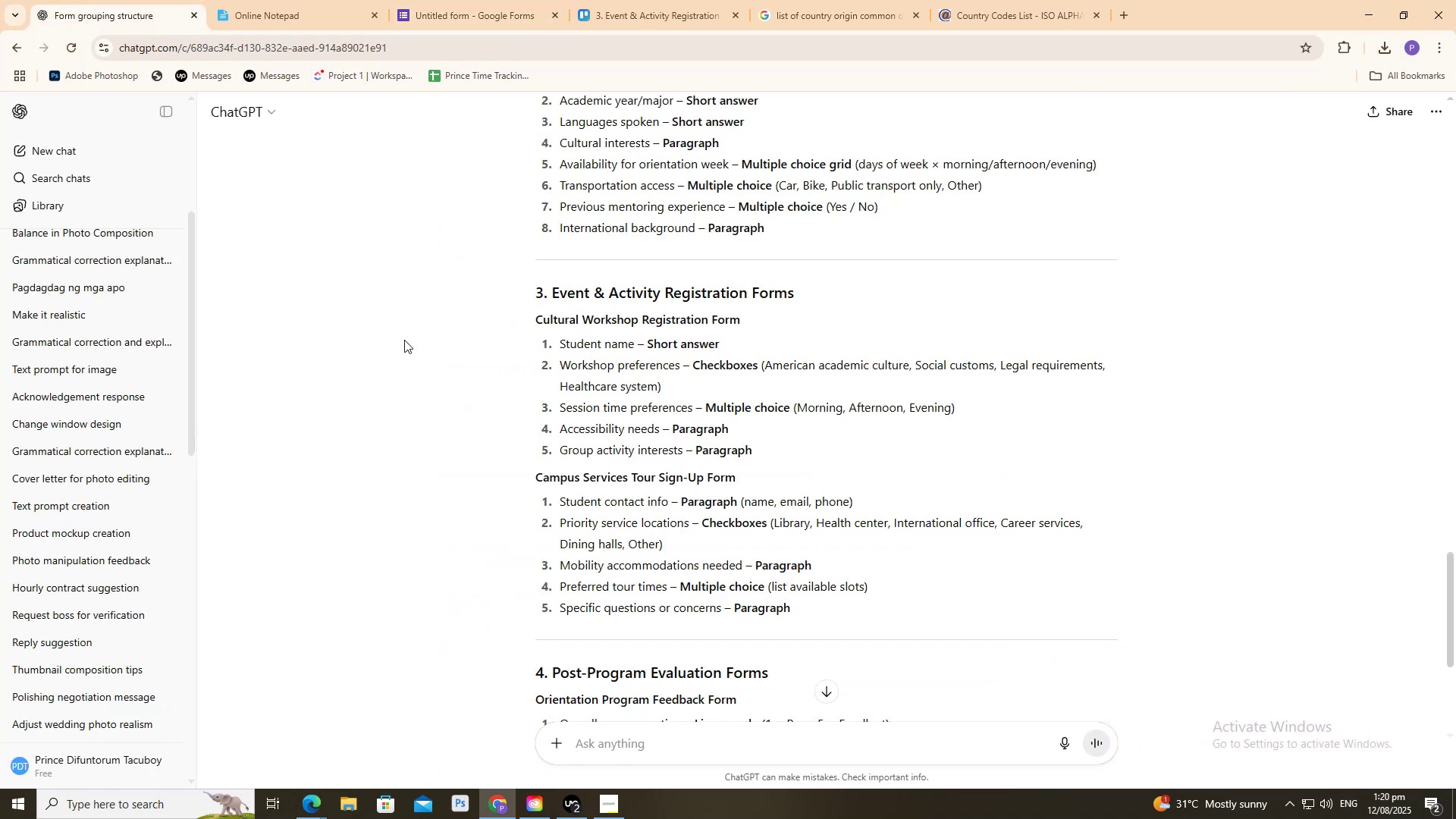 
scroll: coordinate [400, 342], scroll_direction: down, amount: 3.0
 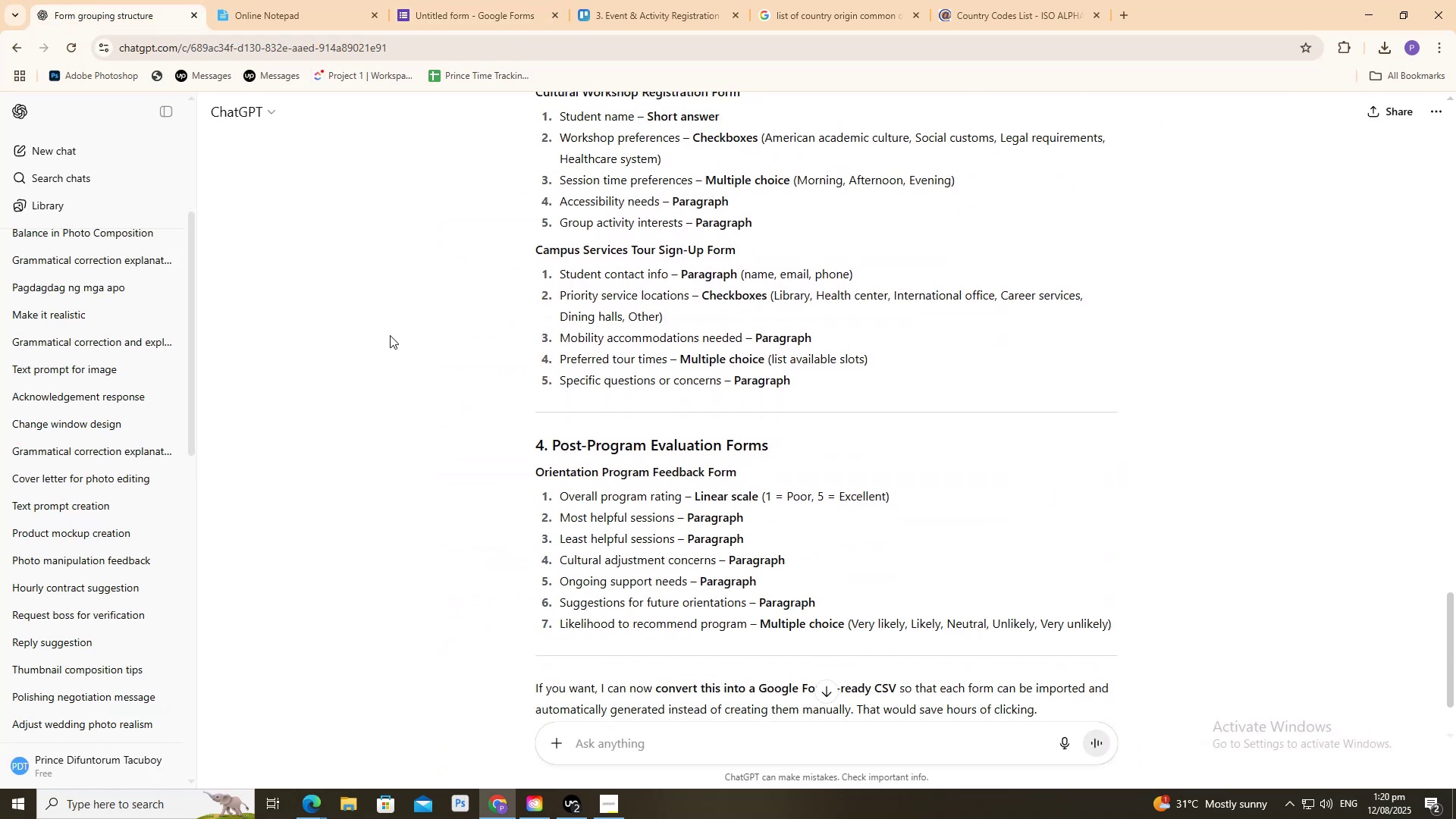 
scroll: coordinate [385, 329], scroll_direction: up, amount: 3.0
 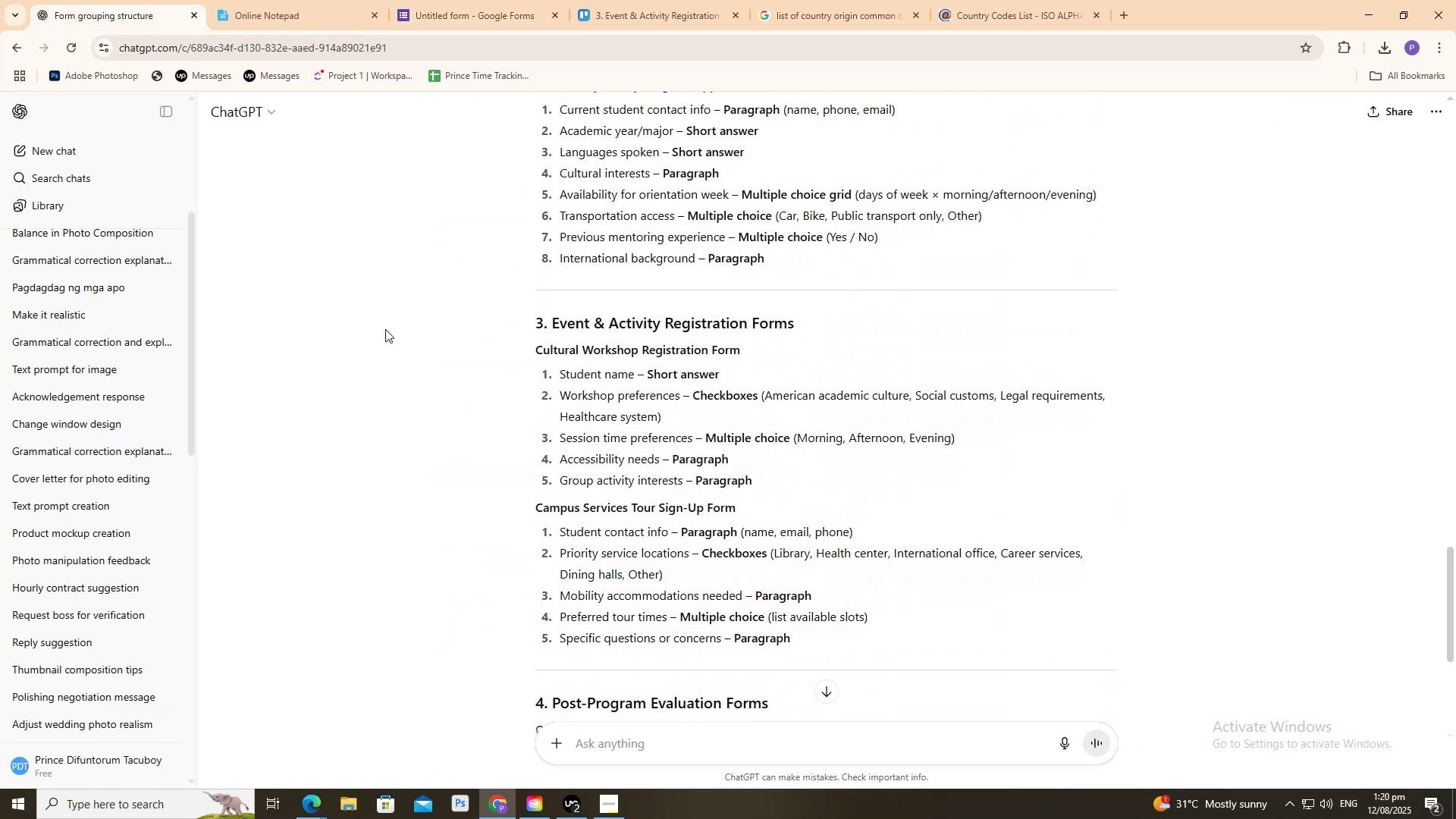 
scroll: coordinate [385, 329], scroll_direction: down, amount: 1.0
 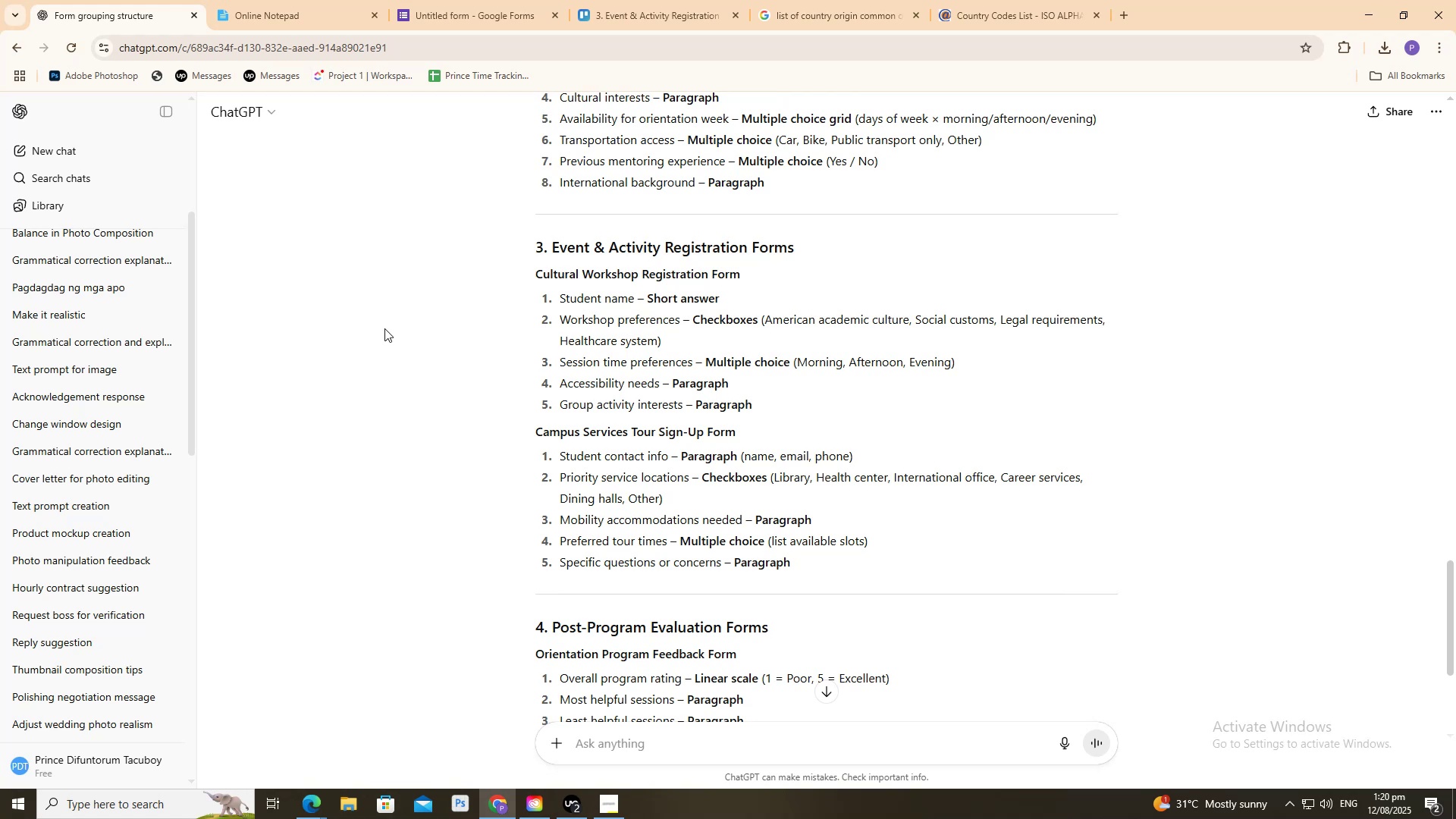 
wait(5.23)
 